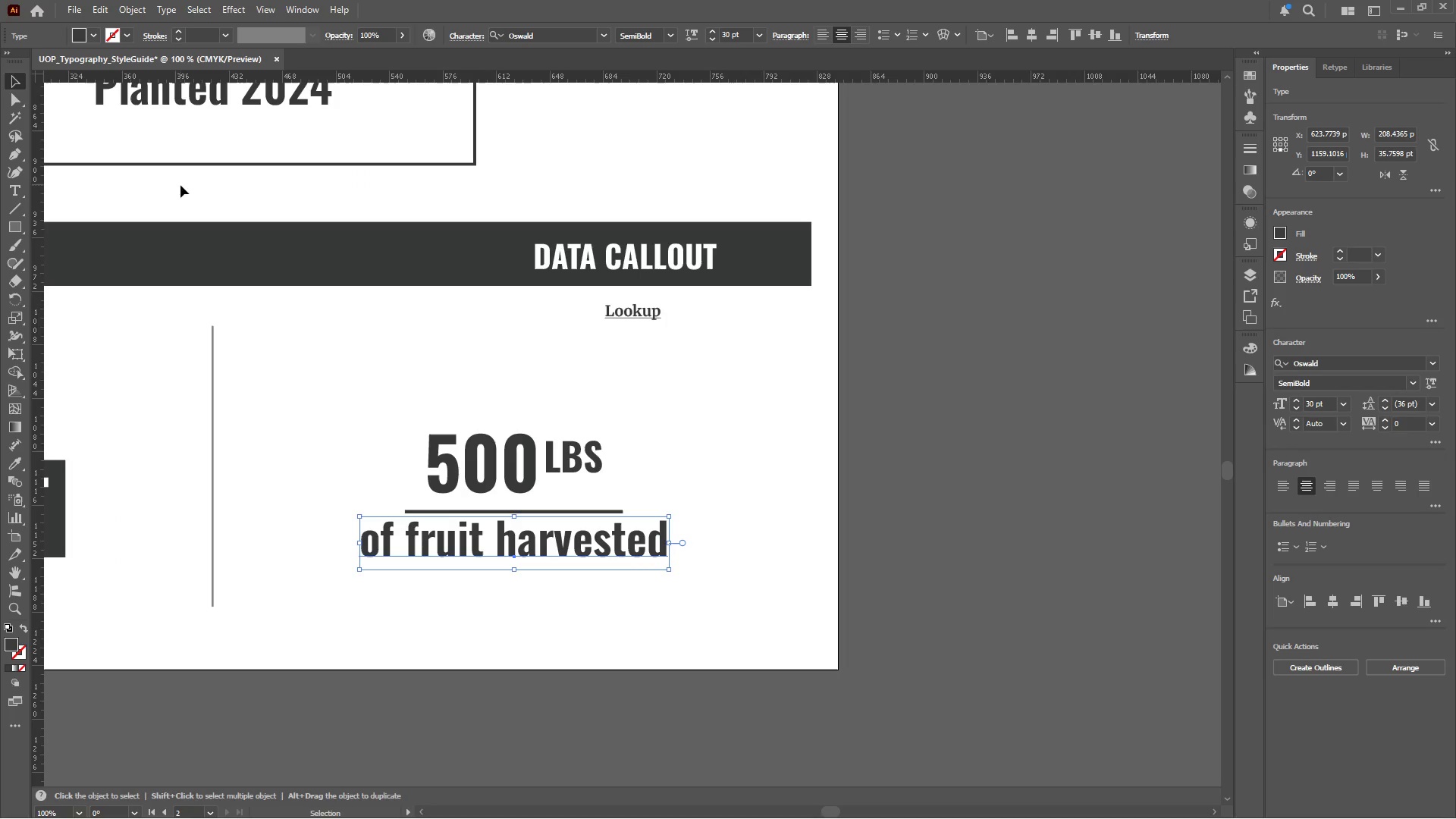 
hold_key(key=AltLeft, duration=0.62)
scroll: coordinate [711, 384], scroll_direction: none, amount: 0.0
 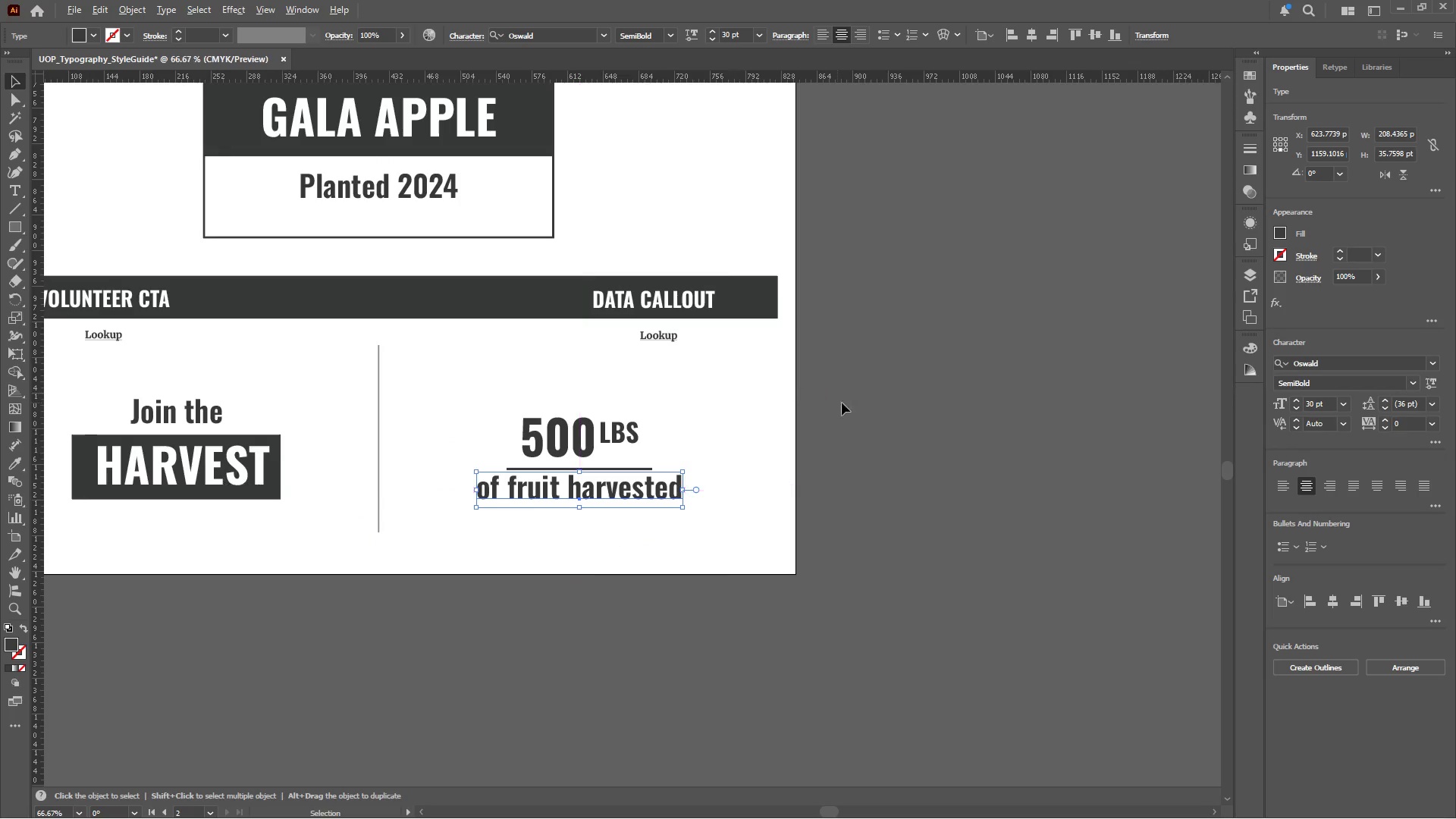 
left_click([896, 414])
 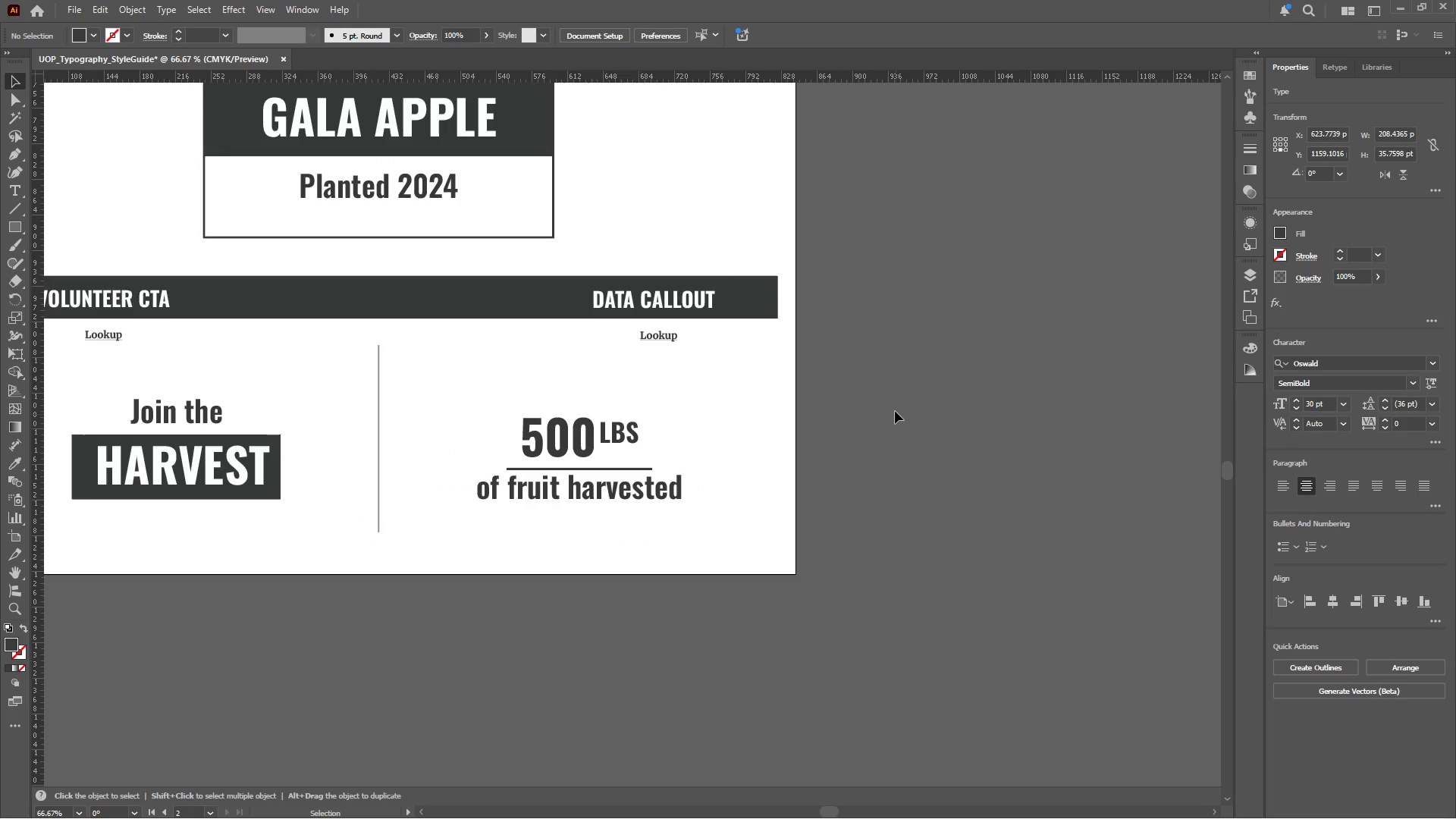 
hold_key(key=AltLeft, duration=0.53)
 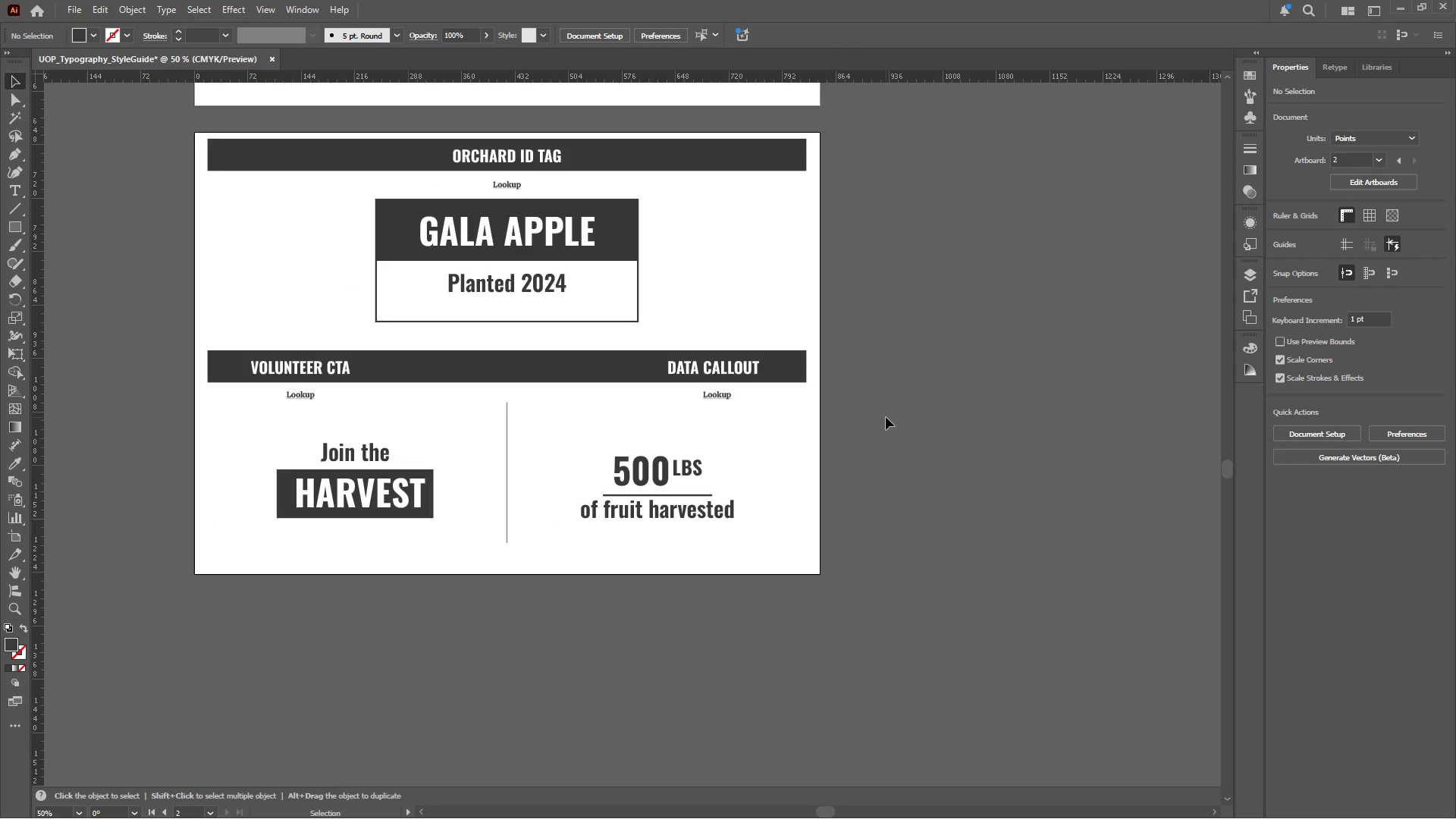 
scroll: coordinate [895, 411], scroll_direction: up, amount: 2.0
 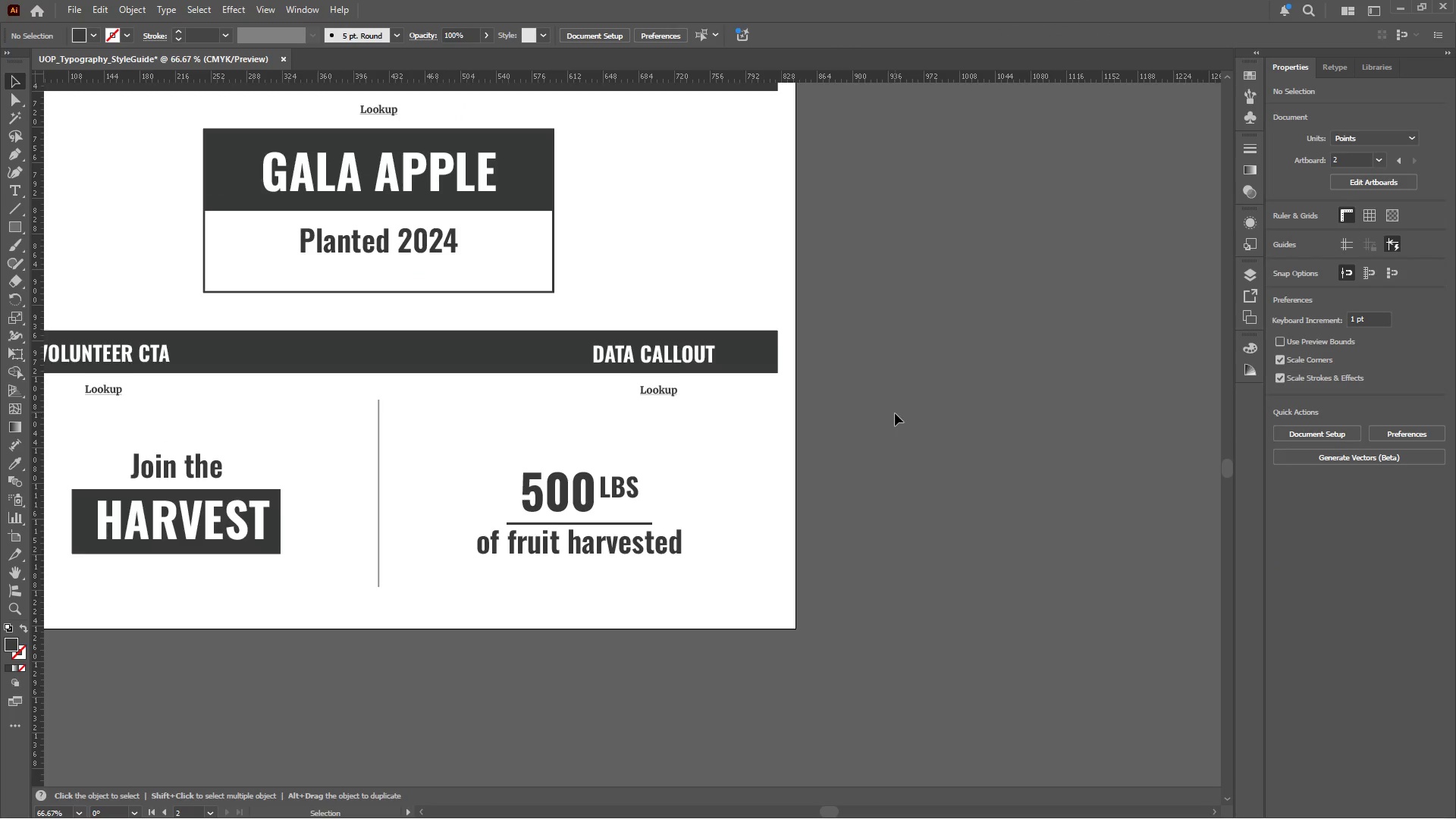 
scroll: coordinate [892, 410], scroll_direction: none, amount: 0.0
 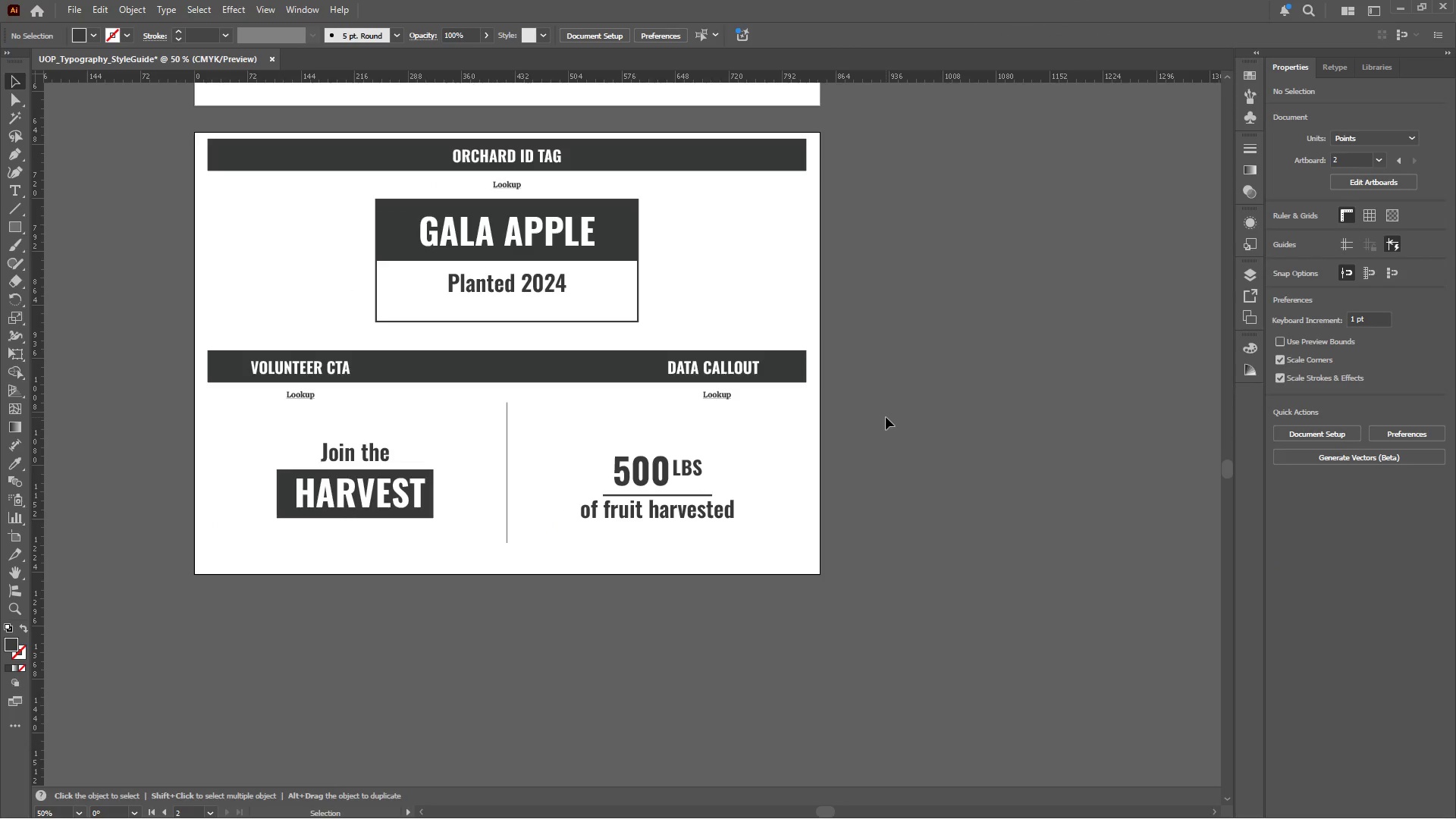 
hold_key(key=AltLeft, duration=0.75)
scroll: coordinate [320, 476], scroll_direction: up, amount: 3.0
 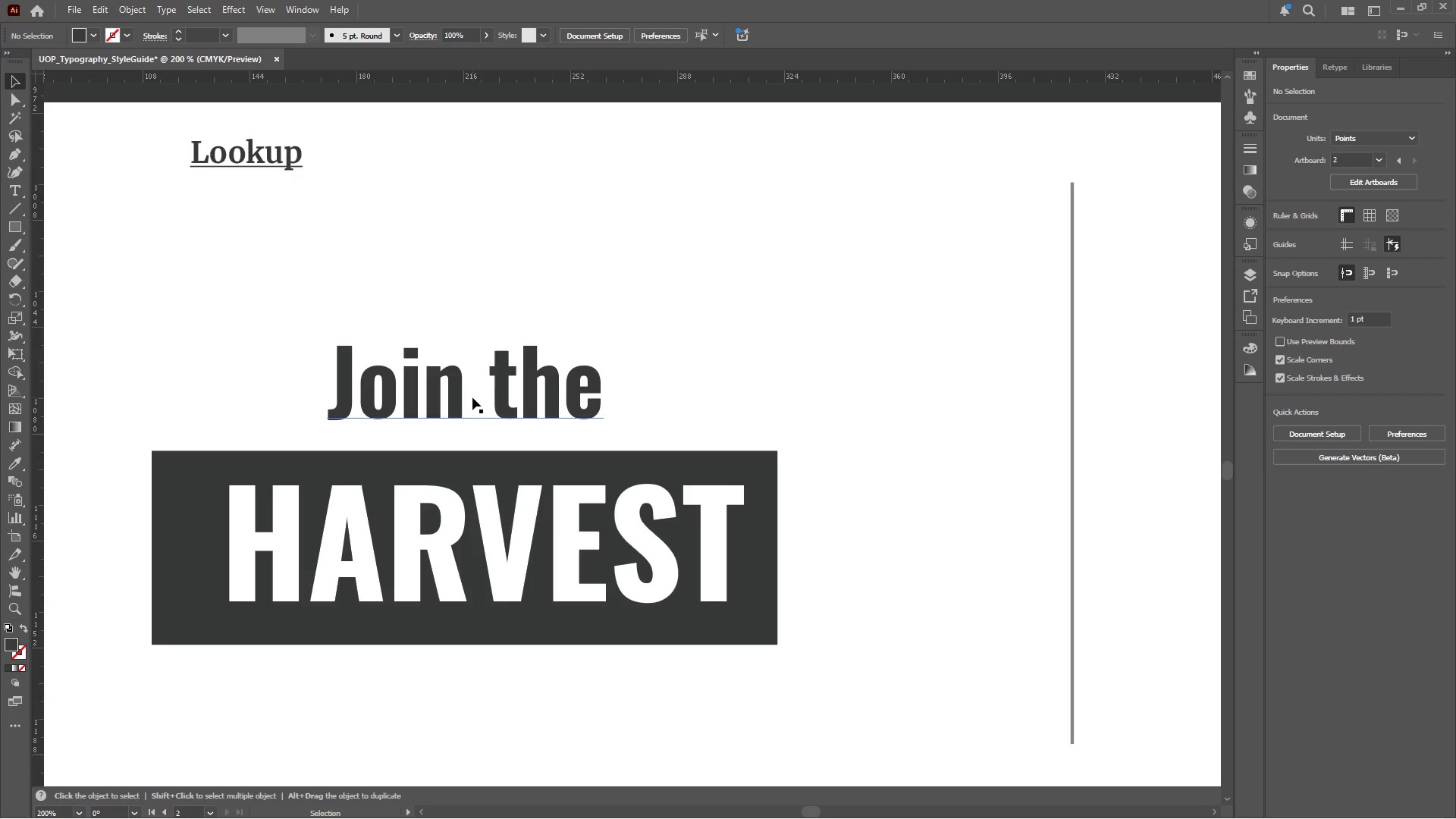 
left_click_drag(start_coordinate=[472, 397], to_coordinate=[472, 406])
 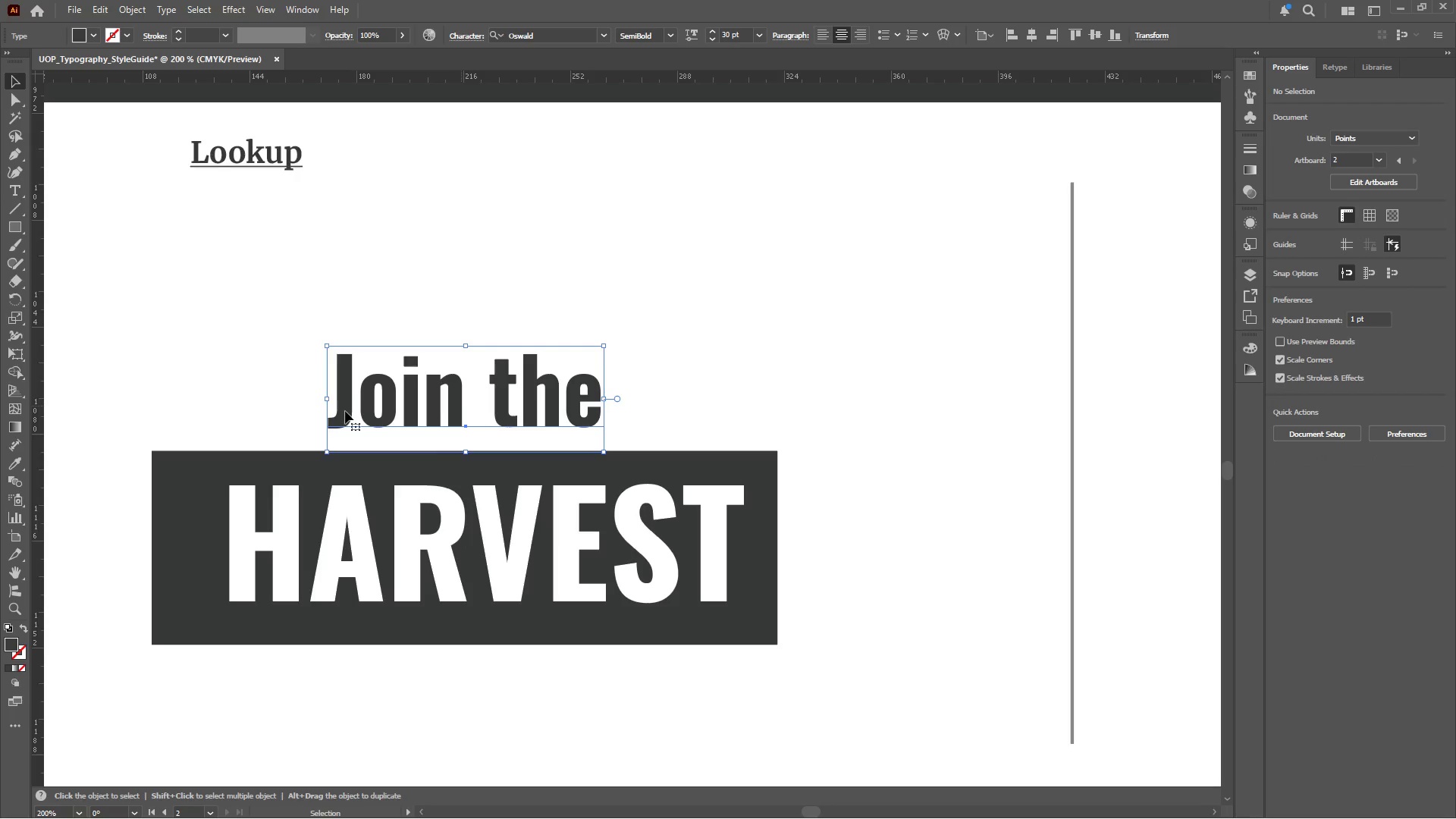 
hold_key(key=ShiftLeft, duration=11.58)
hold_key(key=AltLeft, duration=0.5)
scroll: coordinate [345, 411], scroll_direction: down, amount: 4.0
 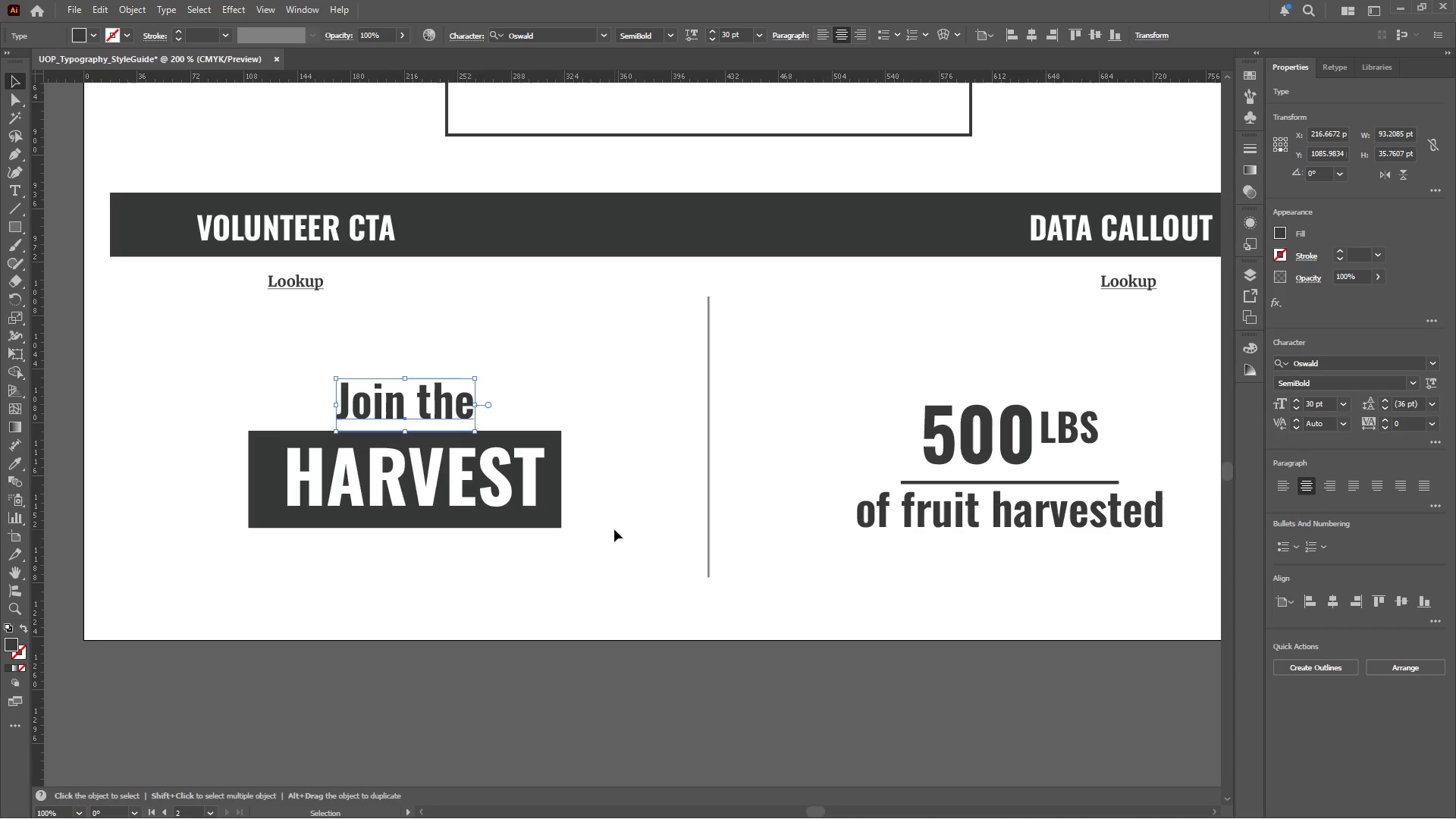 
left_click([616, 532])
 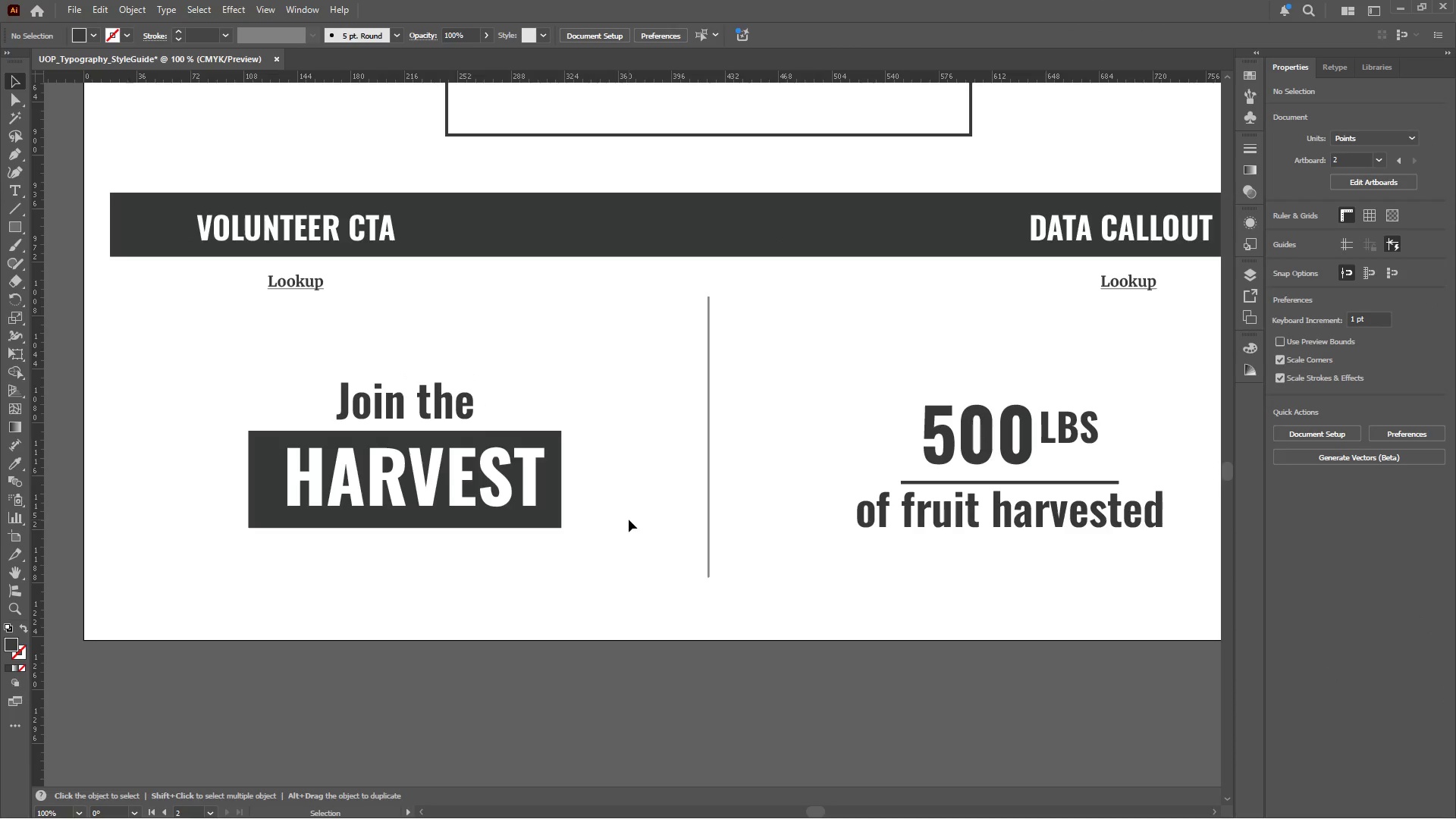 
hold_key(key=AltLeft, duration=0.53)
scroll: coordinate [429, 466], scroll_direction: down, amount: 2.0
 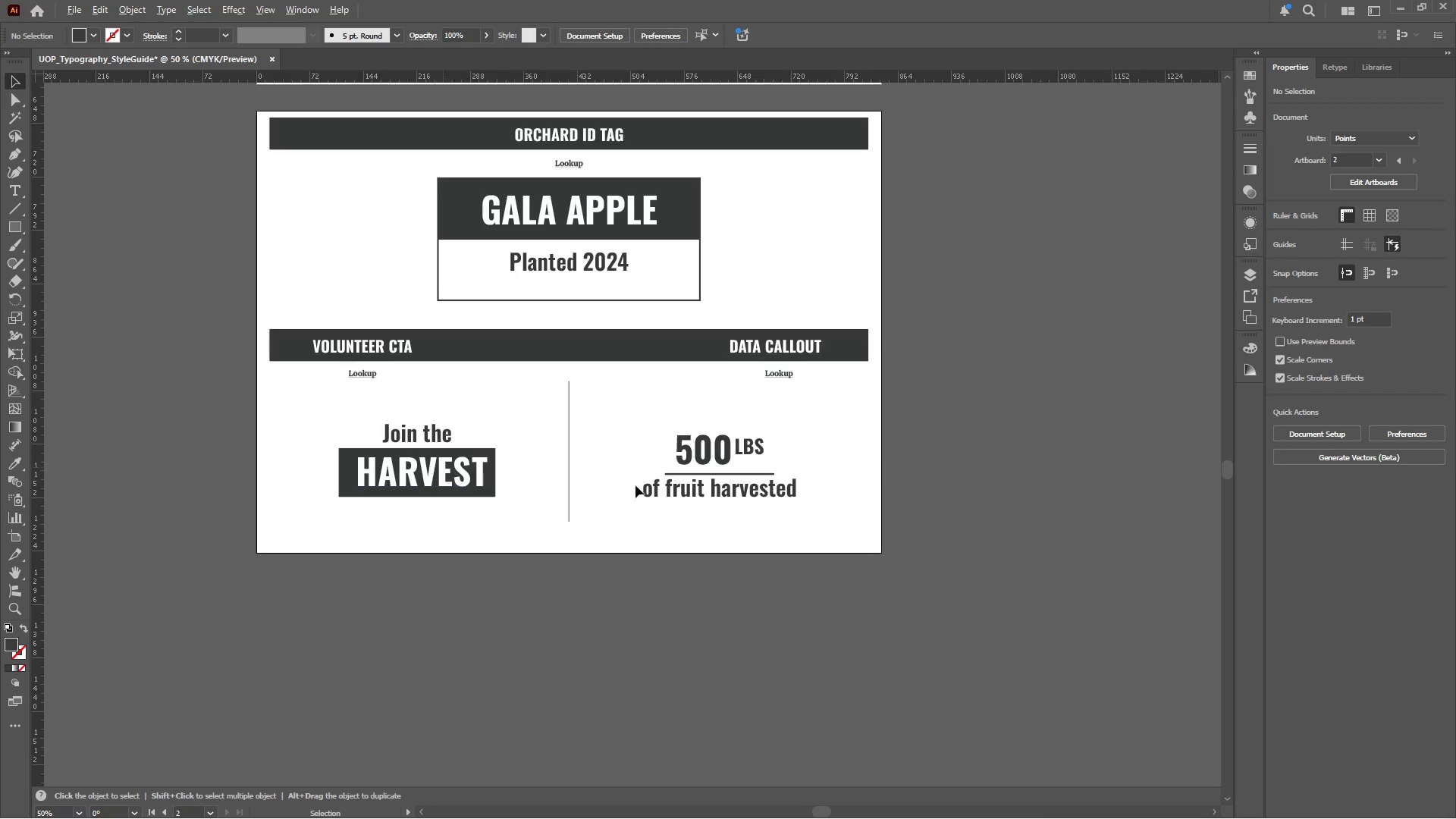 
hold_key(key=AltLeft, duration=0.81)
scroll: coordinate [787, 491], scroll_direction: up, amount: 2.0
 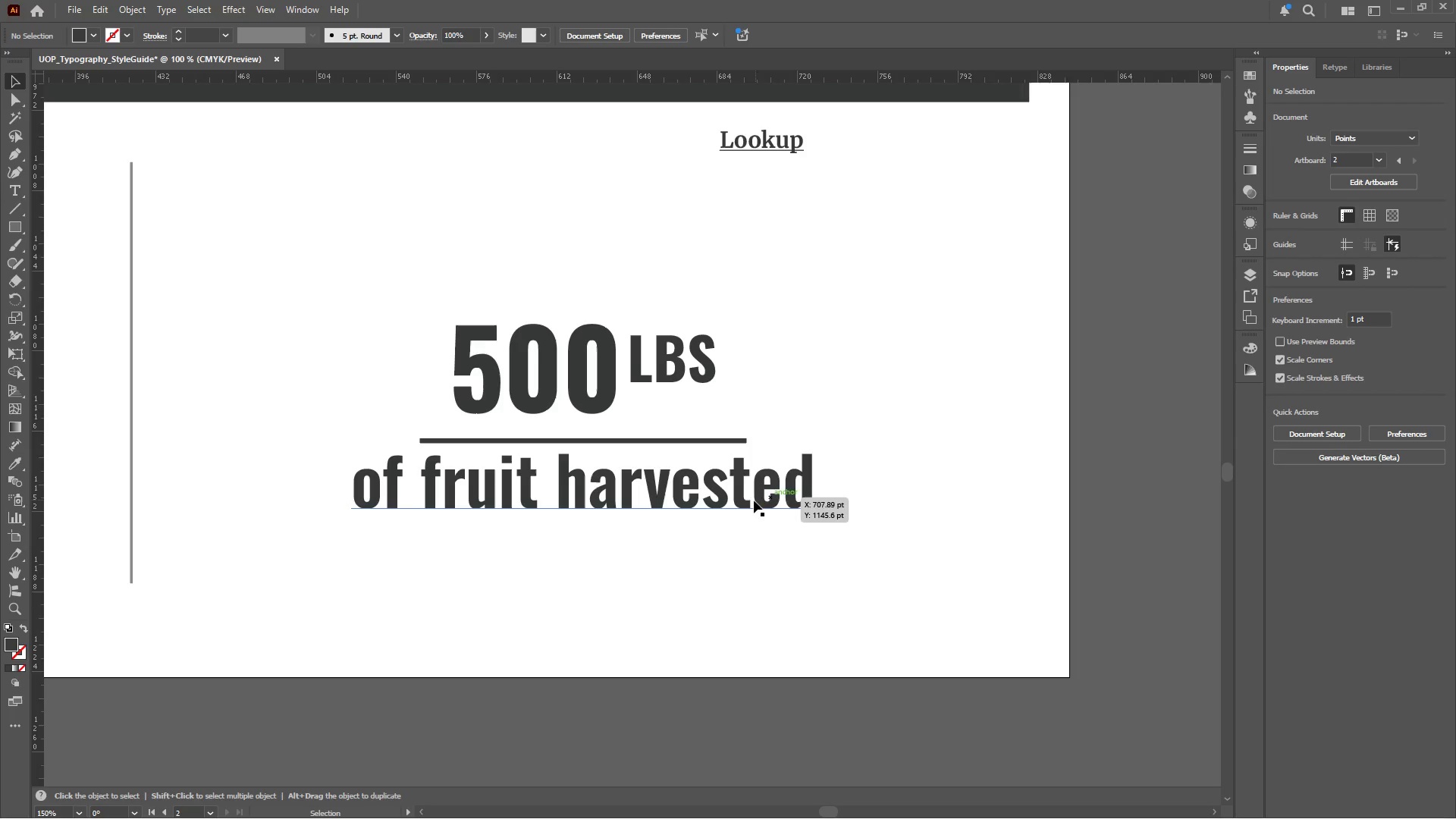 
left_click([746, 501])
 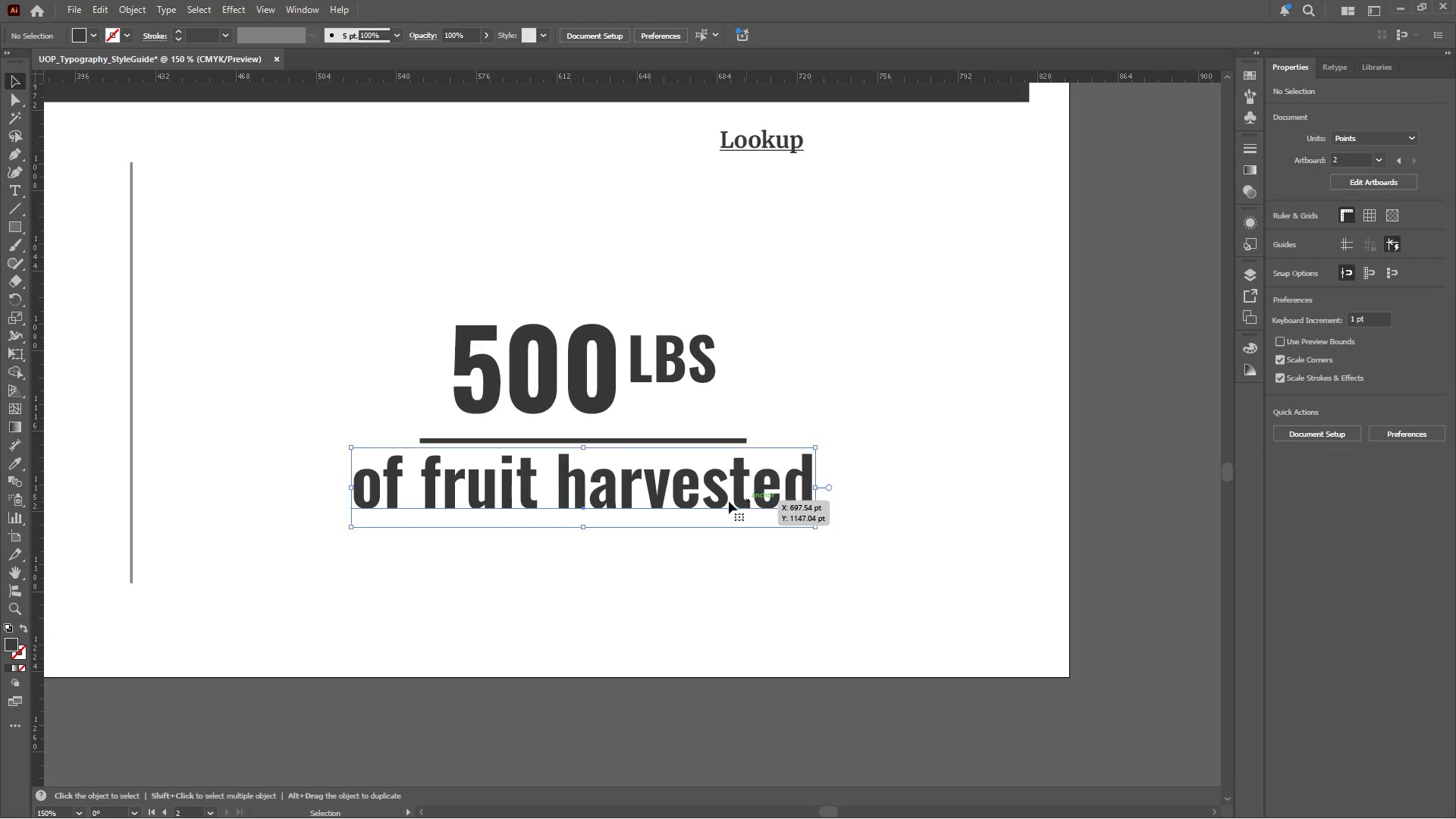 
hold_key(key=AltLeft, duration=0.58)
scroll: coordinate [672, 501], scroll_direction: up, amount: 1.0
 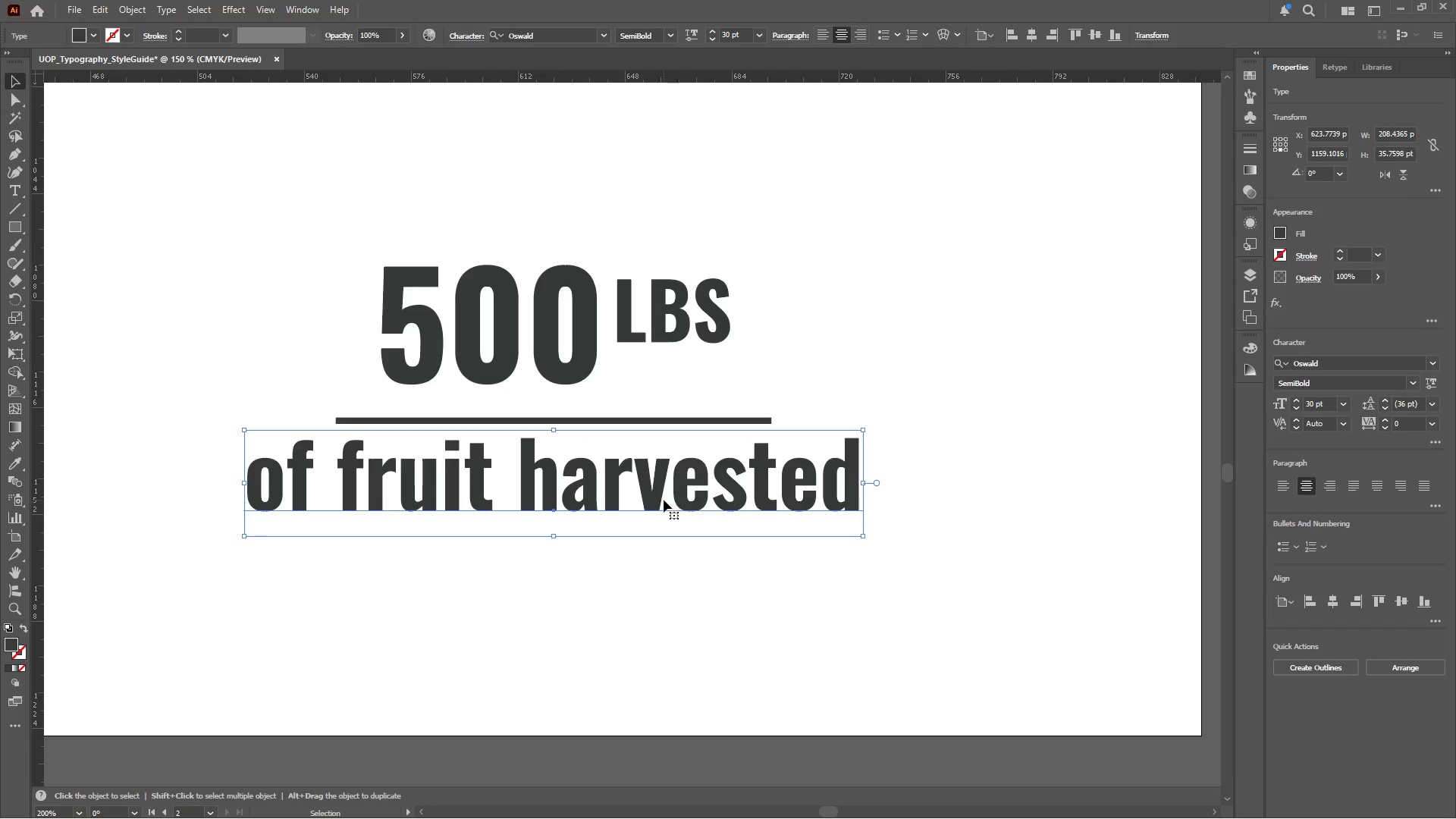 
left_click_drag(start_coordinate=[661, 498], to_coordinate=[661, 507])
 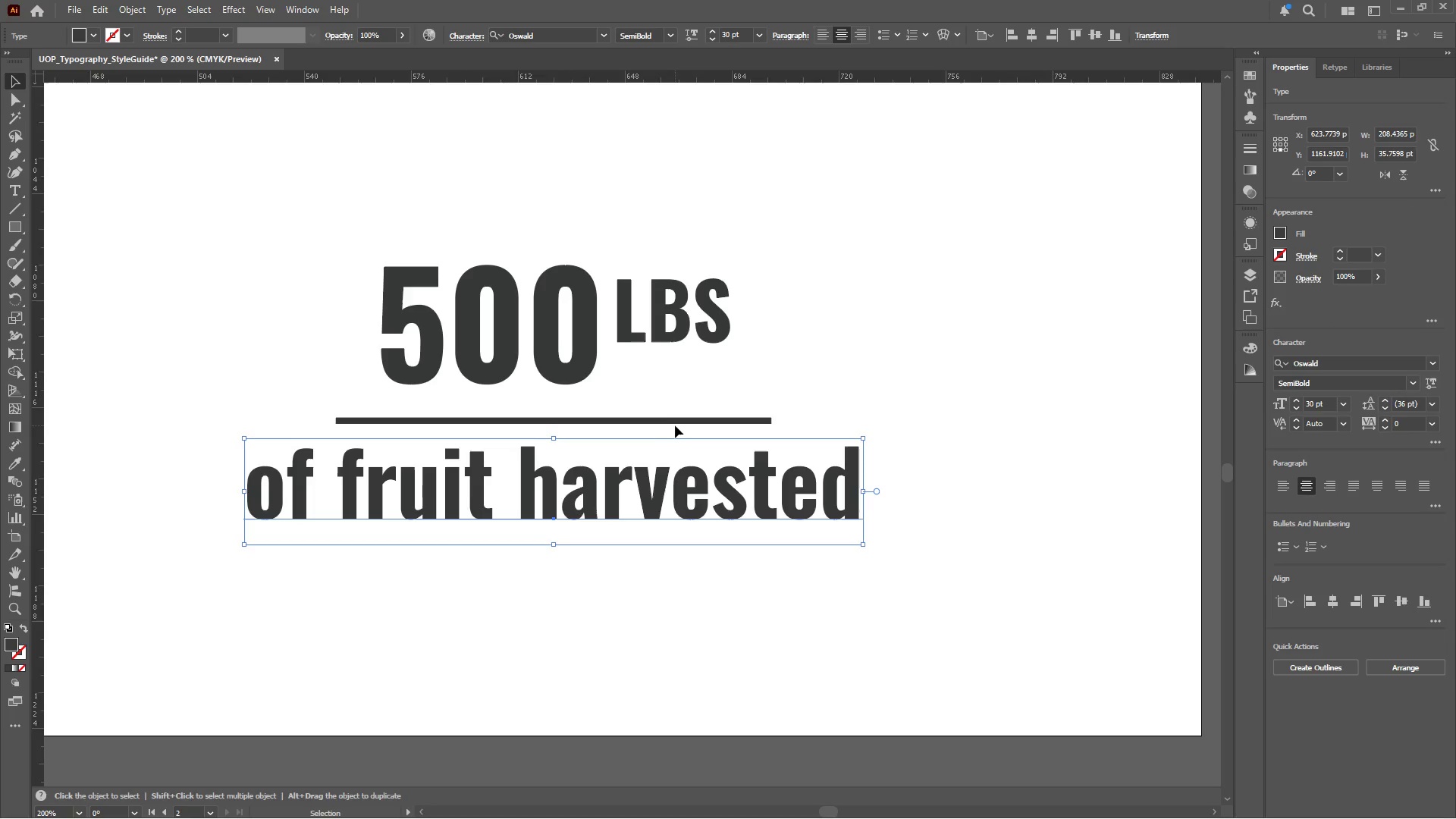 
hold_key(key=ShiftLeft, duration=1.41)
 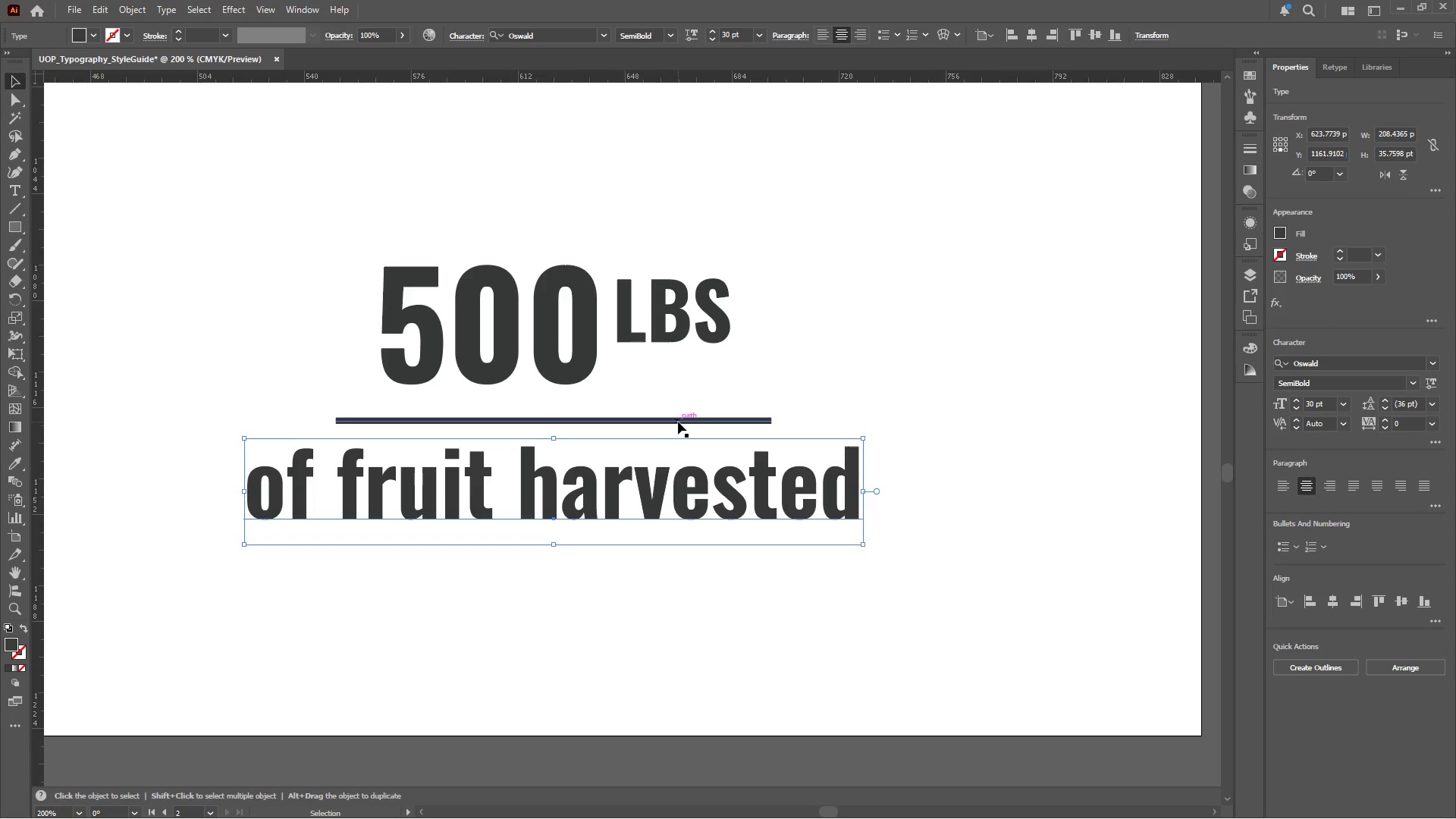 
left_click([679, 421])
 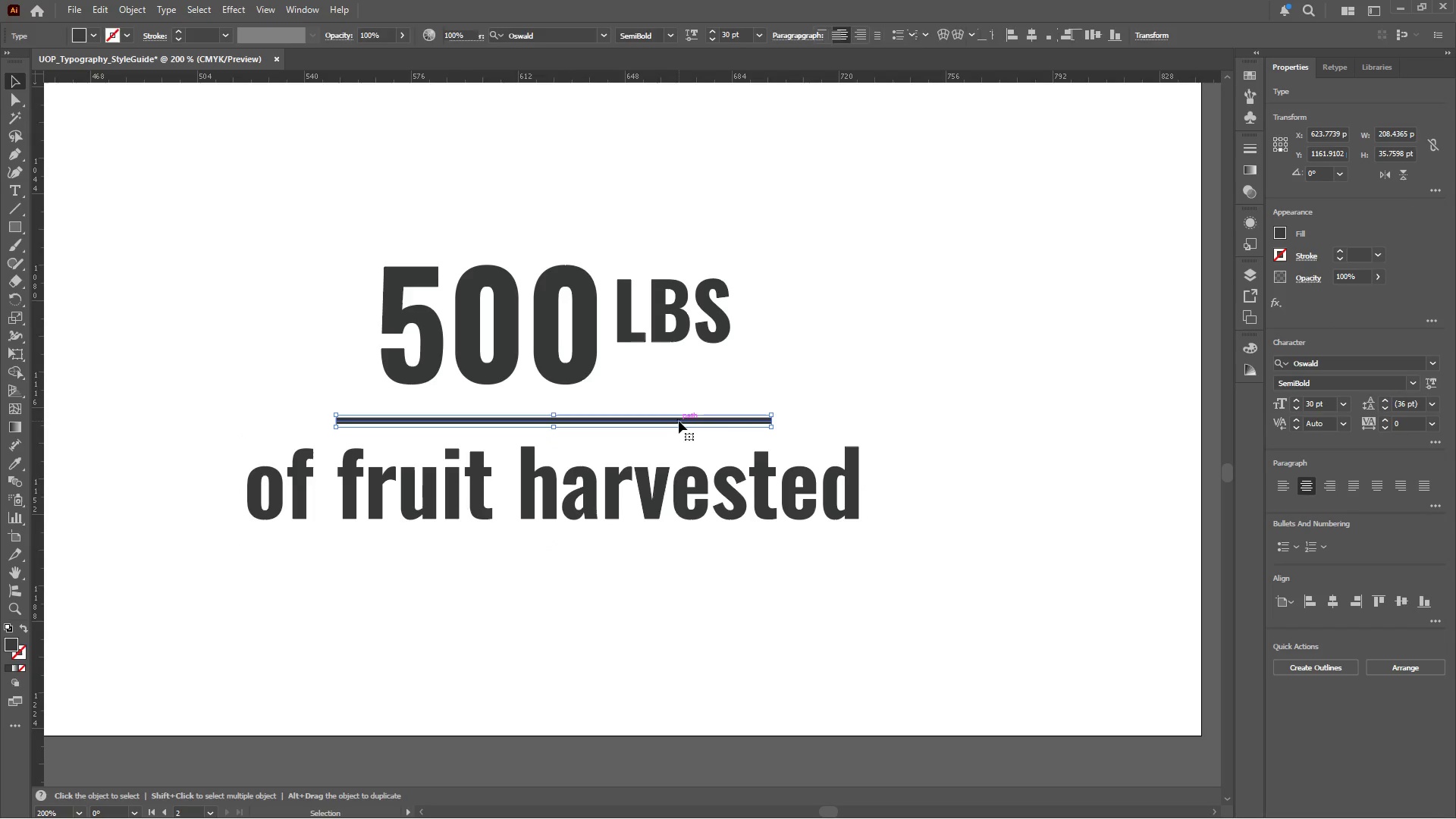 
hold_key(key=AltLeft, duration=0.81)
scroll: coordinate [679, 421], scroll_direction: none, amount: 0.0
 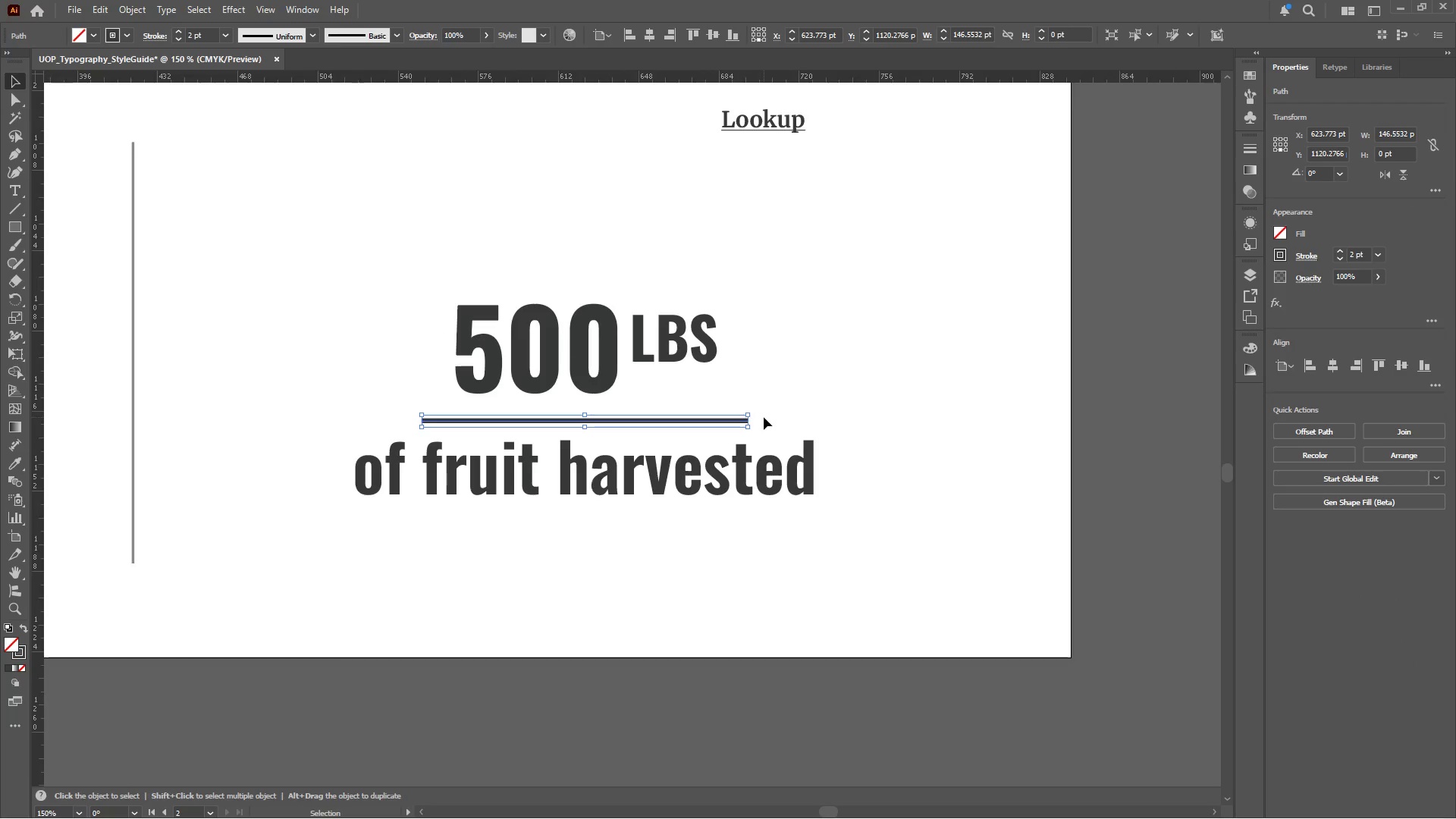 
hold_key(key=AltLeft, duration=0.52)
scroll: coordinate [761, 417], scroll_direction: down, amount: 1.0
 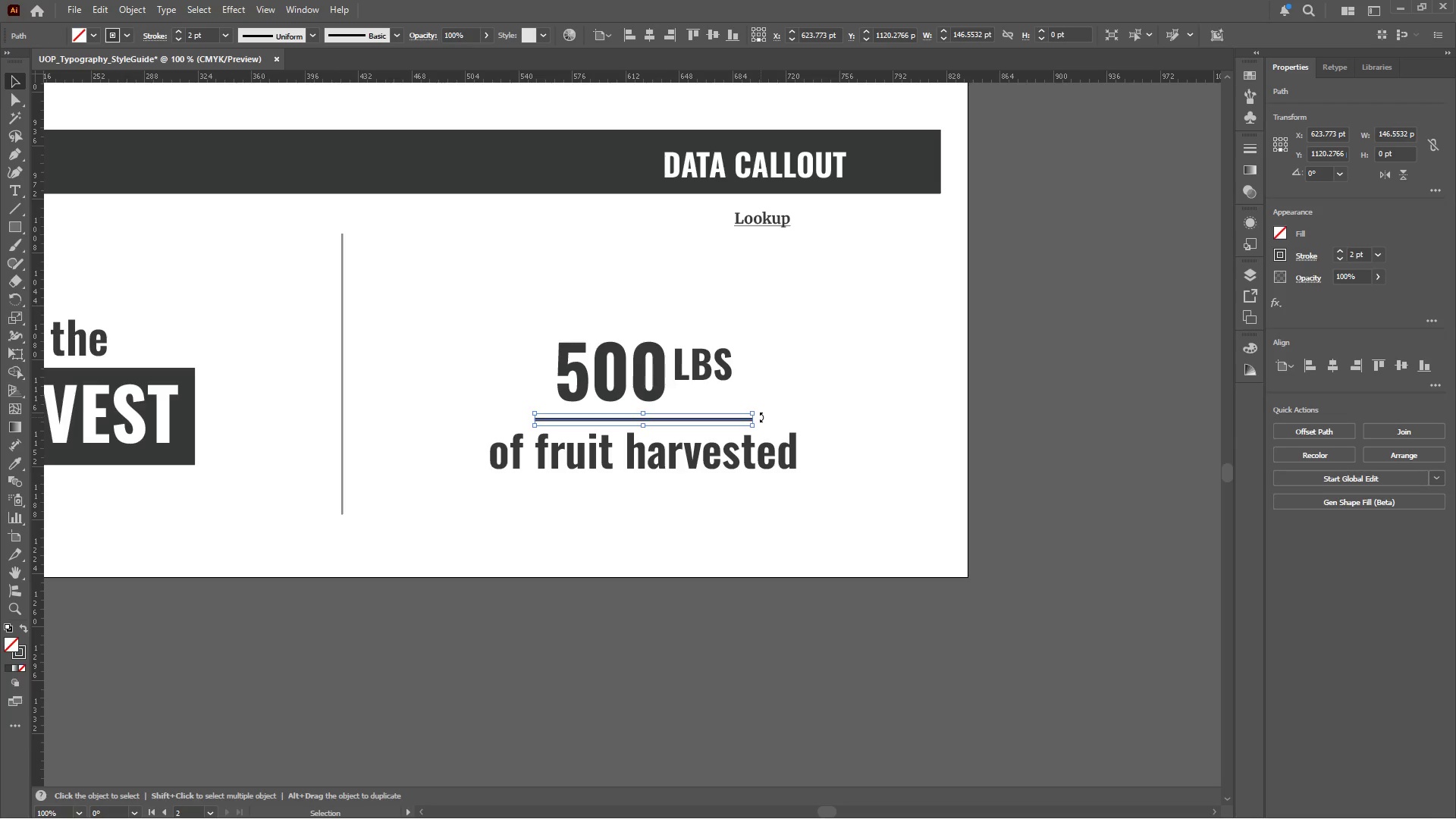 
left_click([794, 370])
 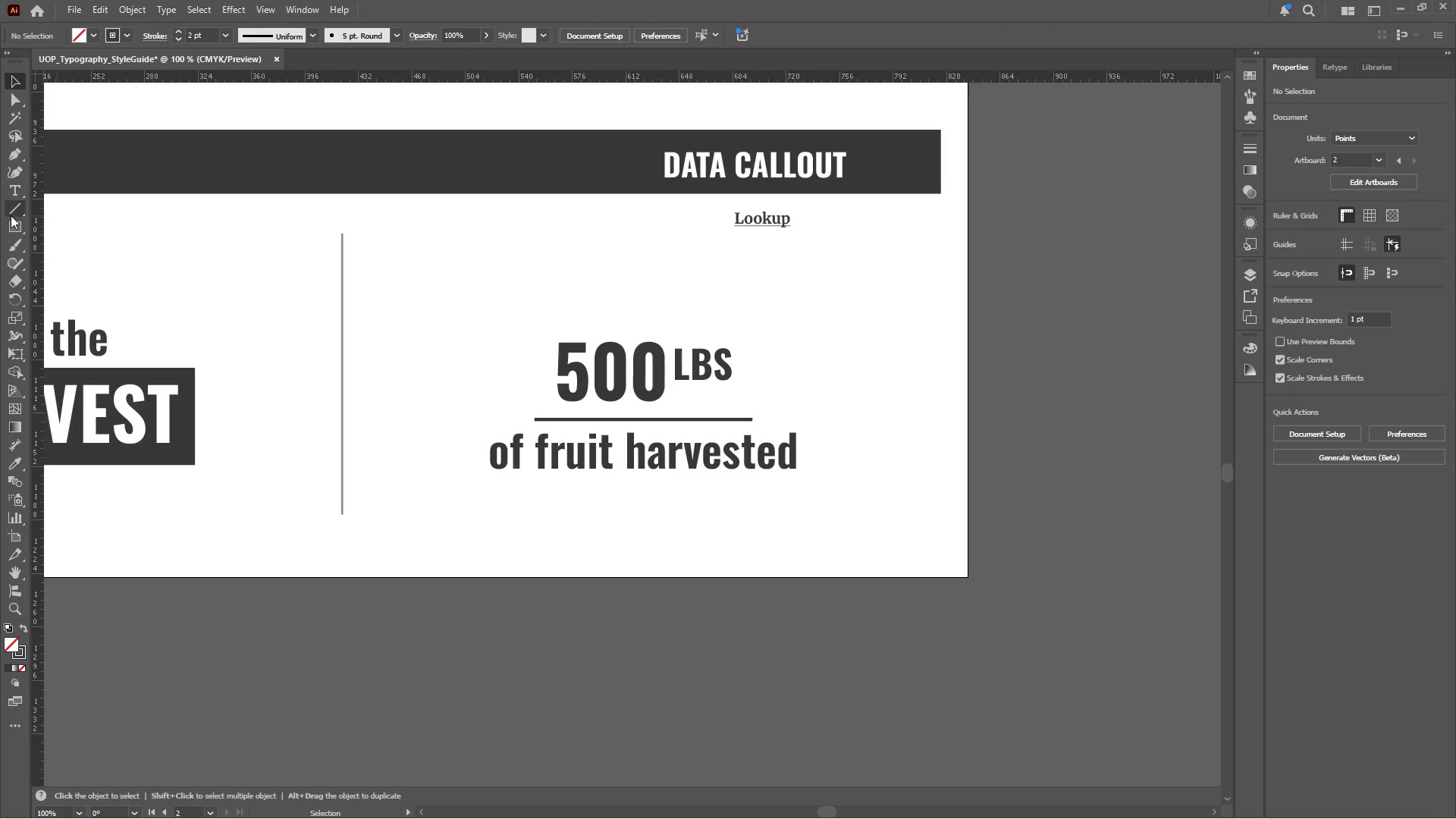 
left_click([15, 206])
 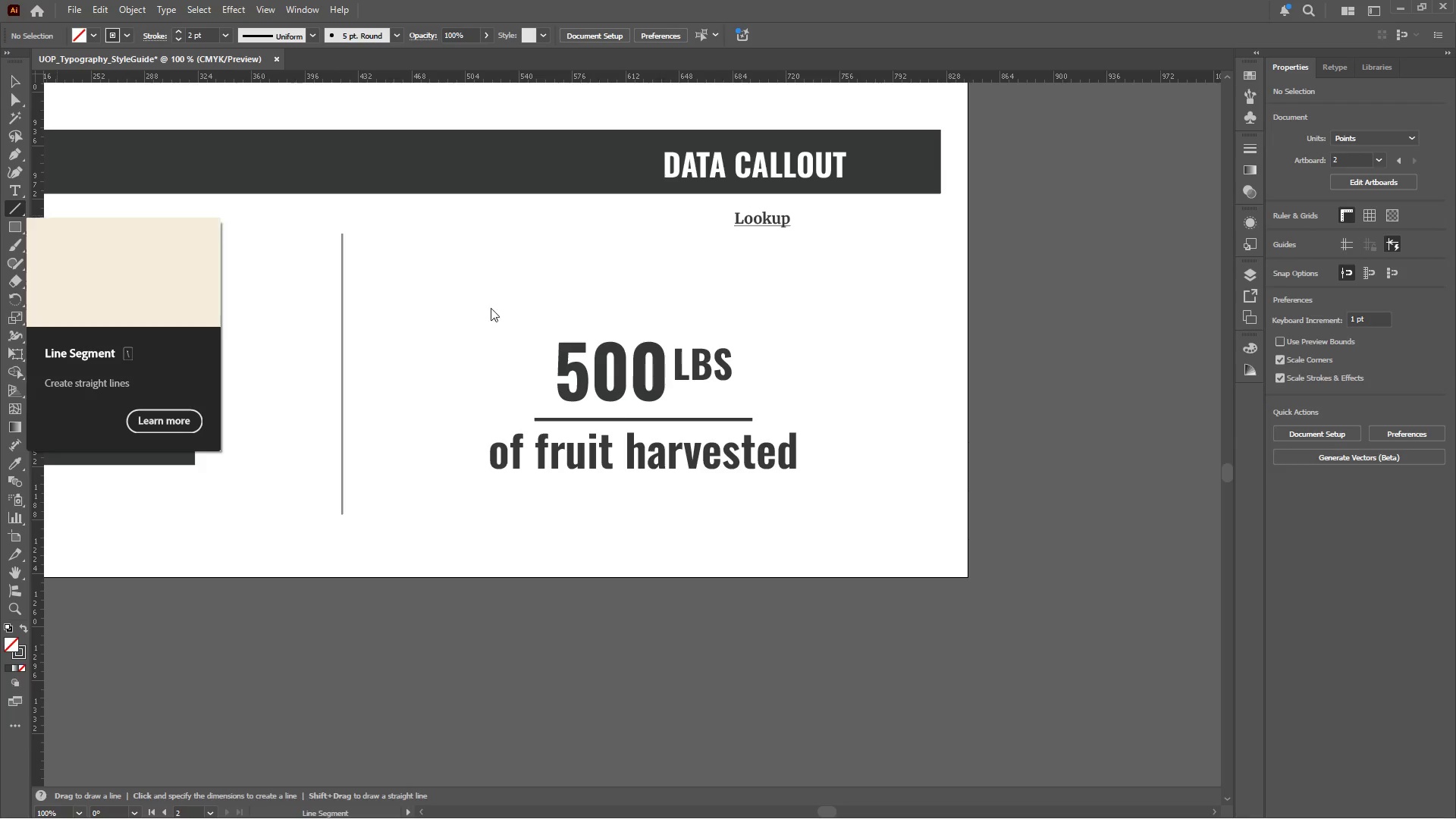 
hold_key(key=AltLeft, duration=0.77)
scroll: coordinate [715, 378], scroll_direction: up, amount: 2.0
 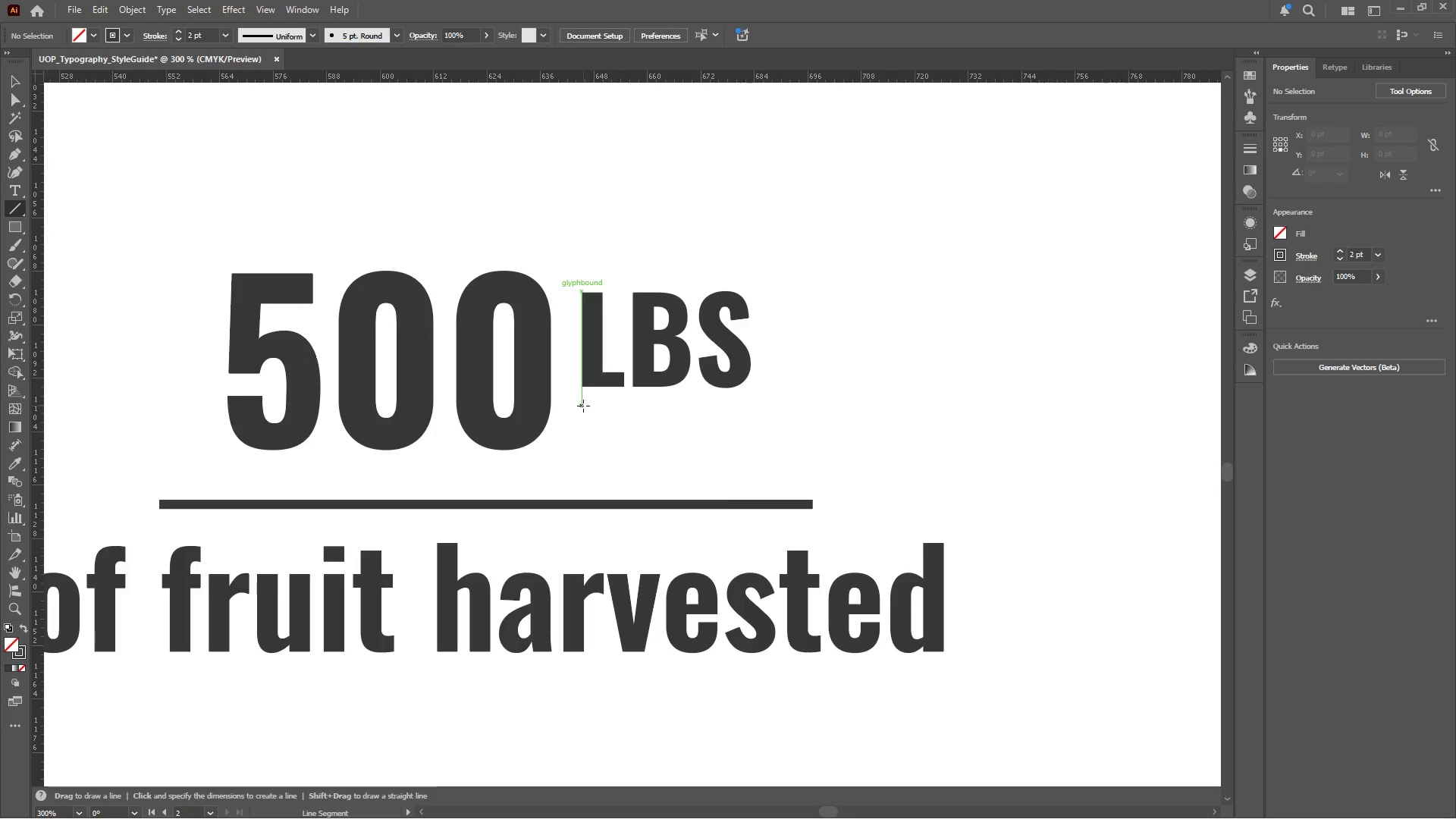 
left_click([583, 406])
 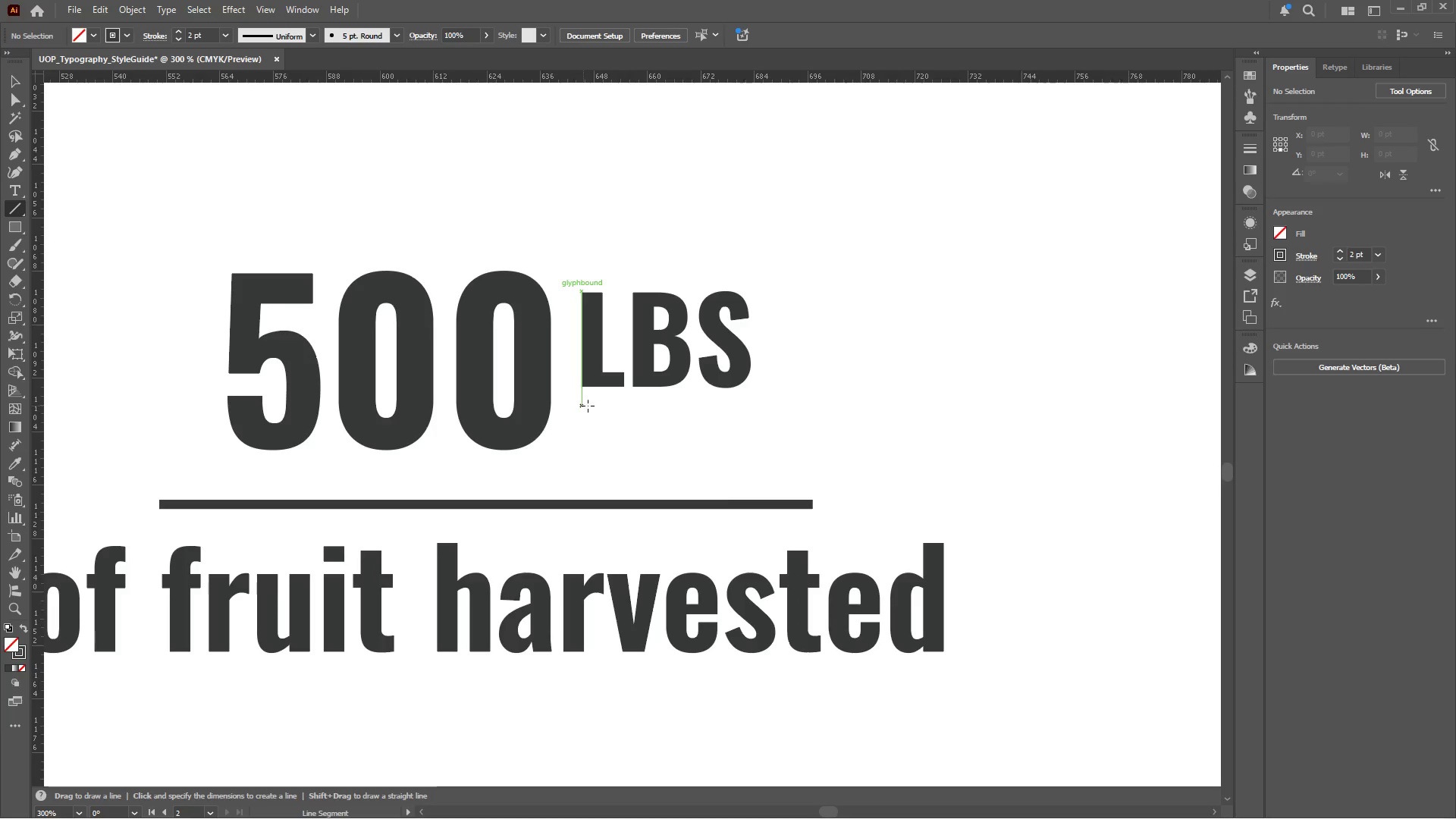 
hold_key(key=ShiftLeft, duration=0.7)
 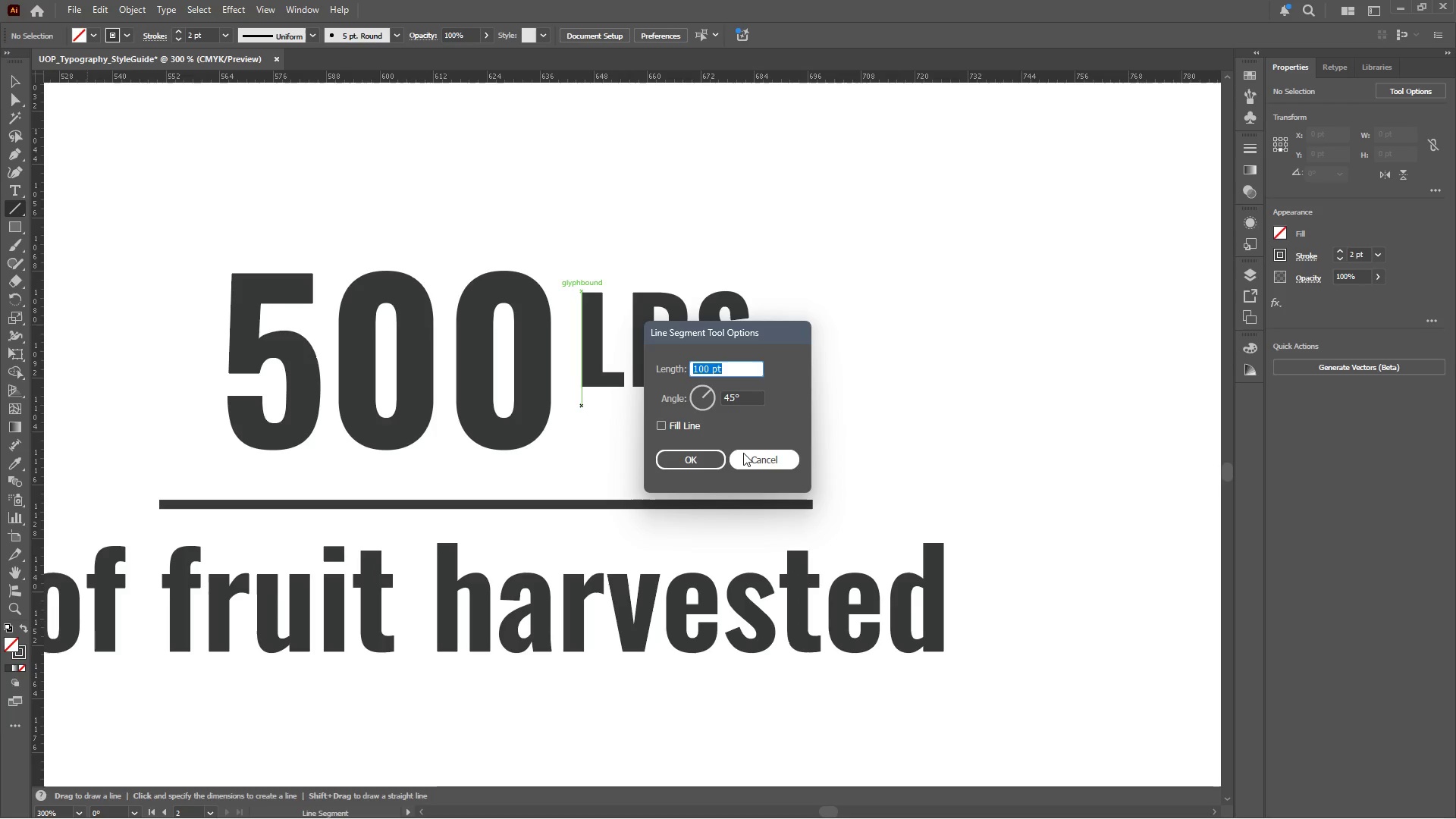 
left_click([743, 453])
 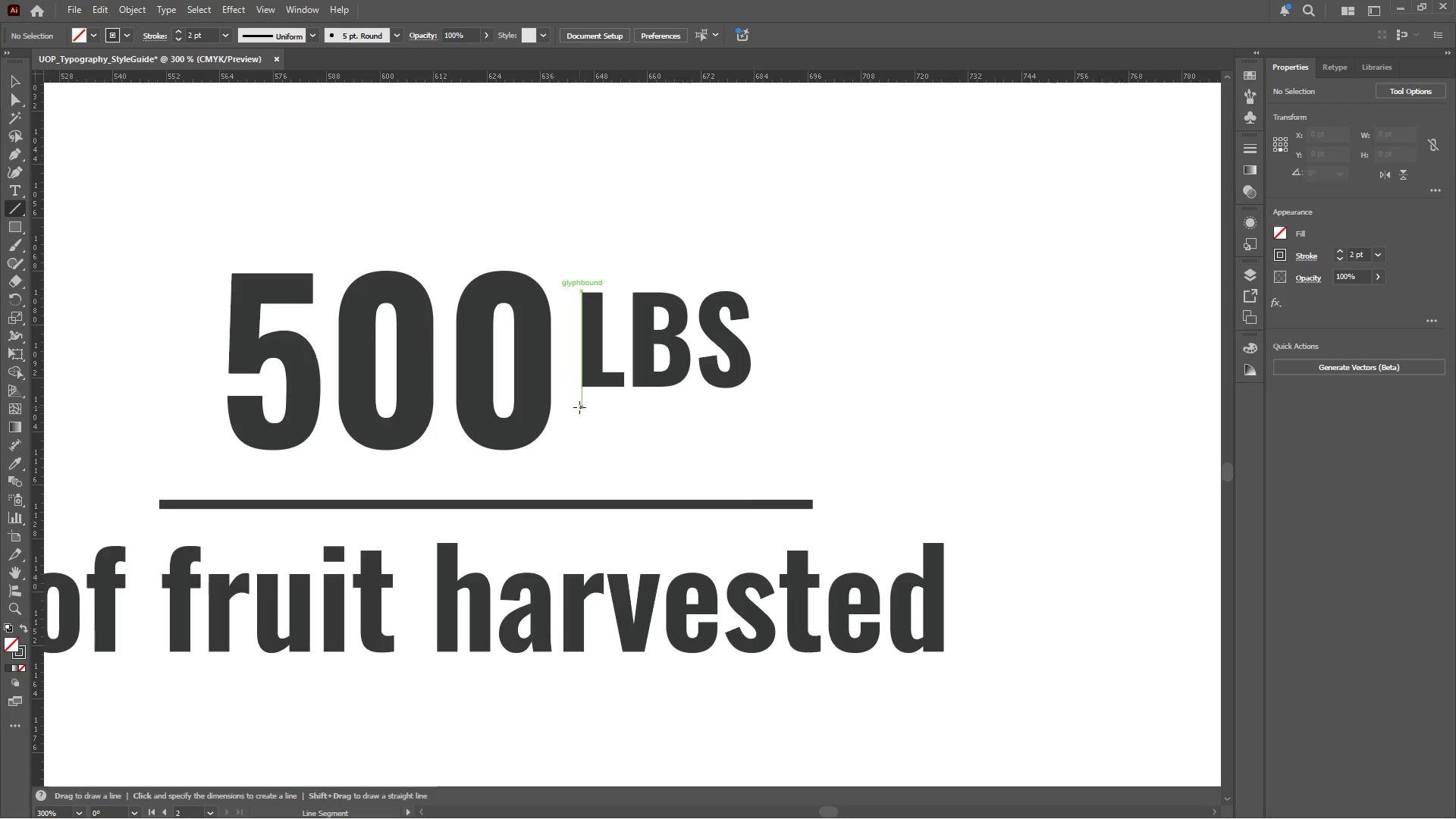 
left_click_drag(start_coordinate=[579, 406], to_coordinate=[757, 407])
 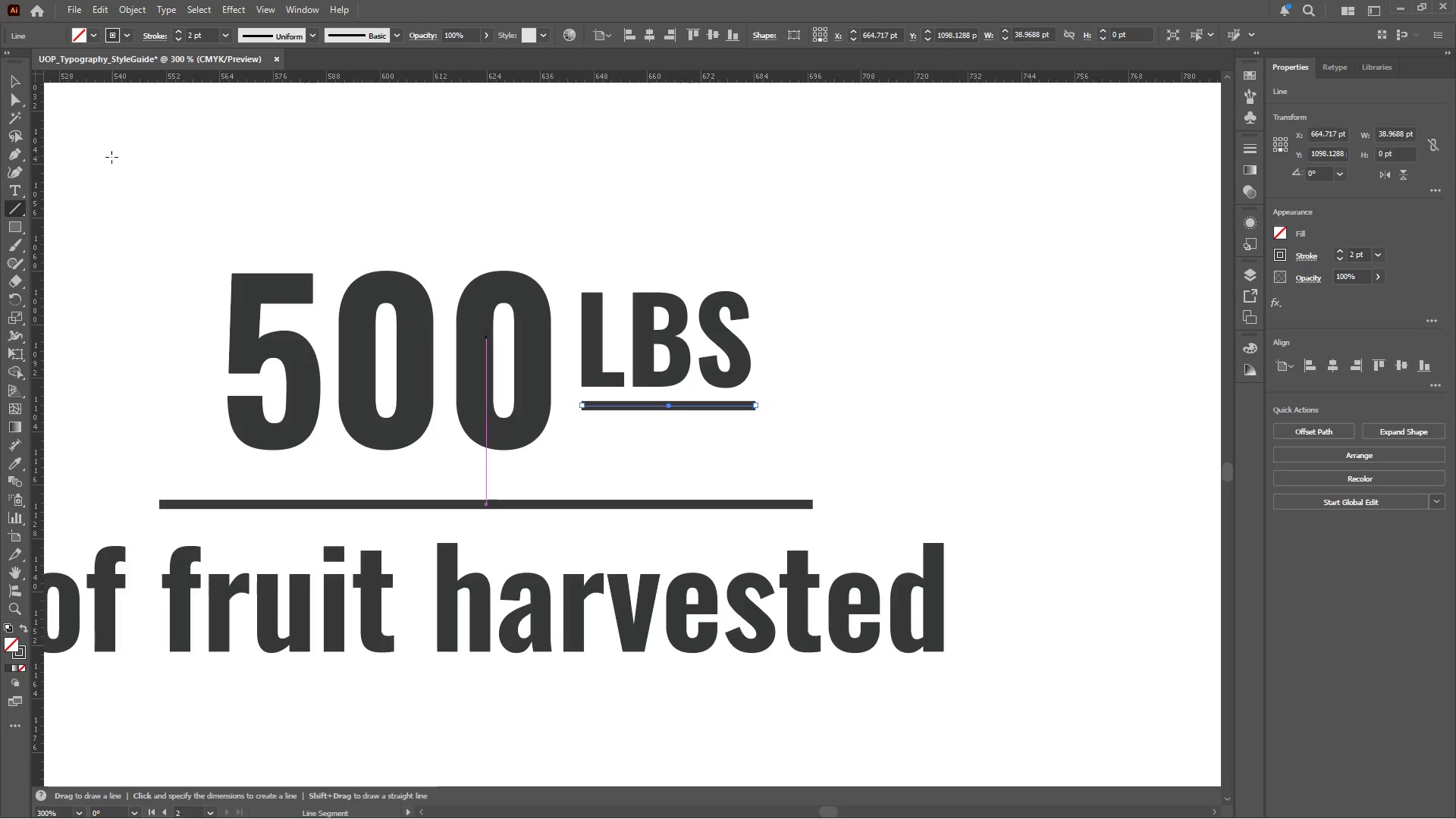 
hold_key(key=ShiftLeft, duration=2.03)
 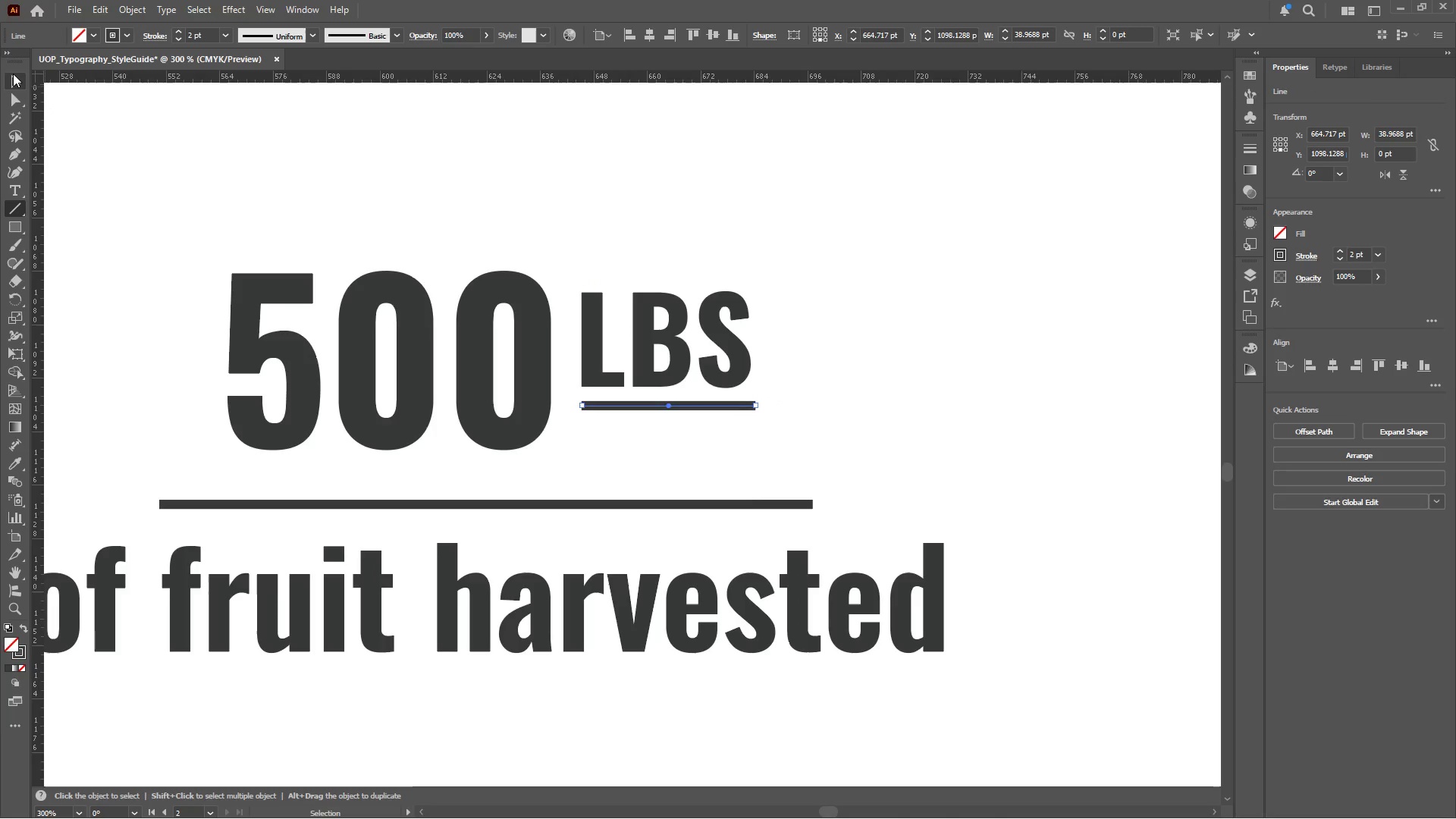 
left_click([11, 81])
 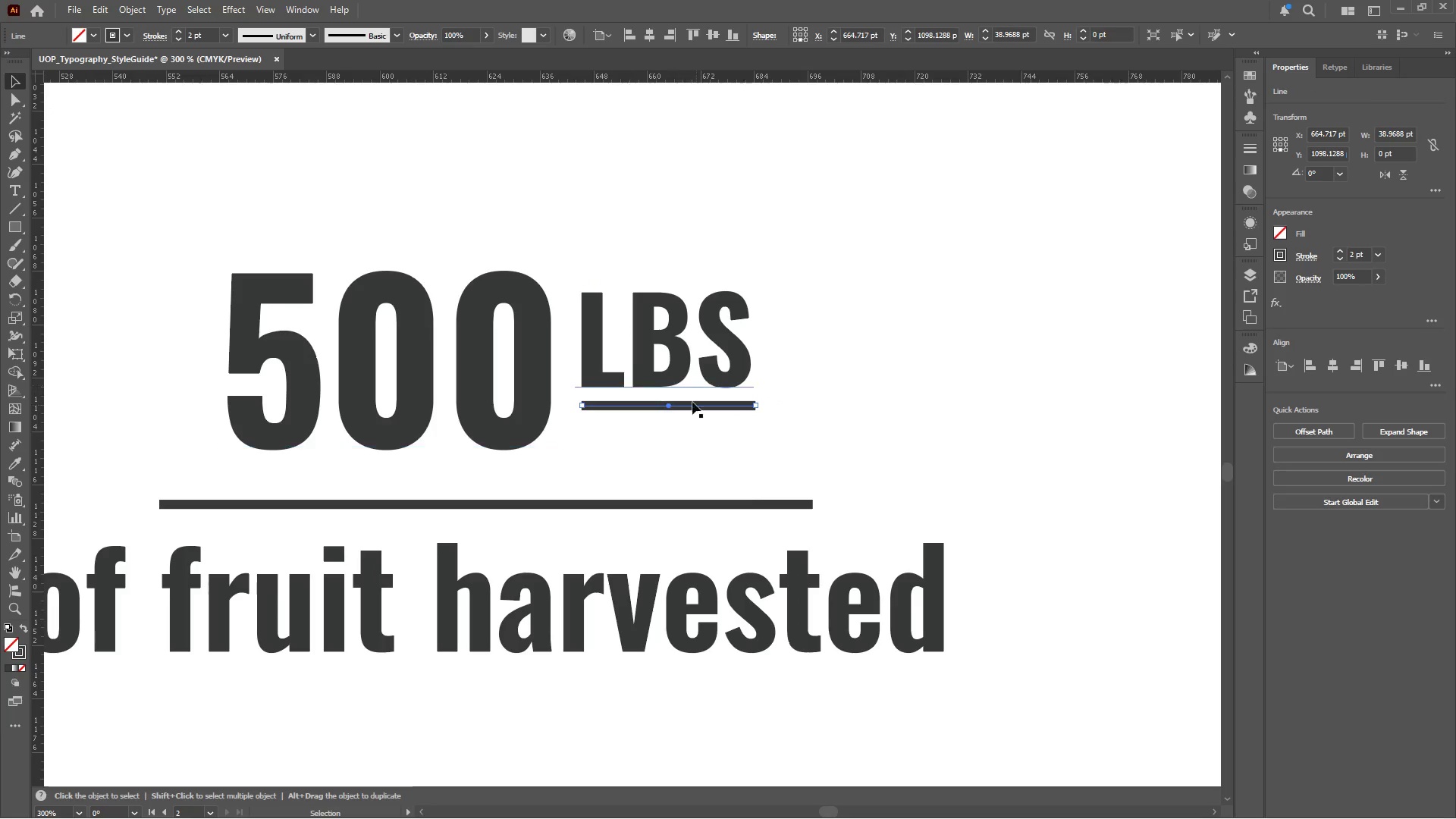 
left_click([888, 429])
 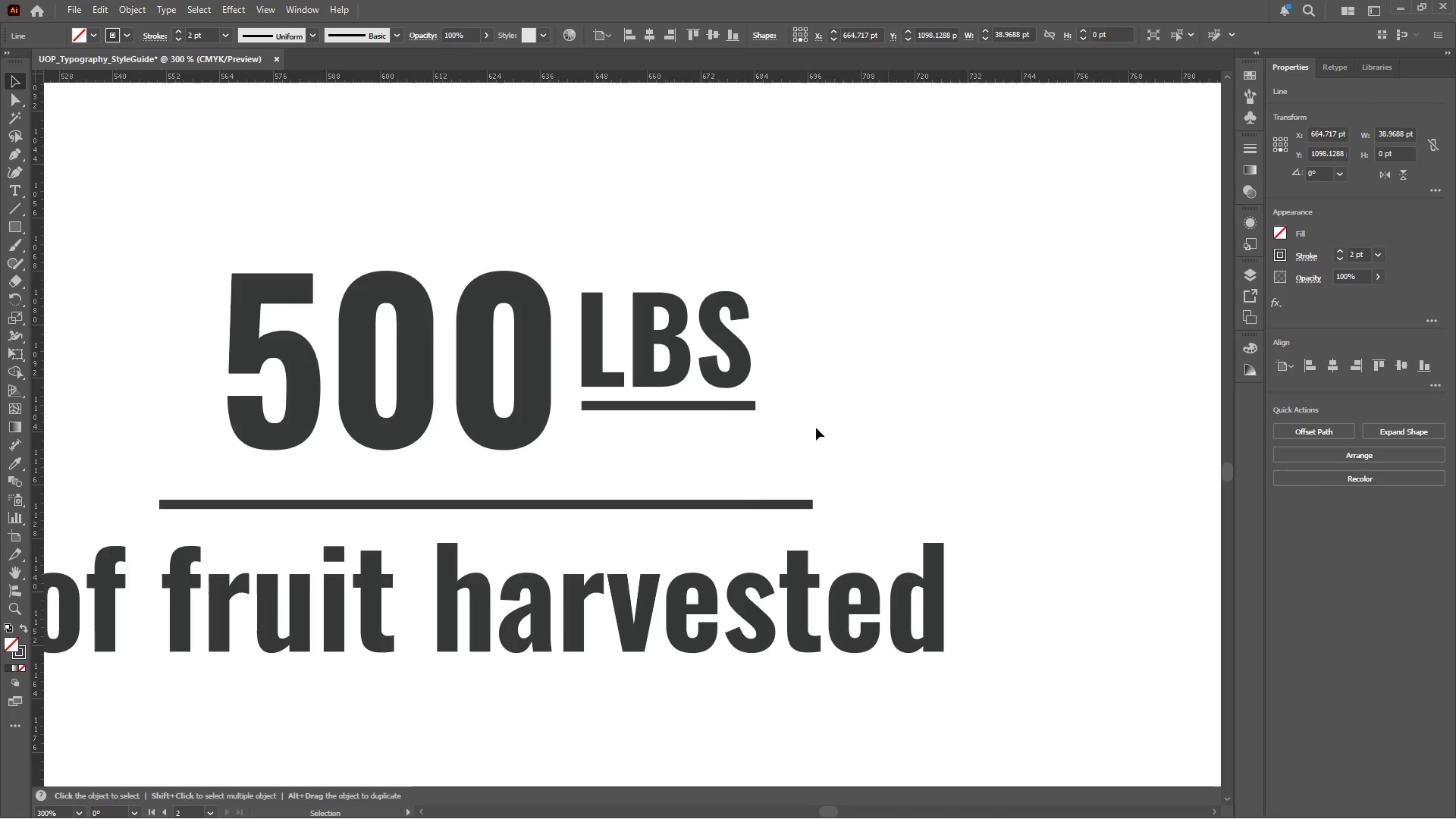 
hold_key(key=AltLeft, duration=0.38)
scroll: coordinate [707, 420], scroll_direction: up, amount: 2.0
 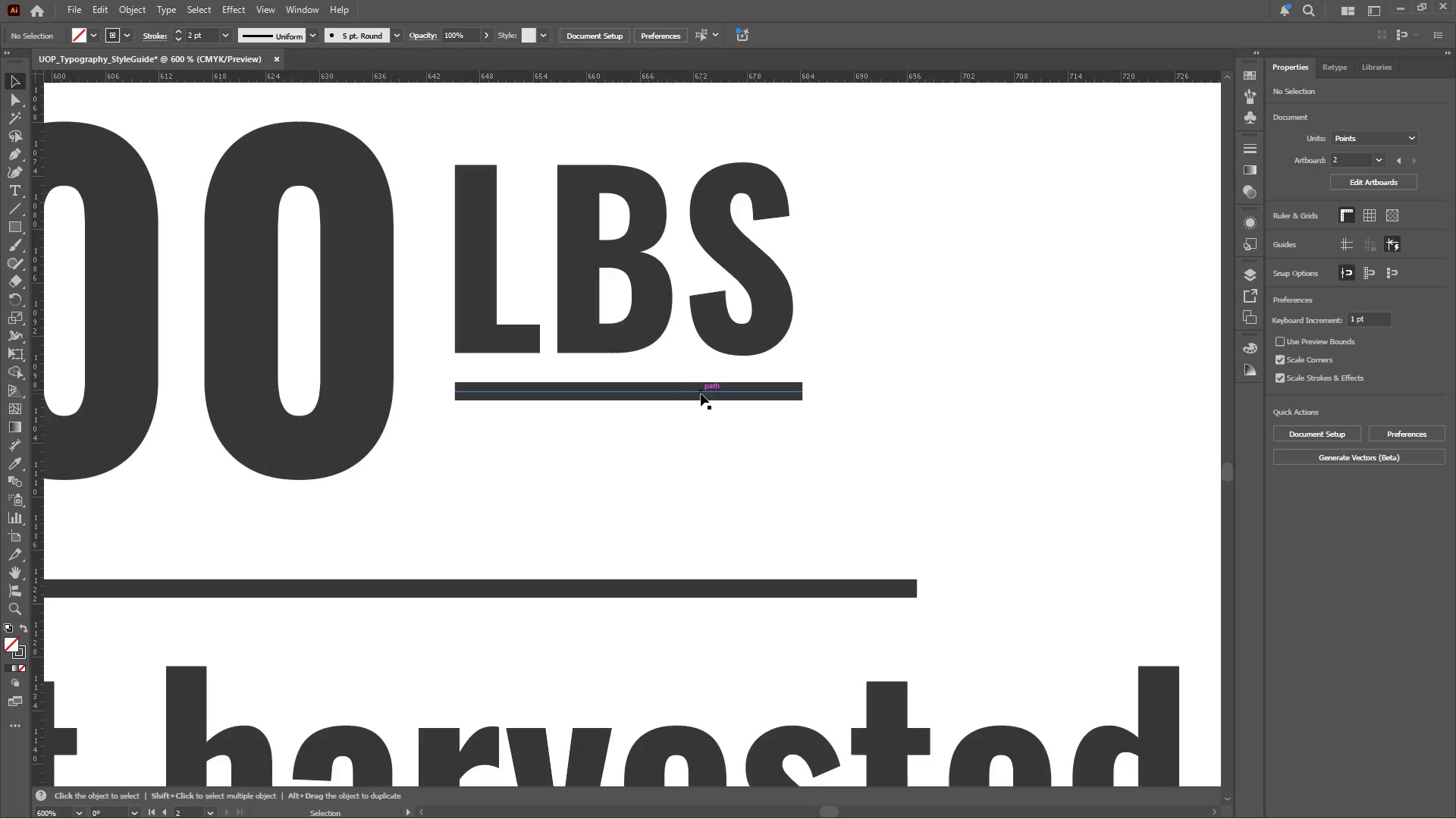 
left_click([701, 393])
 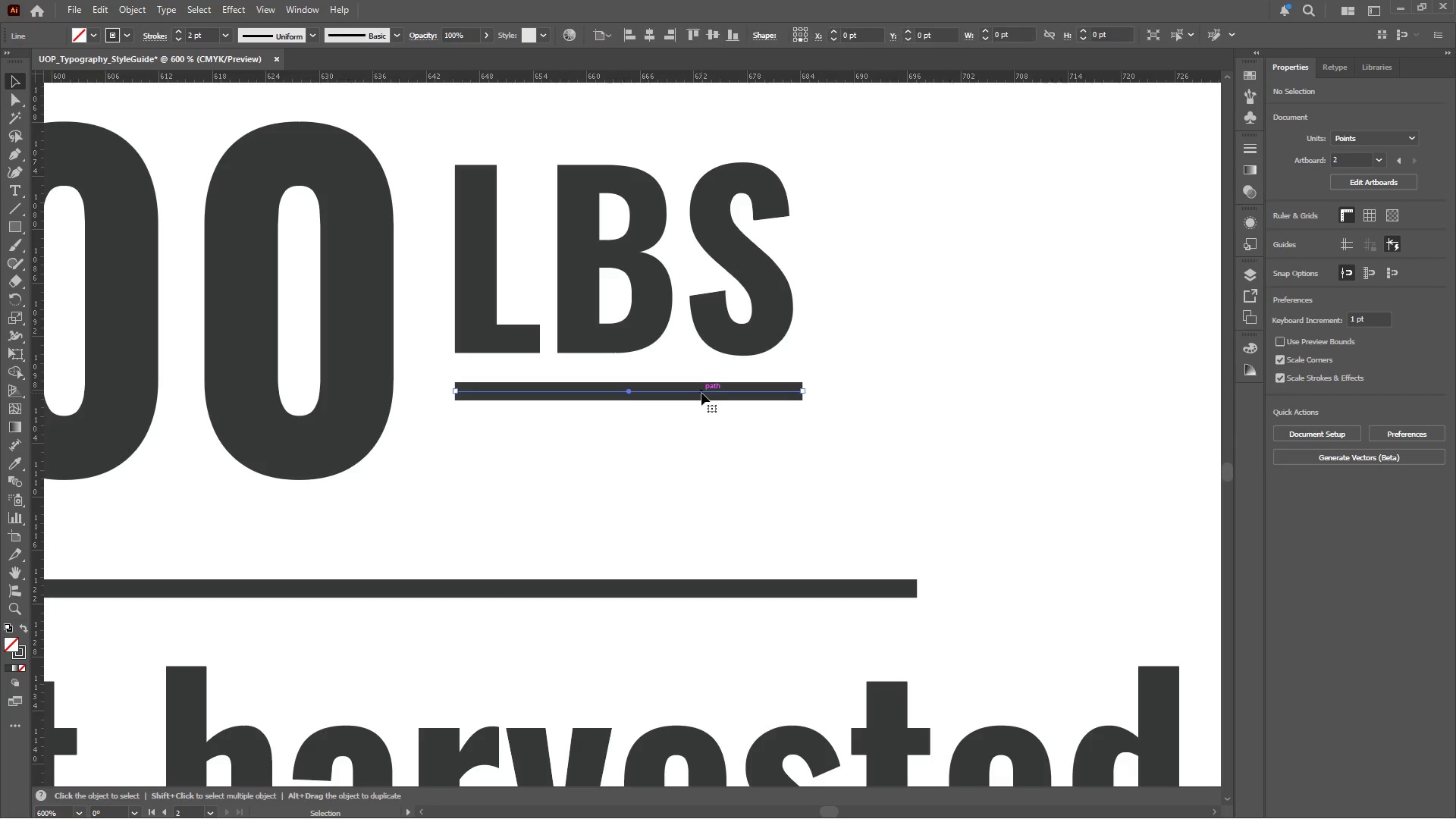 
hold_key(key=AltLeft, duration=6.14)
left_click_drag(start_coordinate=[702, 392], to_coordinate=[704, 419])
 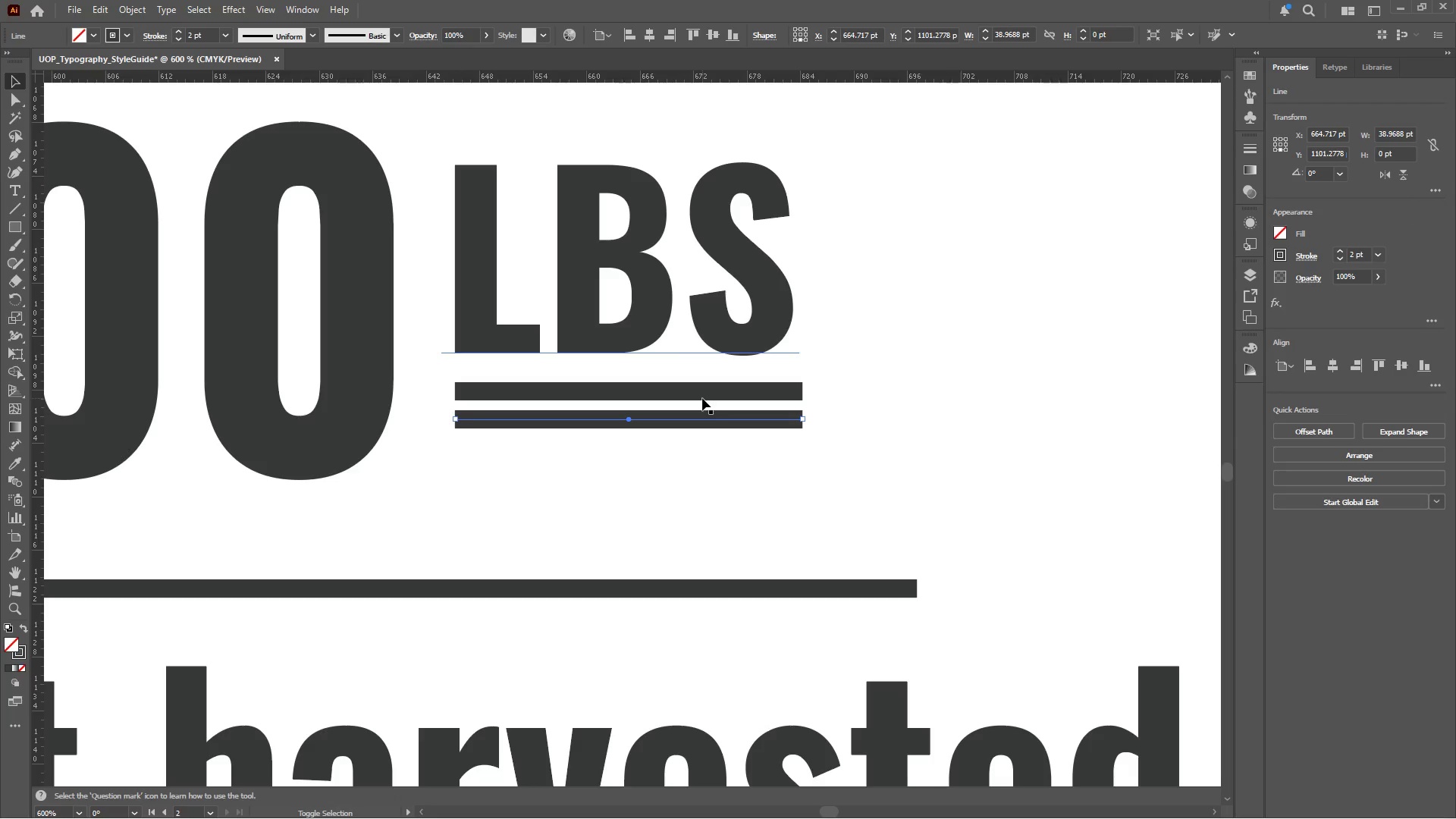 
hold_key(key=ShiftLeft, duration=1.38)
 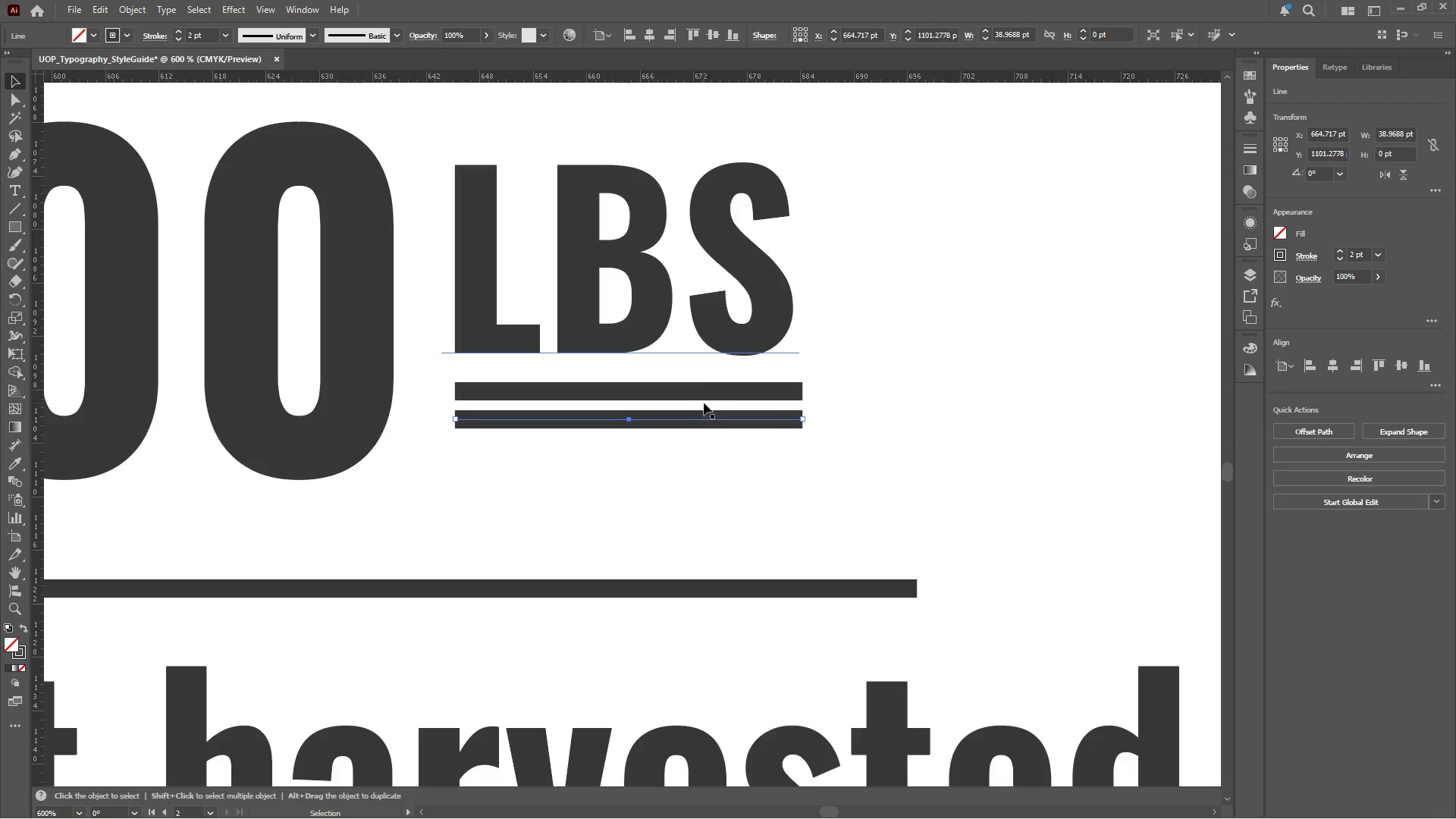 
hold_key(key=ShiftLeft, duration=1.02)
left_click([702, 393])
 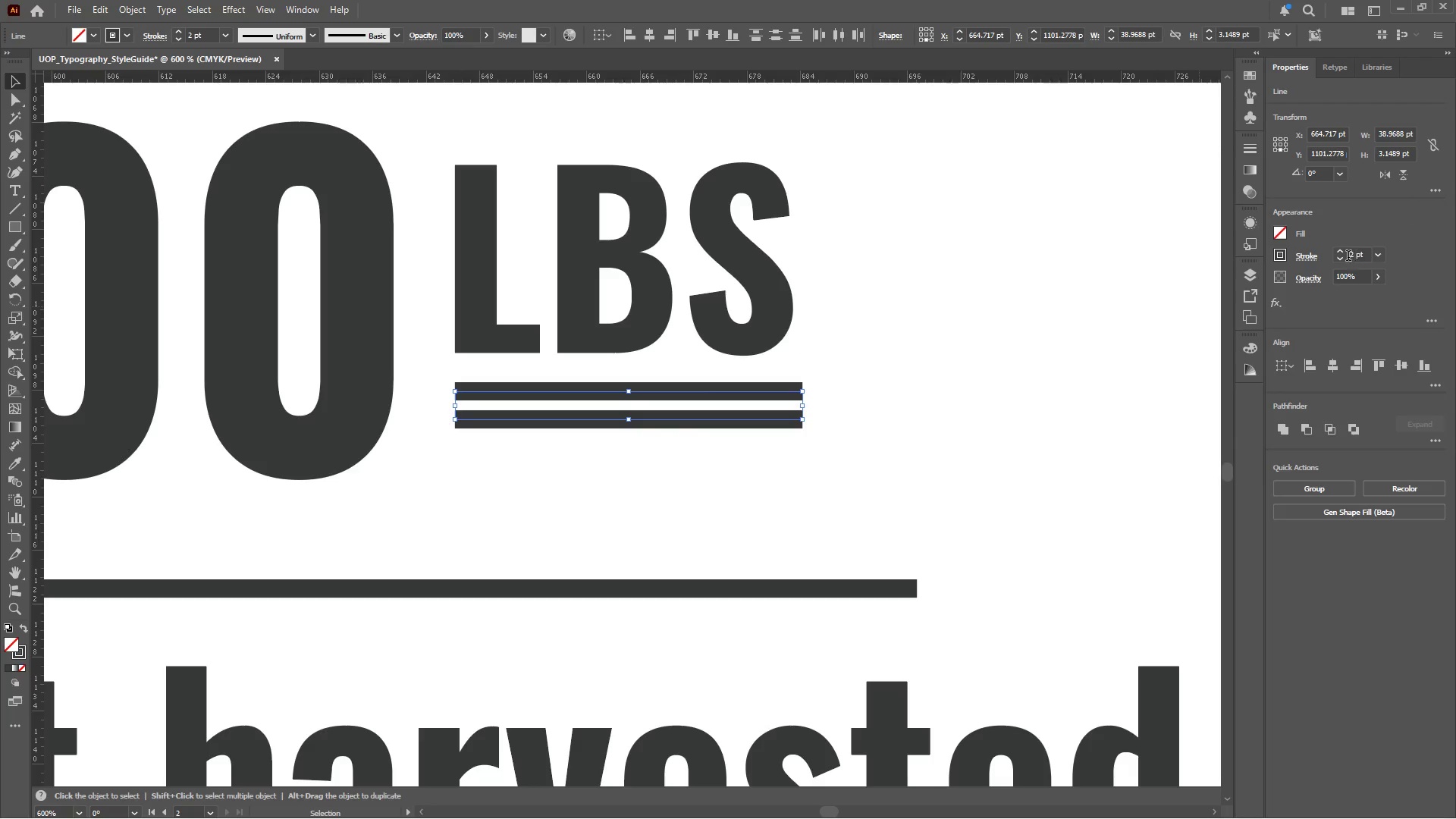 
left_click([1341, 259])
 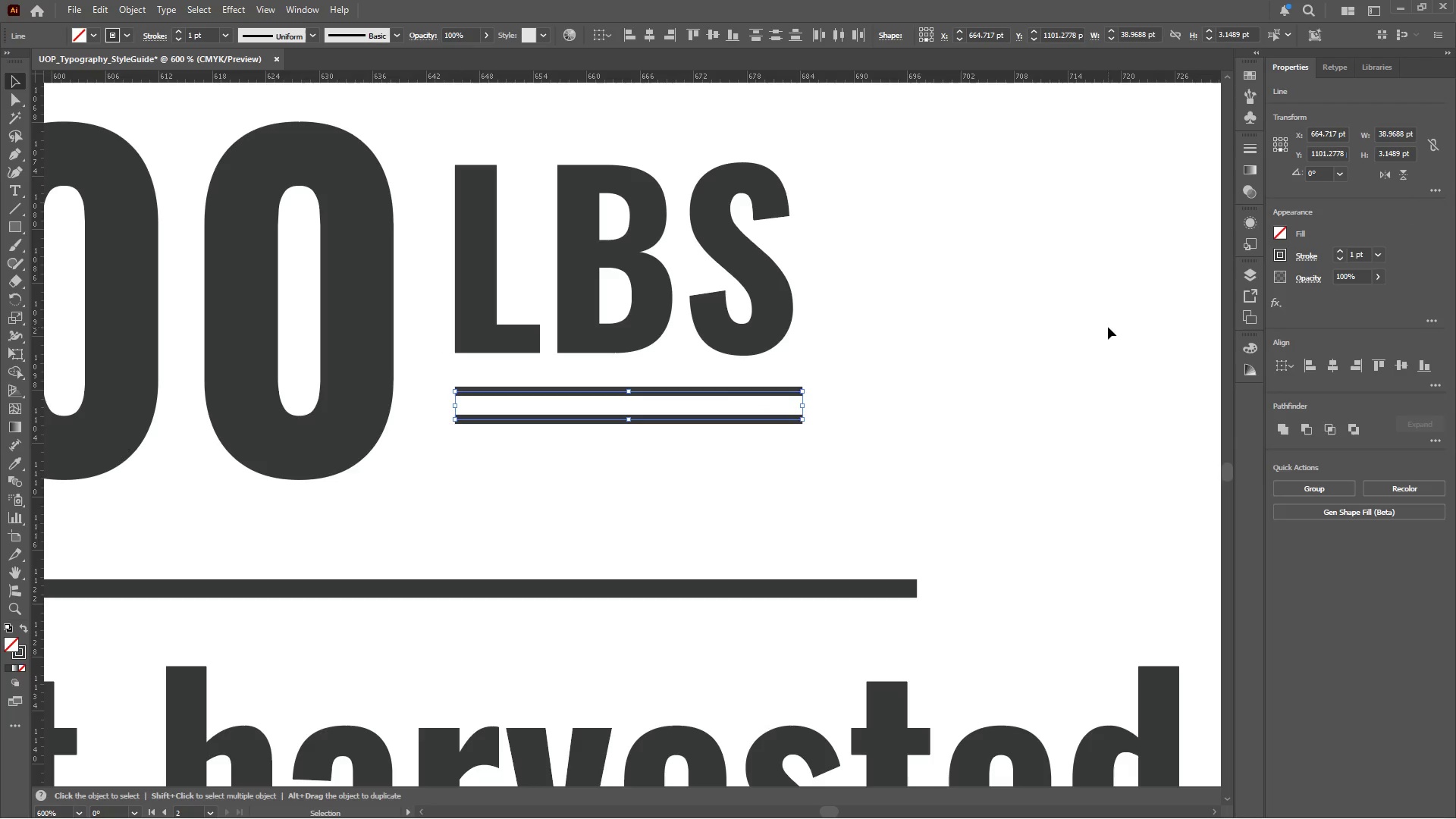 
hold_key(key=AltLeft, duration=0.98)
scroll: coordinate [934, 326], scroll_direction: down, amount: 2.0
 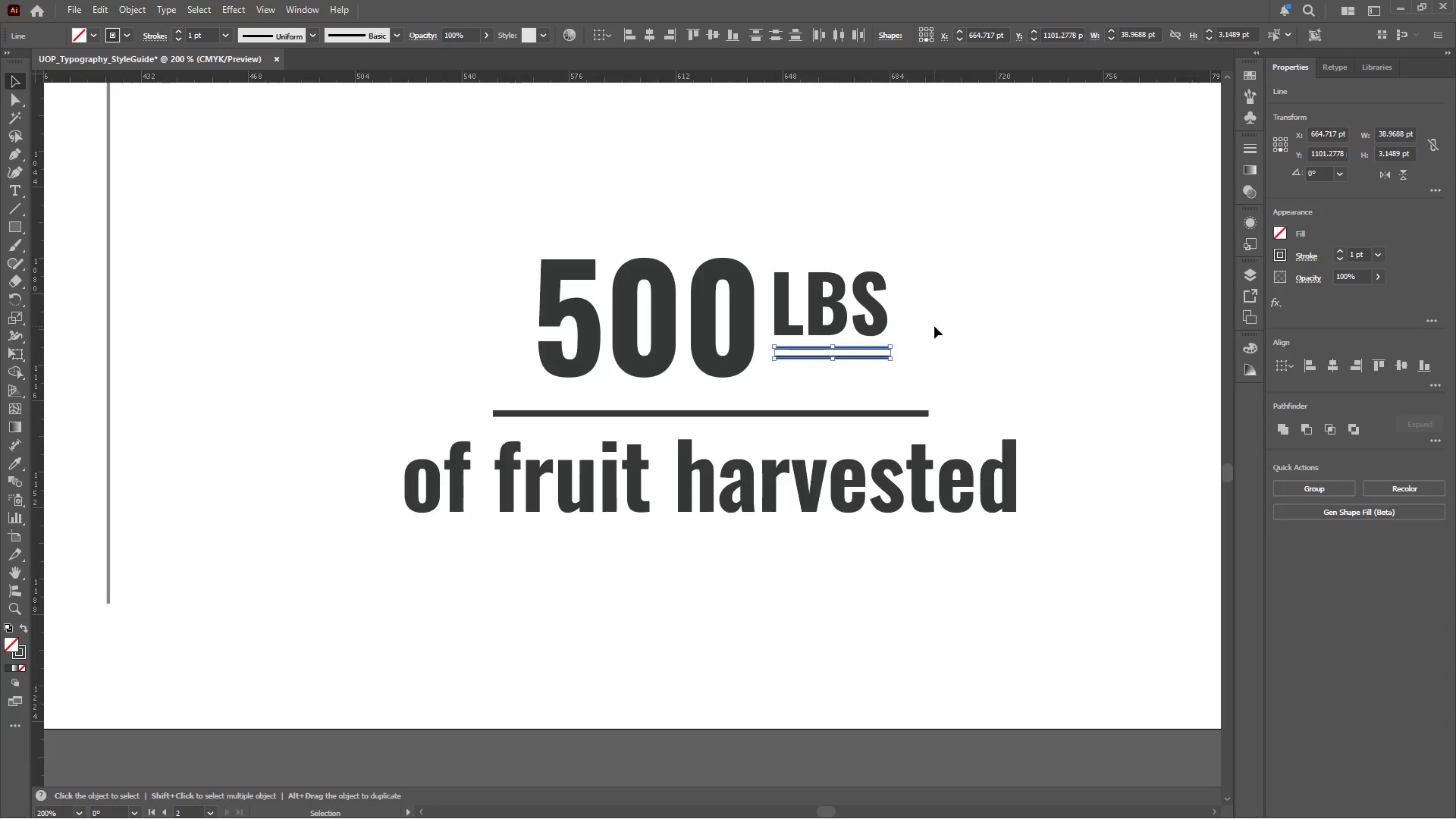 
hold_key(key=ShiftLeft, duration=0.7)
left_click([862, 317])
 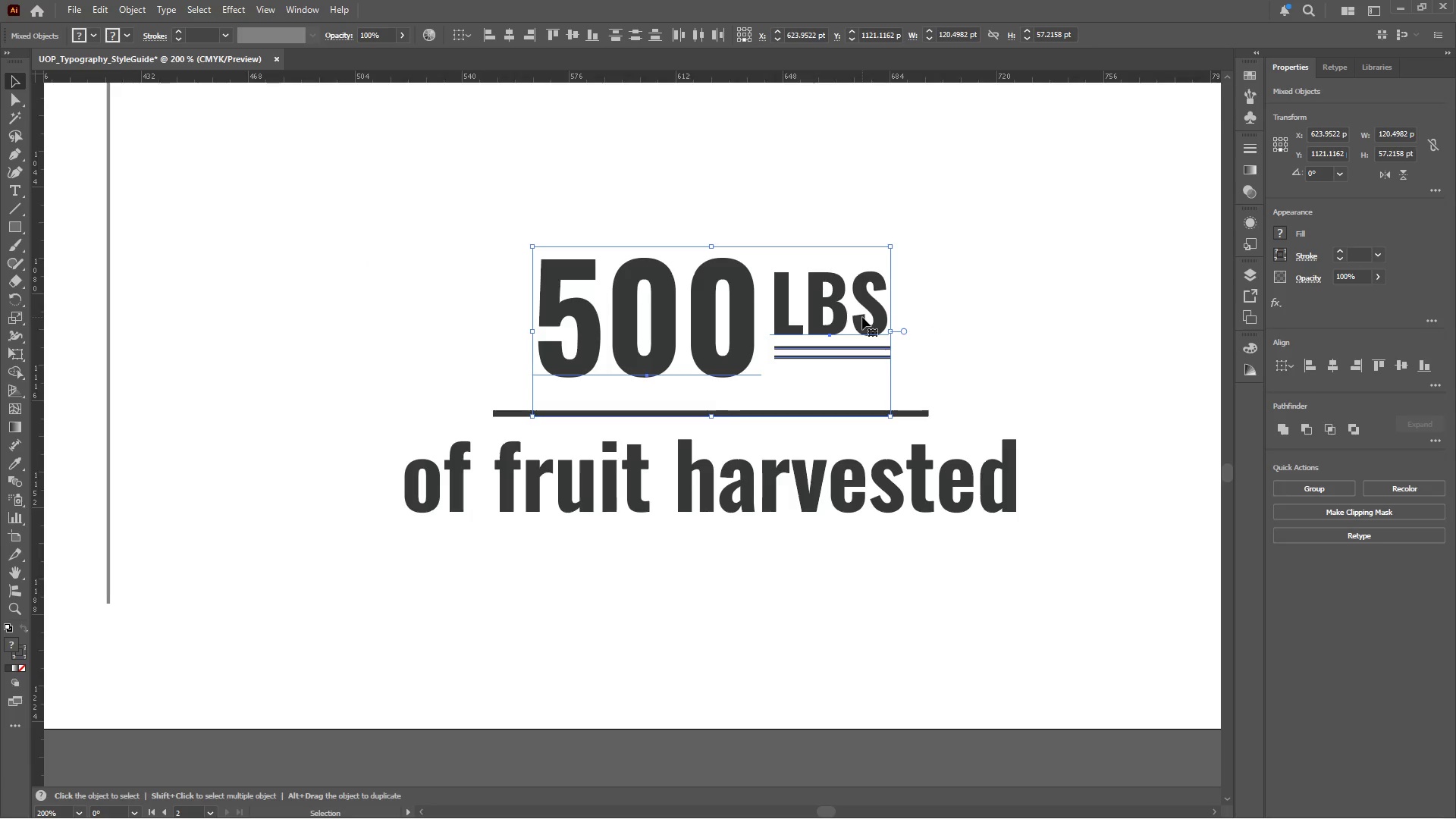 
key(Control+G)
 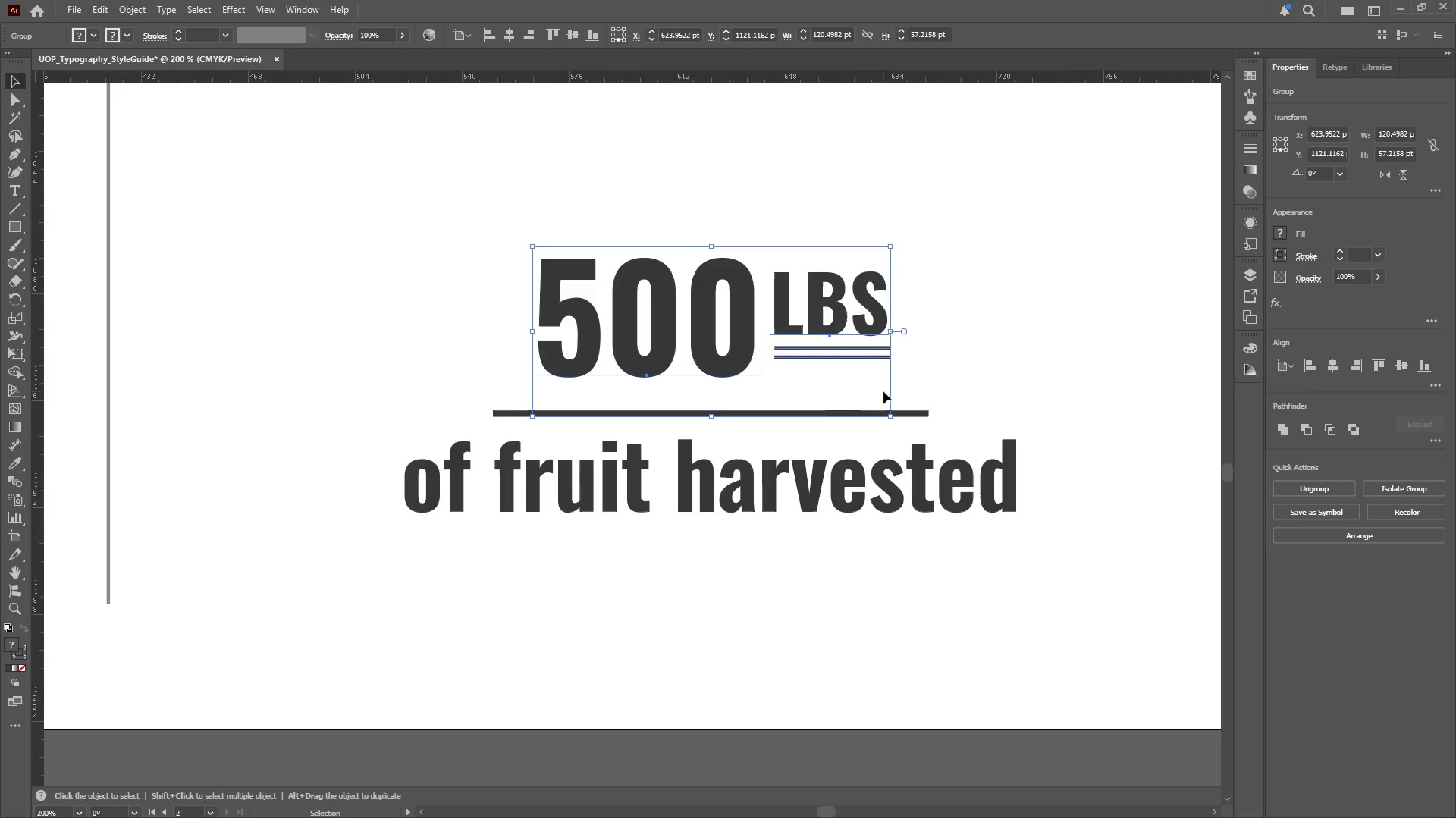 
hold_key(key=AltLeft, duration=0.59)
scroll: coordinate [733, 365], scroll_direction: down, amount: 3.0
 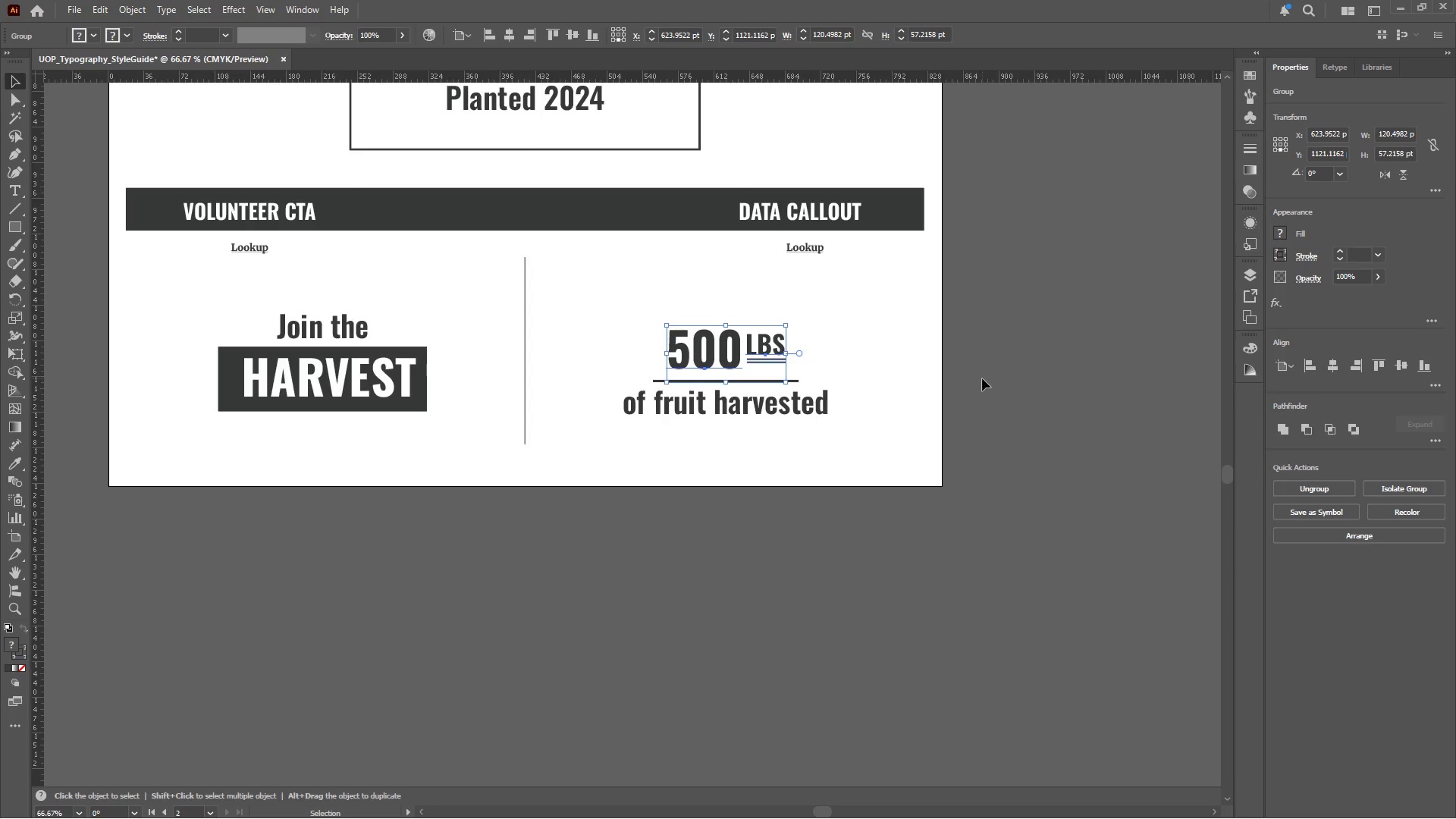 
left_click([982, 378])
 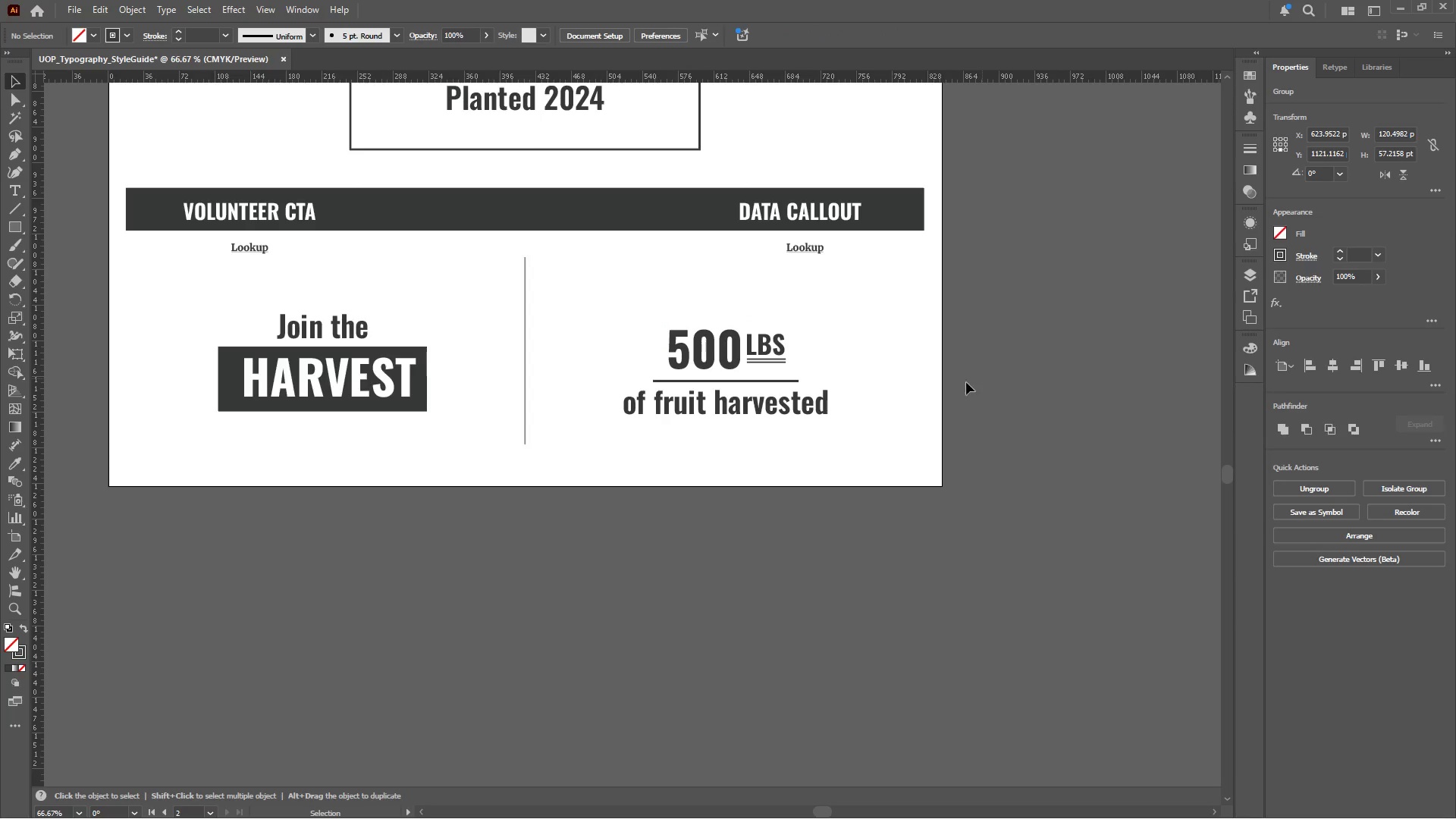 
hold_key(key=AltLeft, duration=0.69)
scroll: coordinate [789, 406], scroll_direction: up, amount: 2.0
 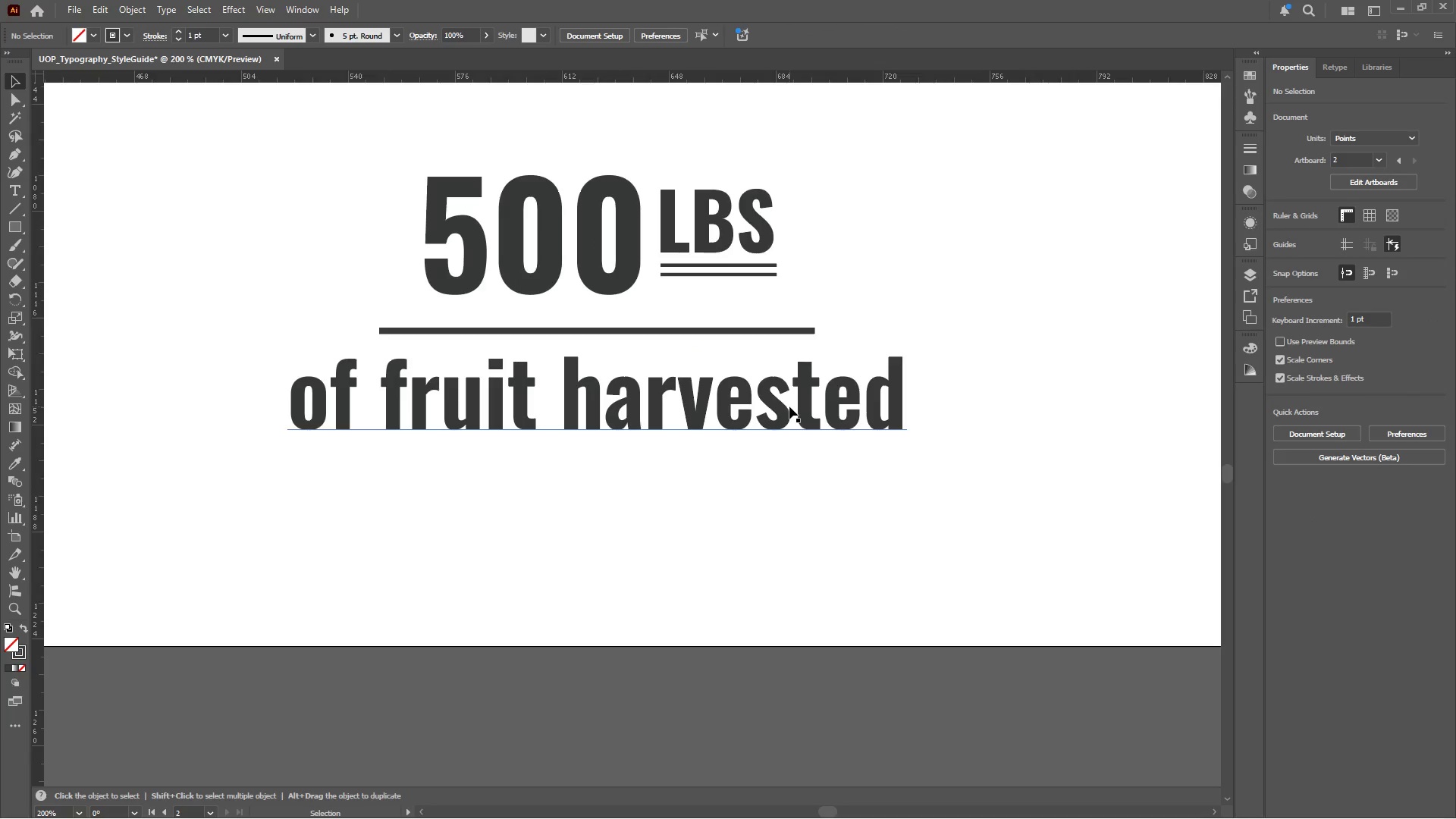 
left_click([789, 406])
 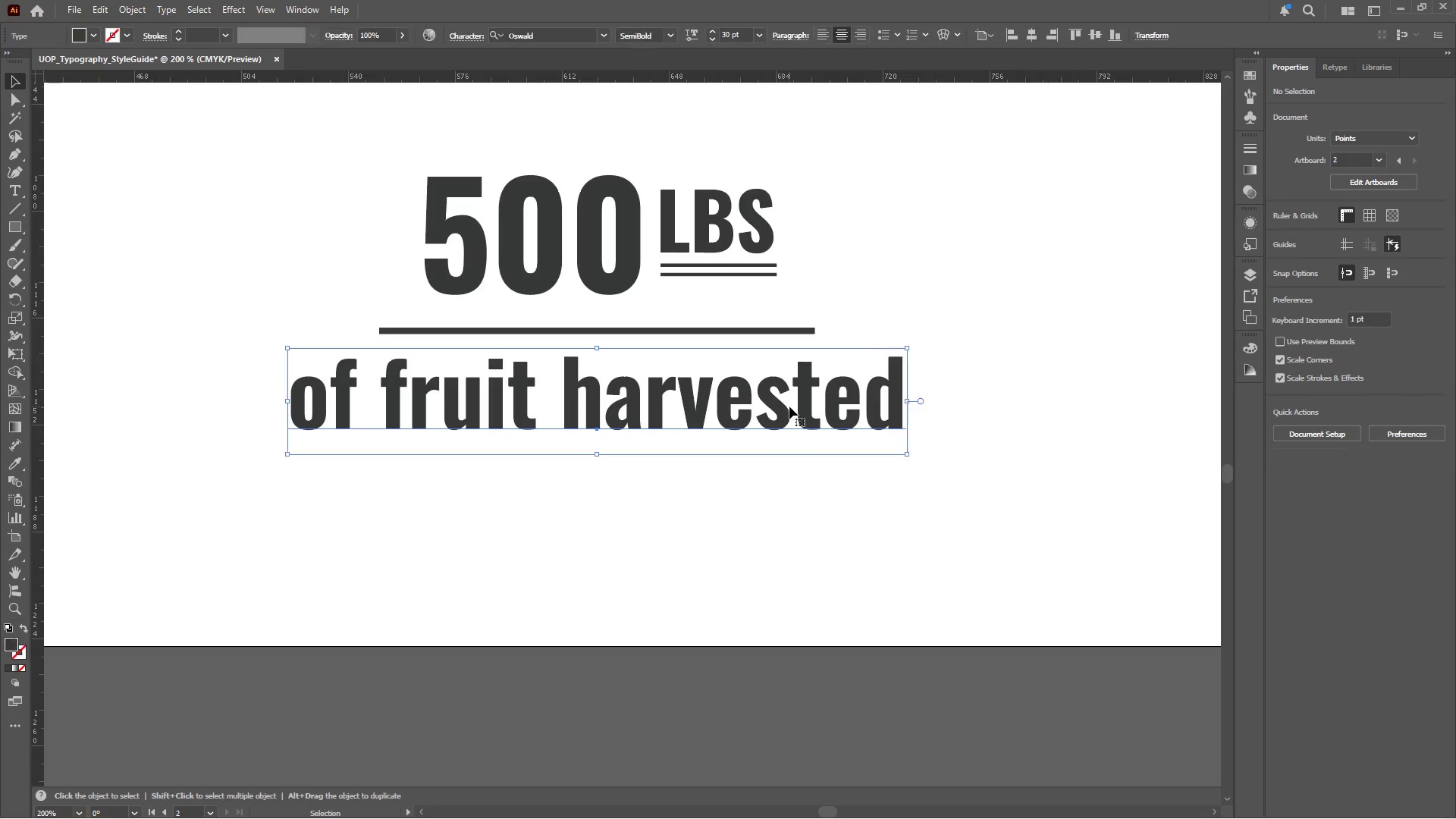 
hold_key(key=AltLeft, duration=0.52)
scroll: coordinate [798, 397], scroll_direction: down, amount: 2.0
 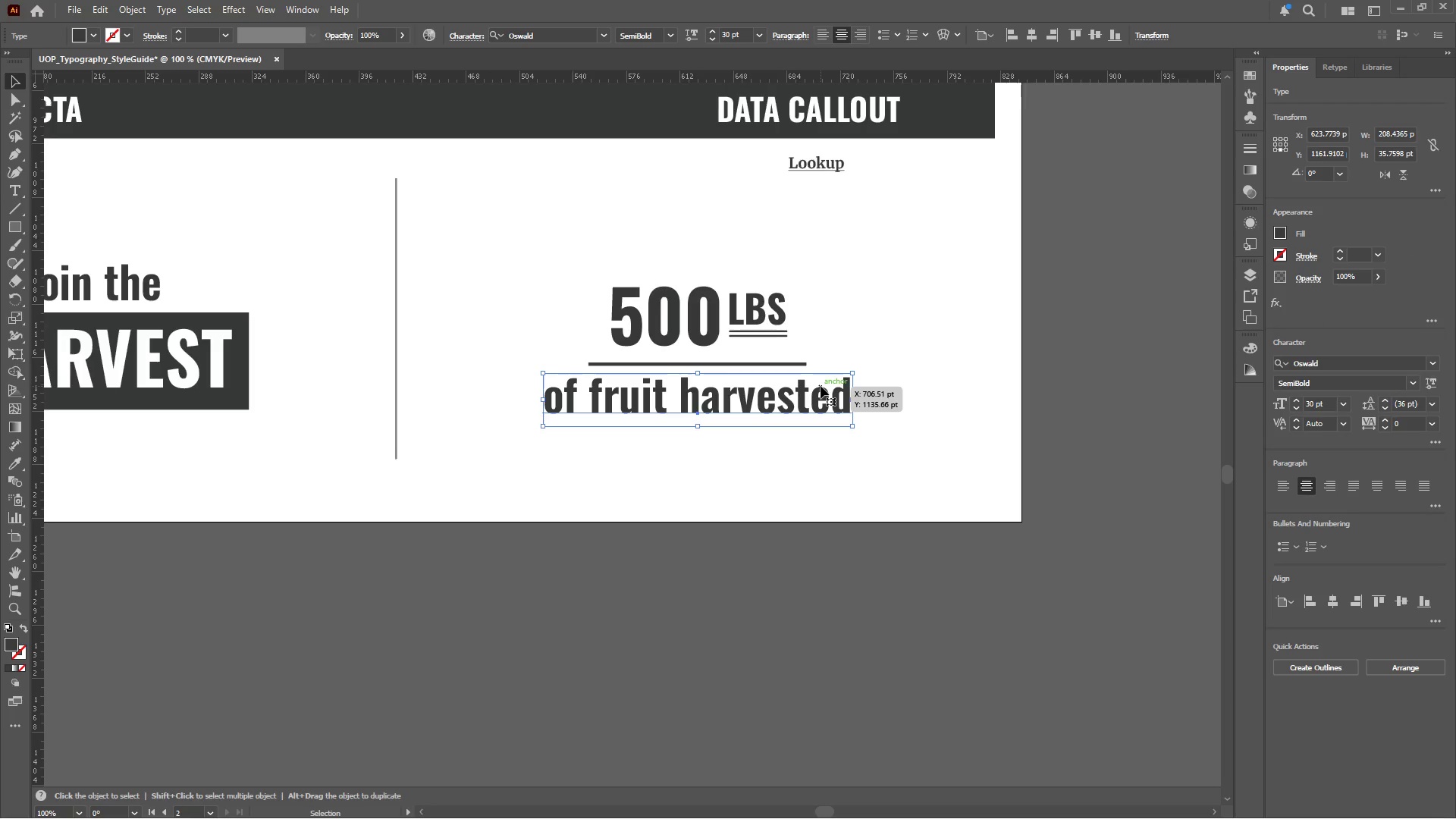 
left_click([705, 325])
 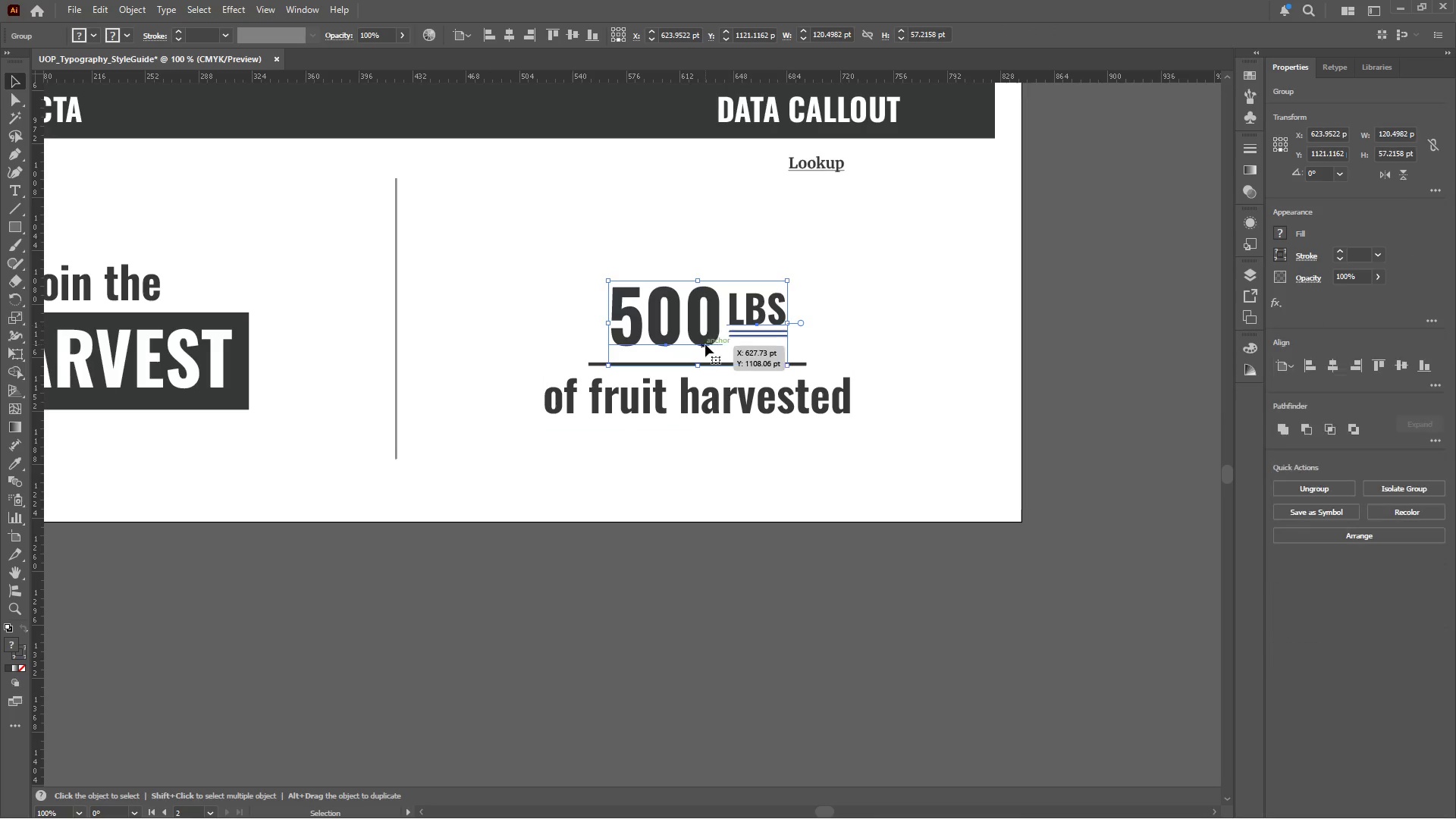 
hold_key(key=ShiftLeft, duration=2.59)
left_click_drag(start_coordinate=[699, 278], to_coordinate=[700, 269])
 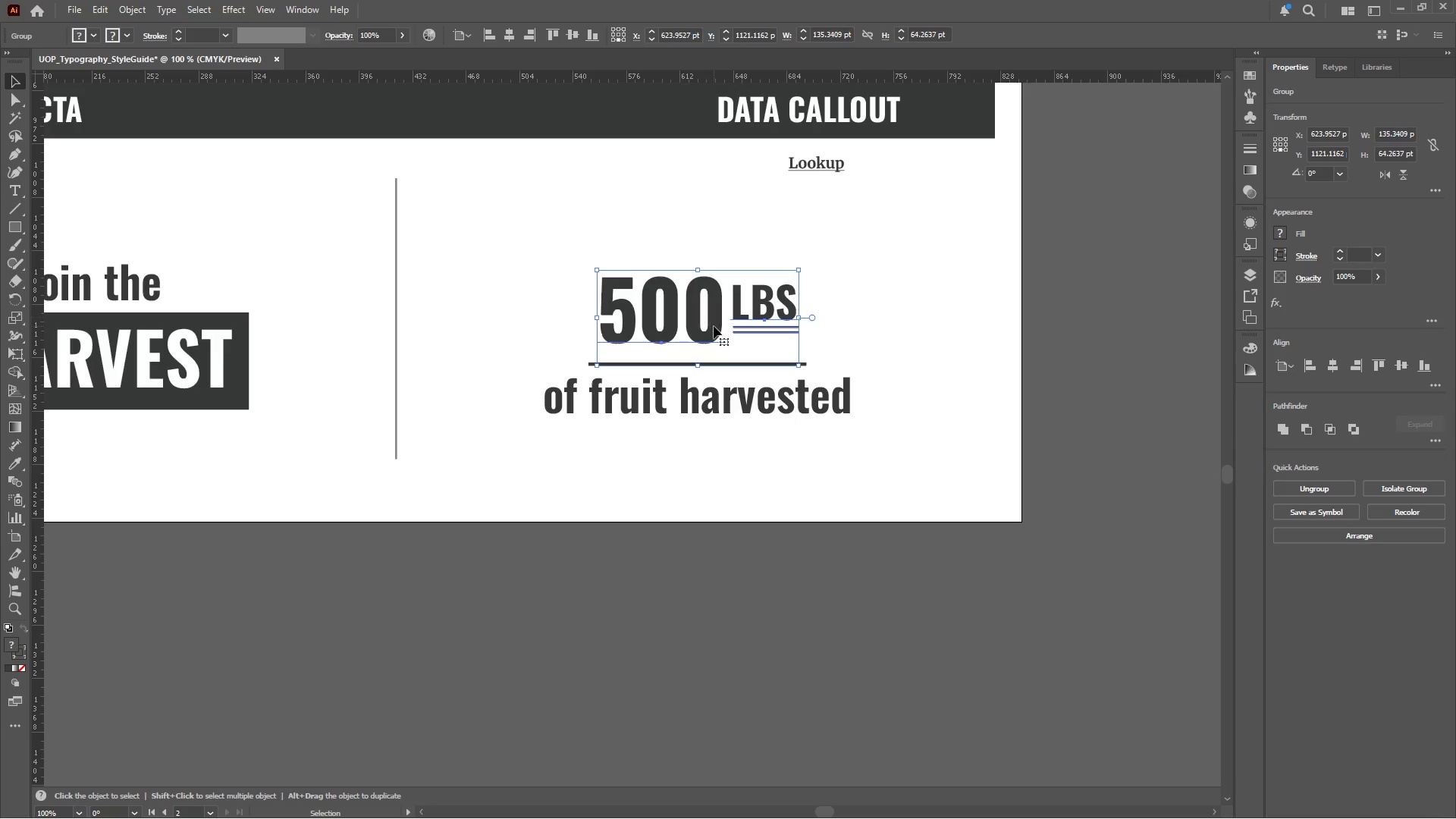 
left_click_drag(start_coordinate=[714, 327], to_coordinate=[714, 333])
 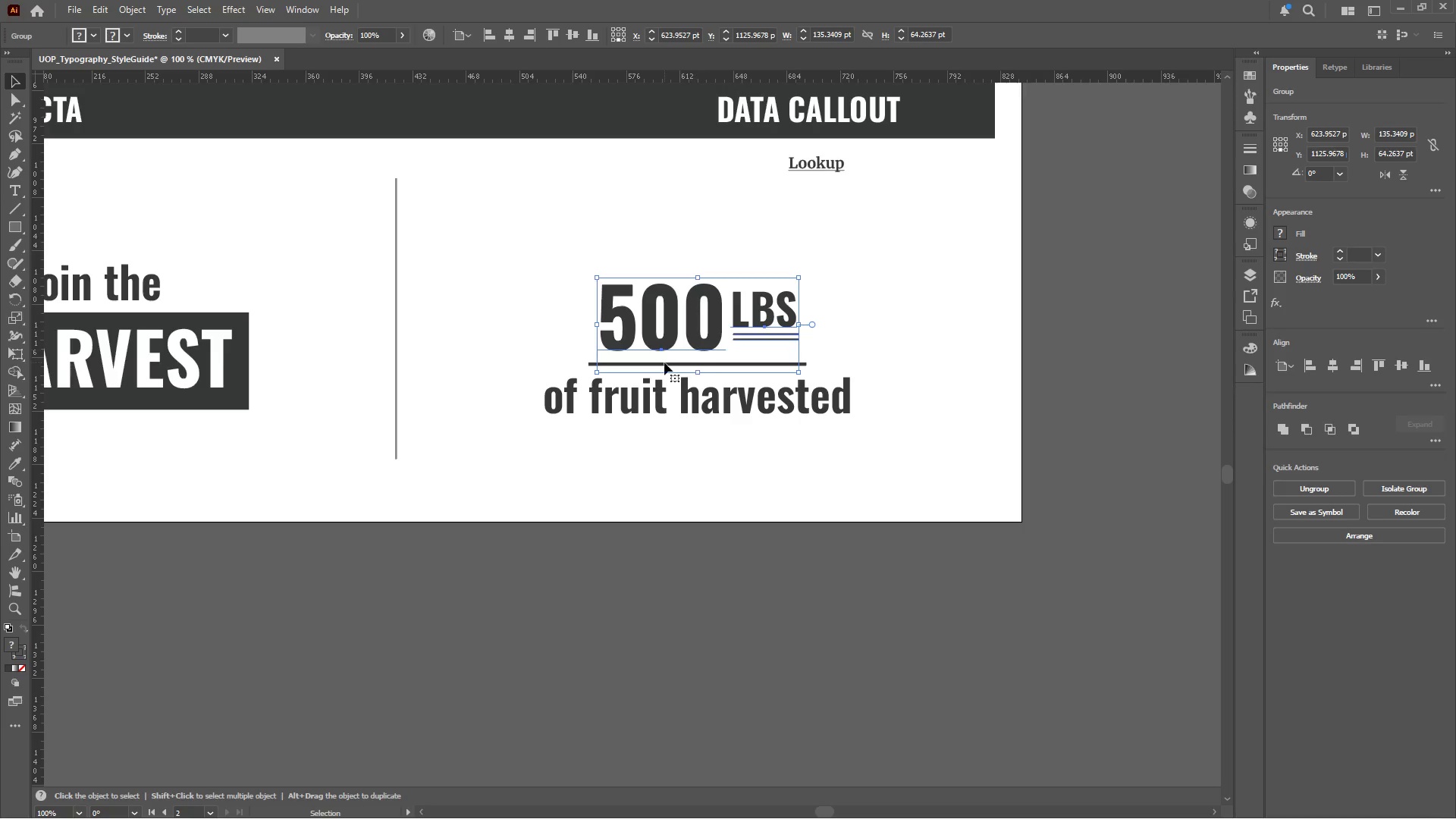 
hold_key(key=ShiftLeft, duration=1.19)
 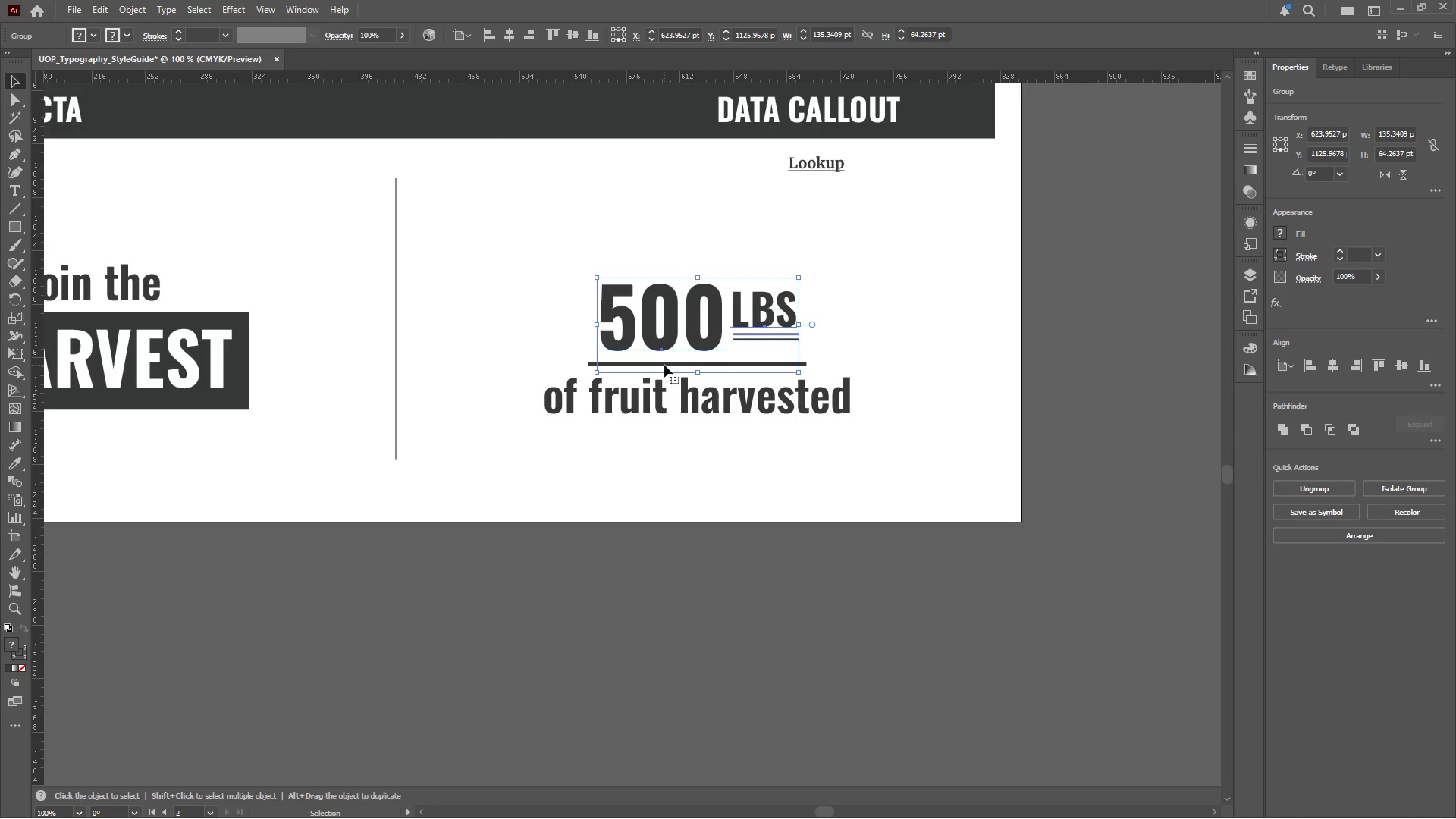 
left_click([635, 446])
 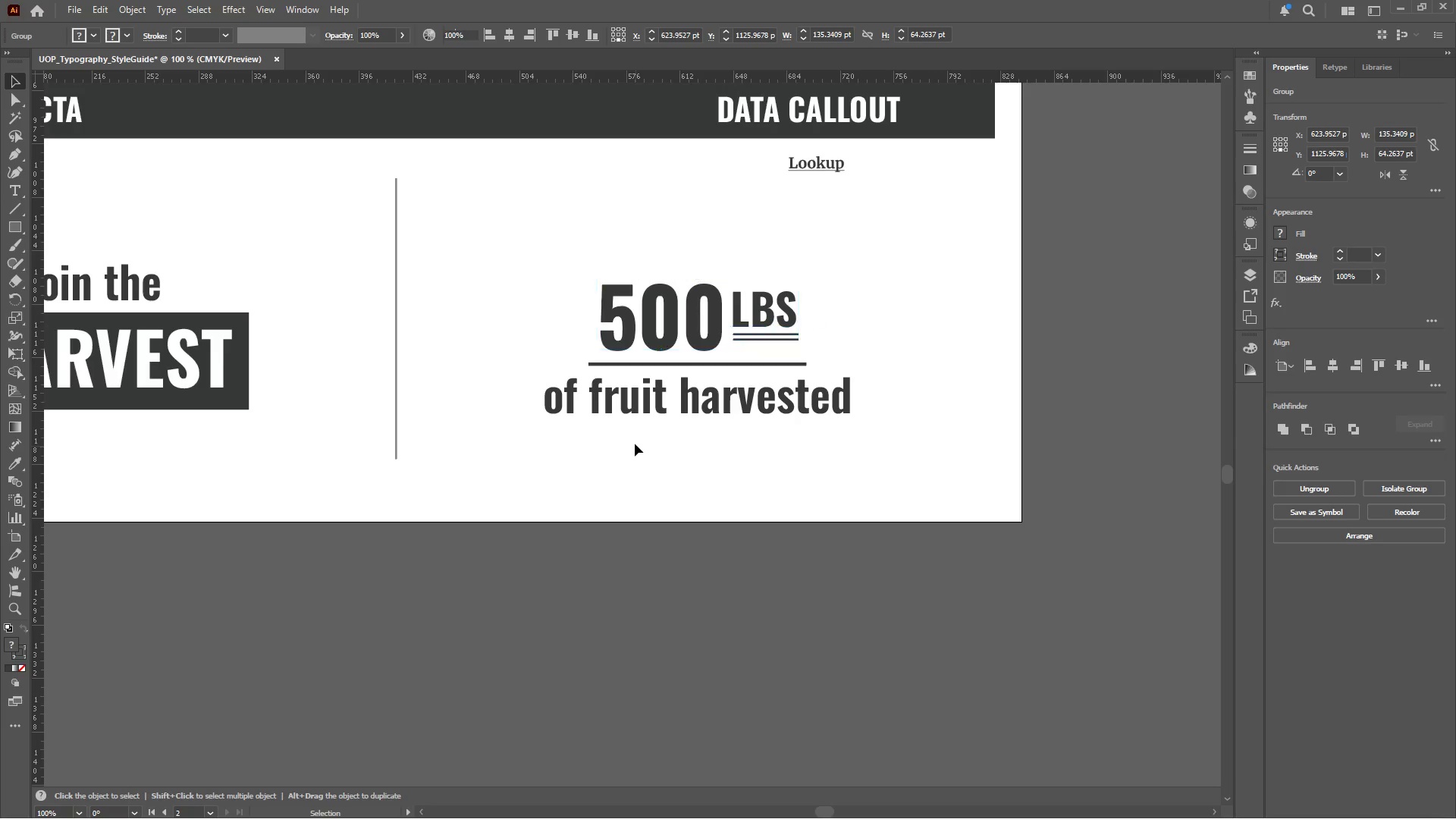 
hold_key(key=AltLeft, duration=0.44)
scroll: coordinate [582, 376], scroll_direction: up, amount: 1.0
 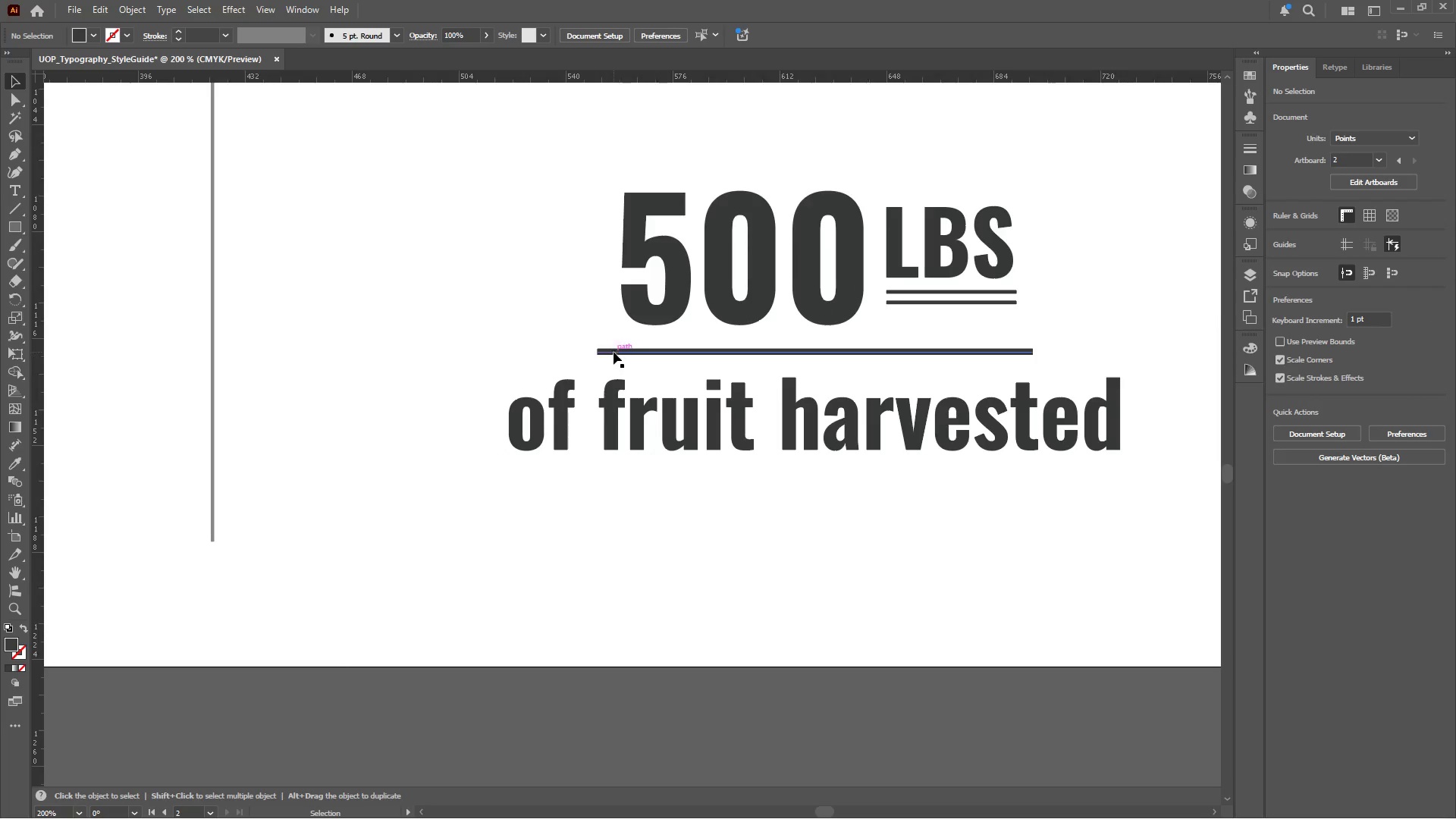 
left_click([613, 351])
 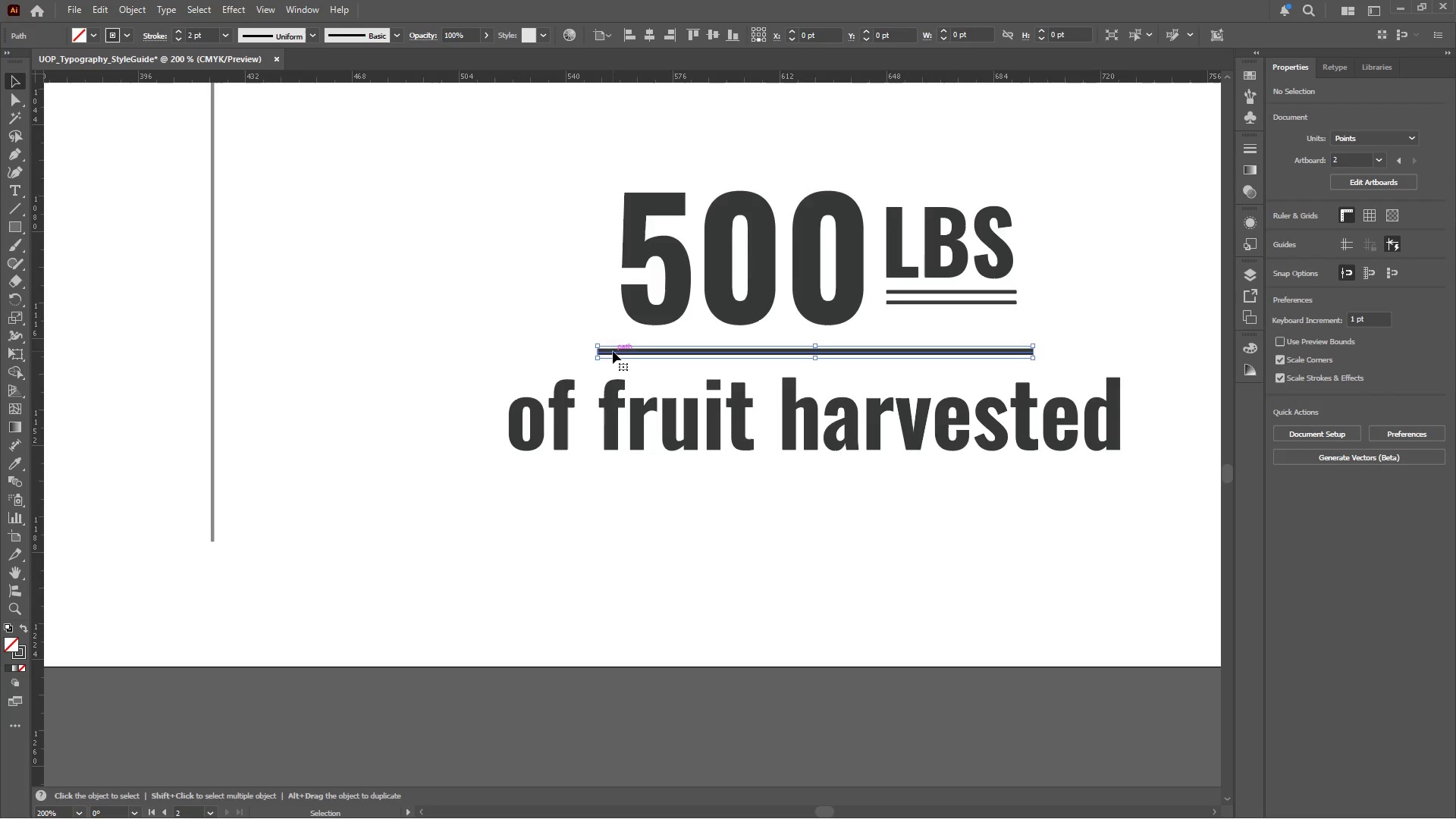 
hold_key(key=ControlLeft, duration=2.53)
left_click([597, 351])
 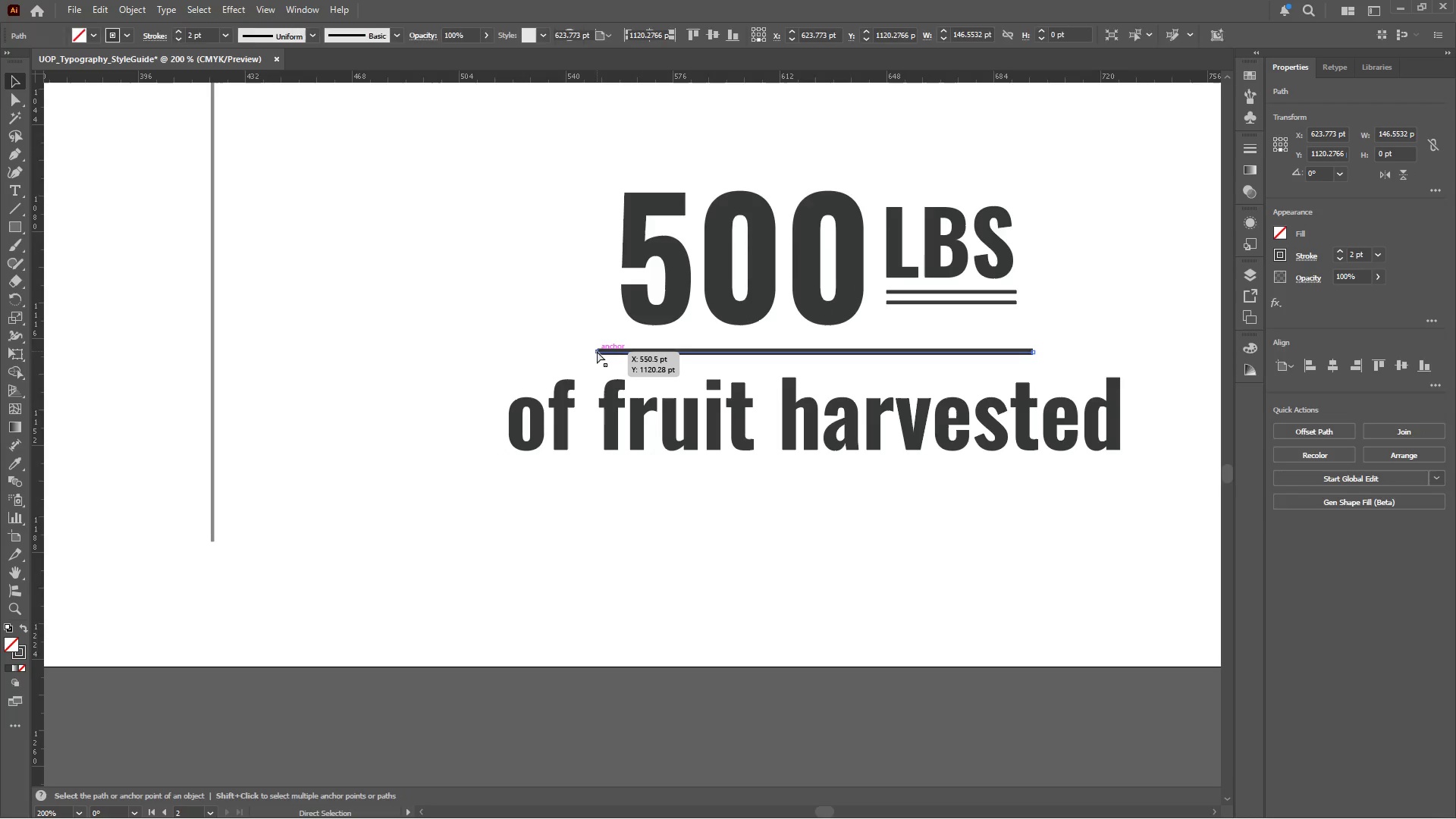 
left_click_drag(start_coordinate=[597, 351], to_coordinate=[416, 364])
 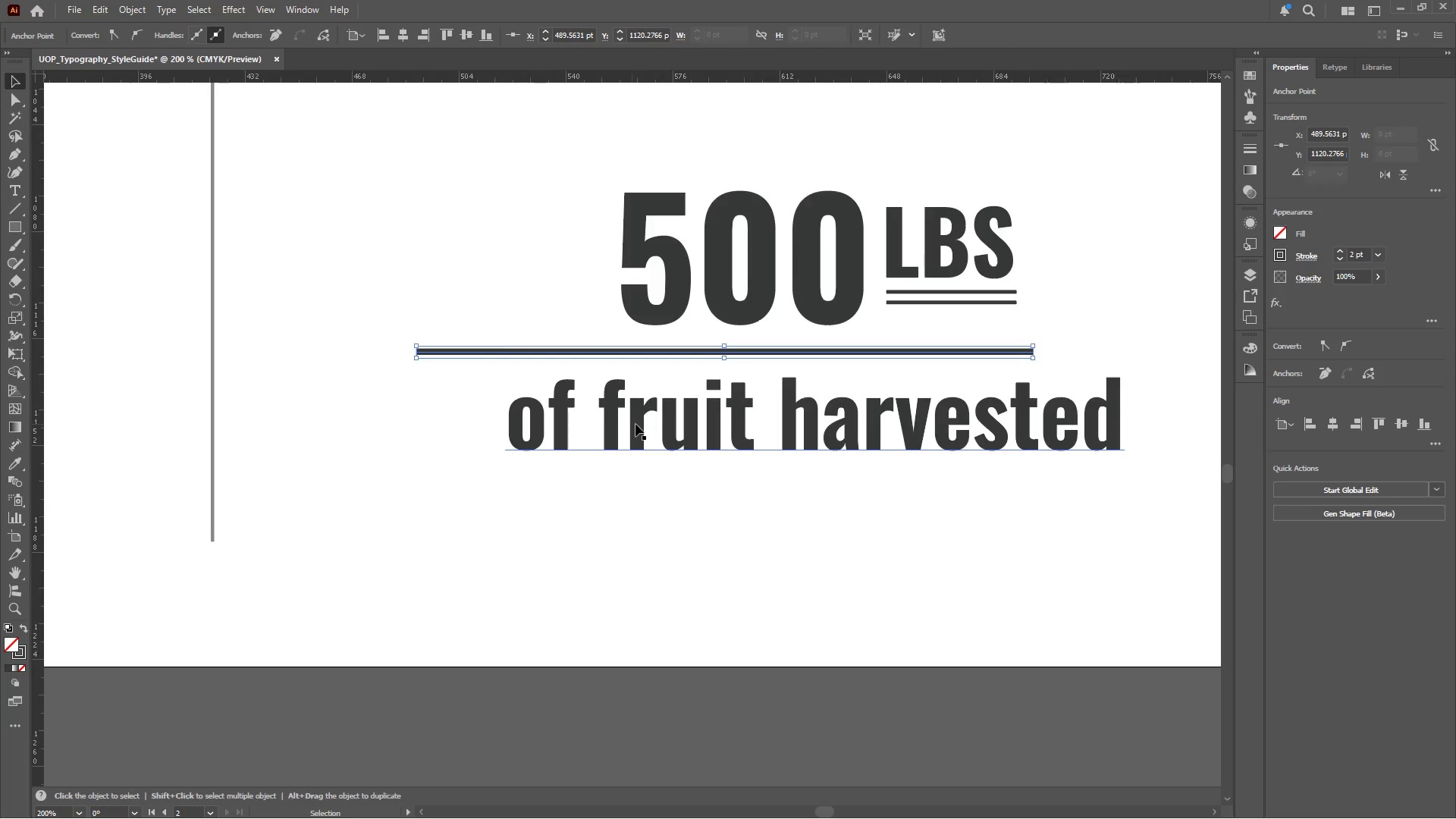 
hold_key(key=ShiftLeft, duration=1.34)
 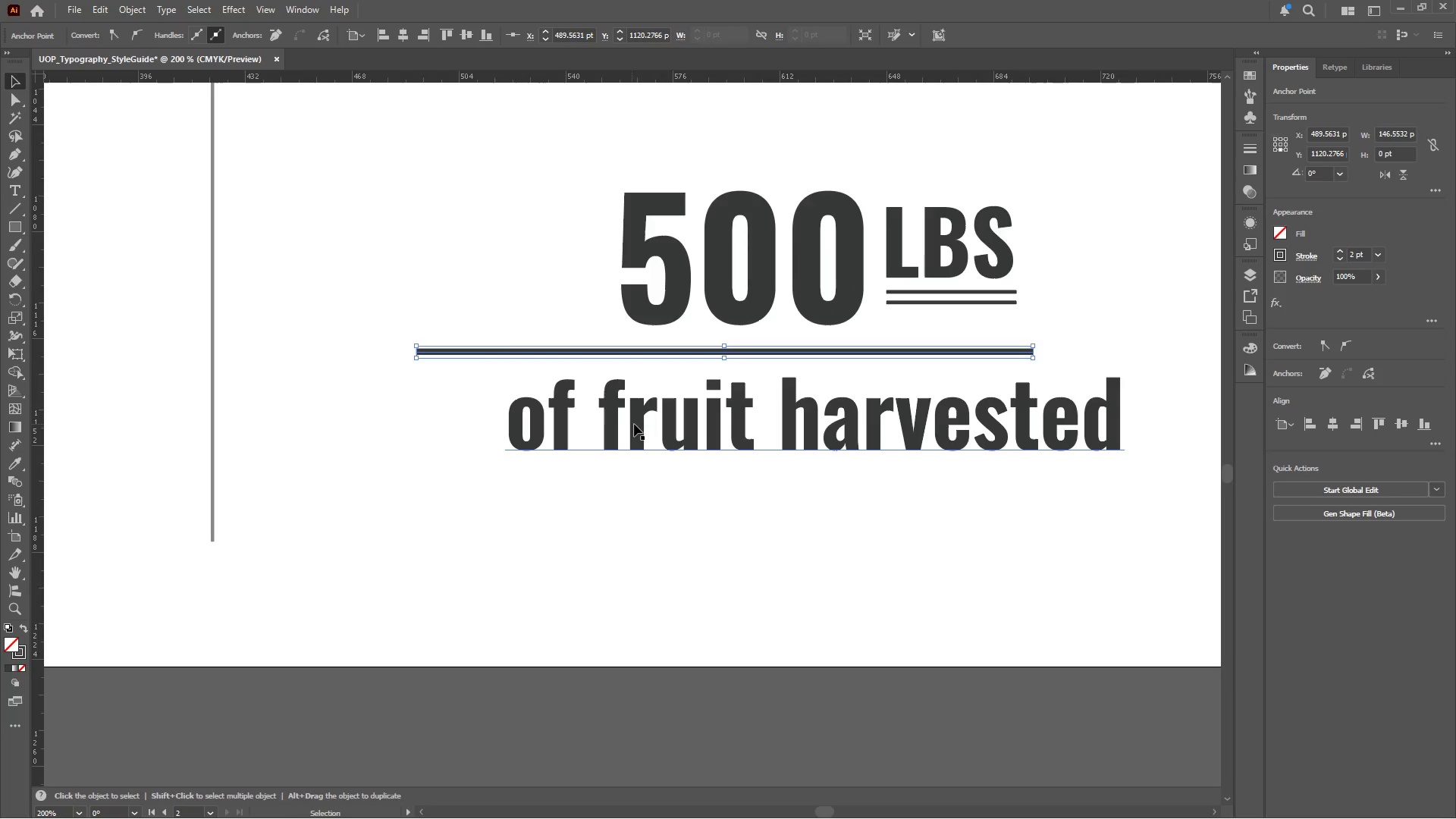 
hold_key(key=ShiftLeft, duration=0.67)
left_click([642, 425])
 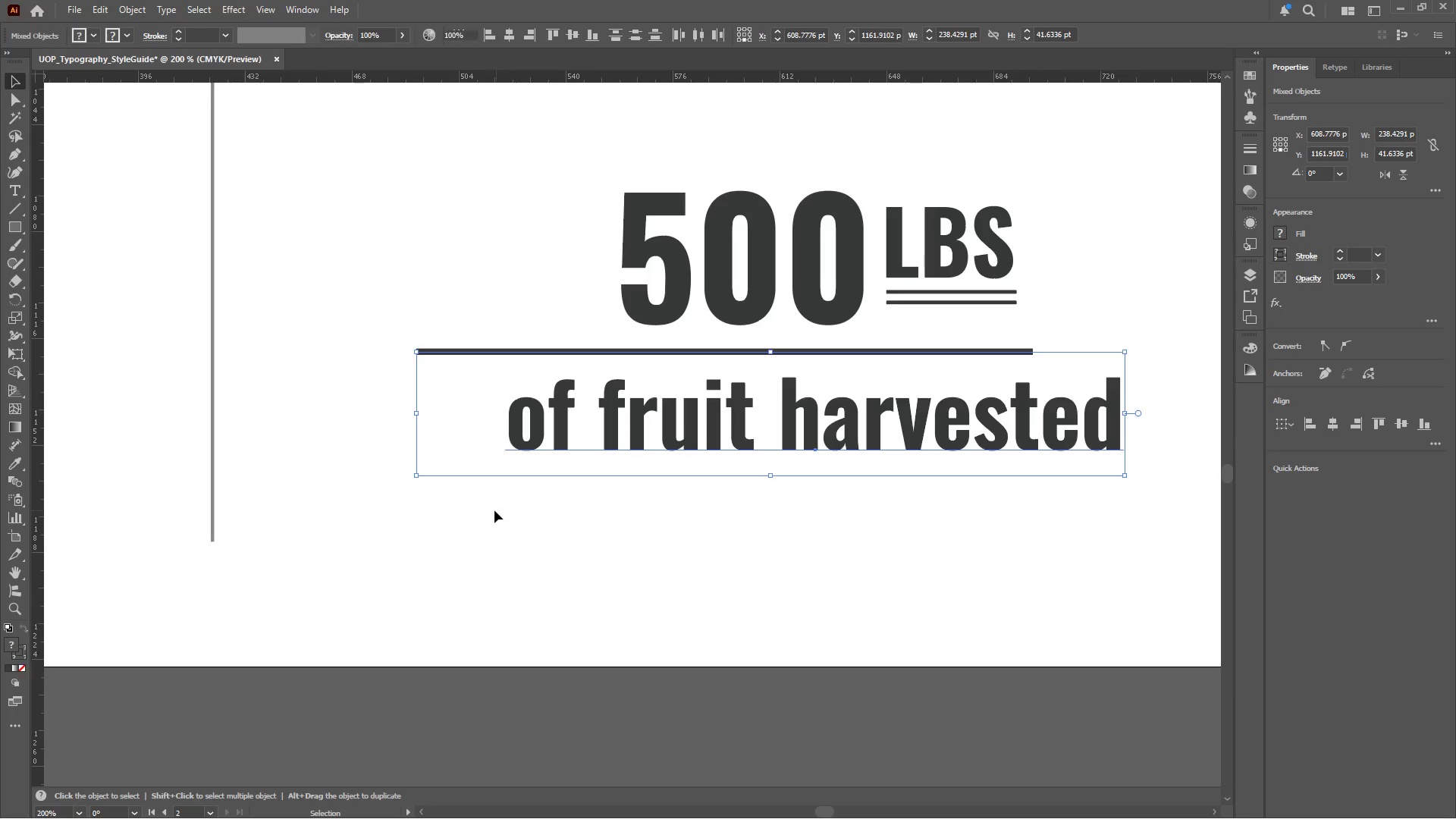 
left_click_drag(start_coordinate=[574, 495], to_coordinate=[442, 323])
 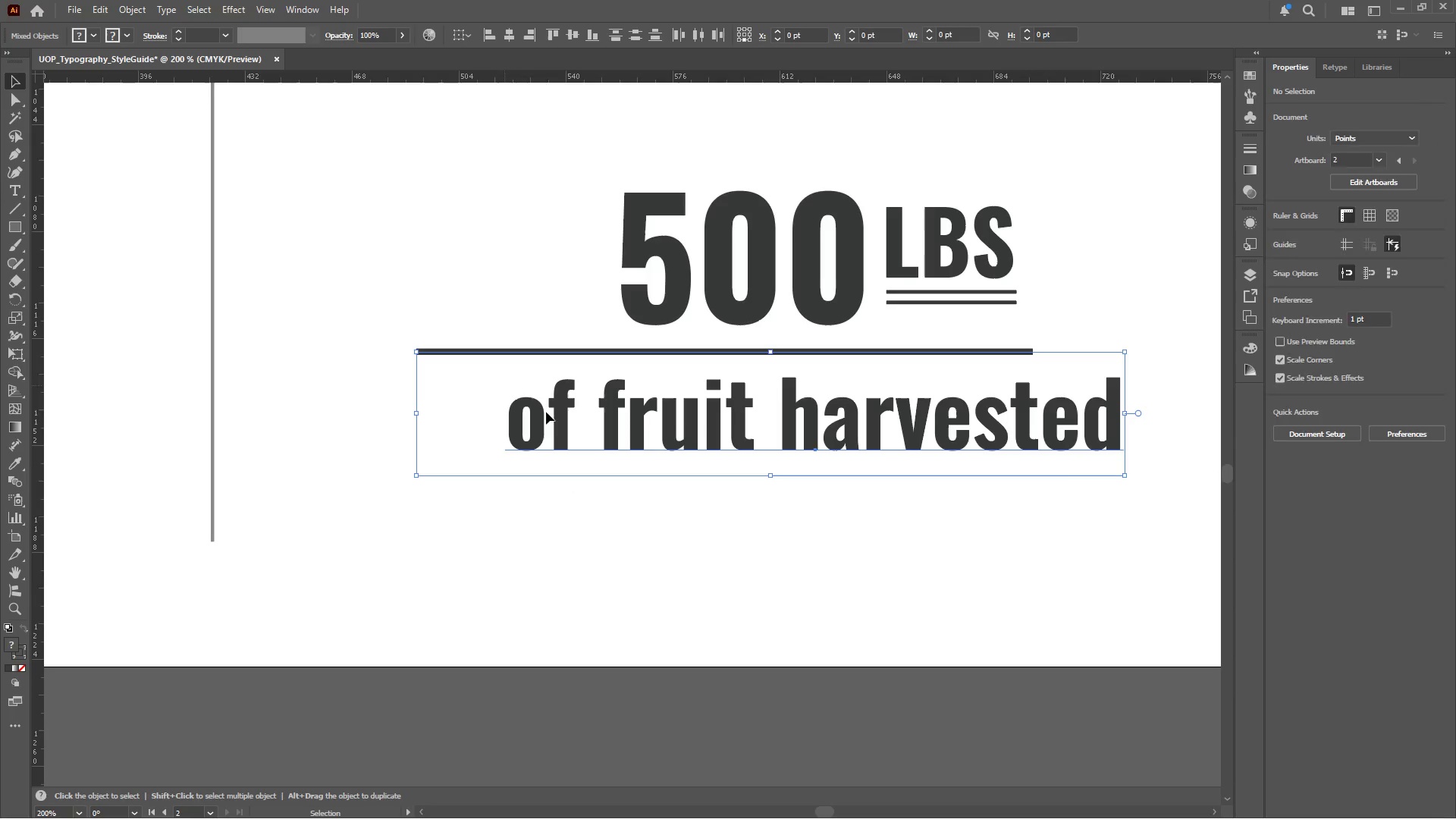 
left_click([566, 421])
 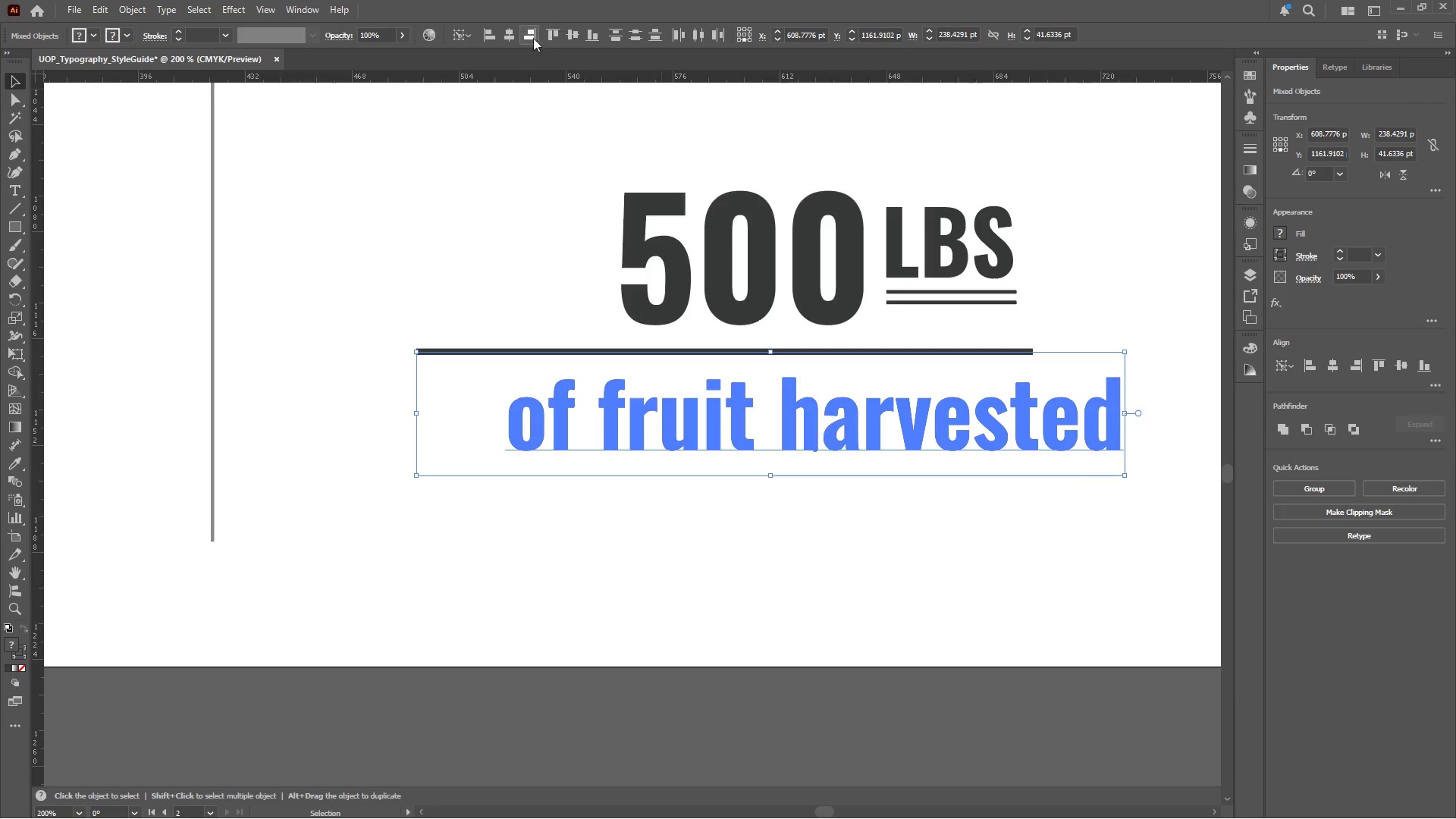 
left_click([507, 35])
 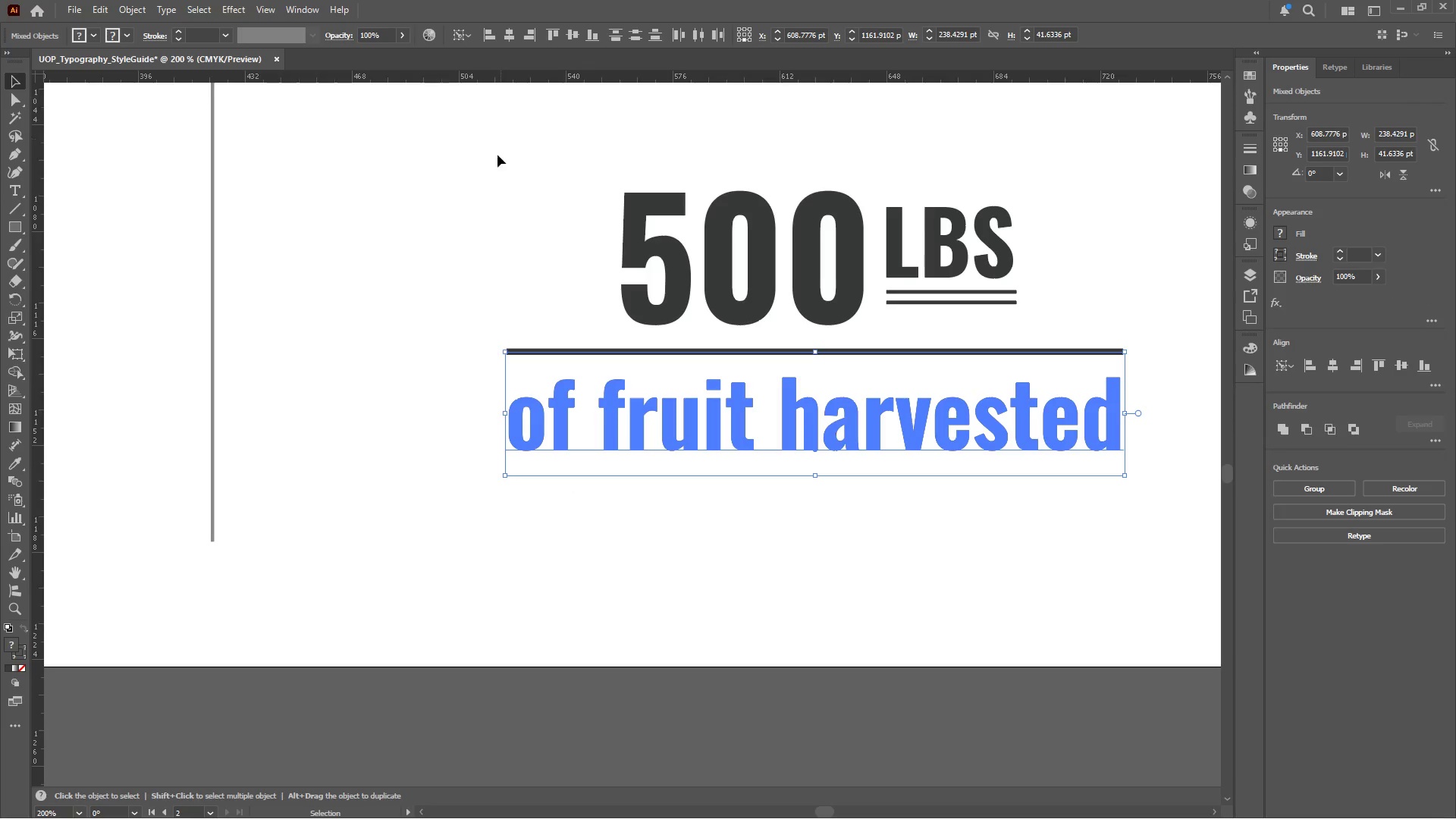 
left_click([474, 244])
 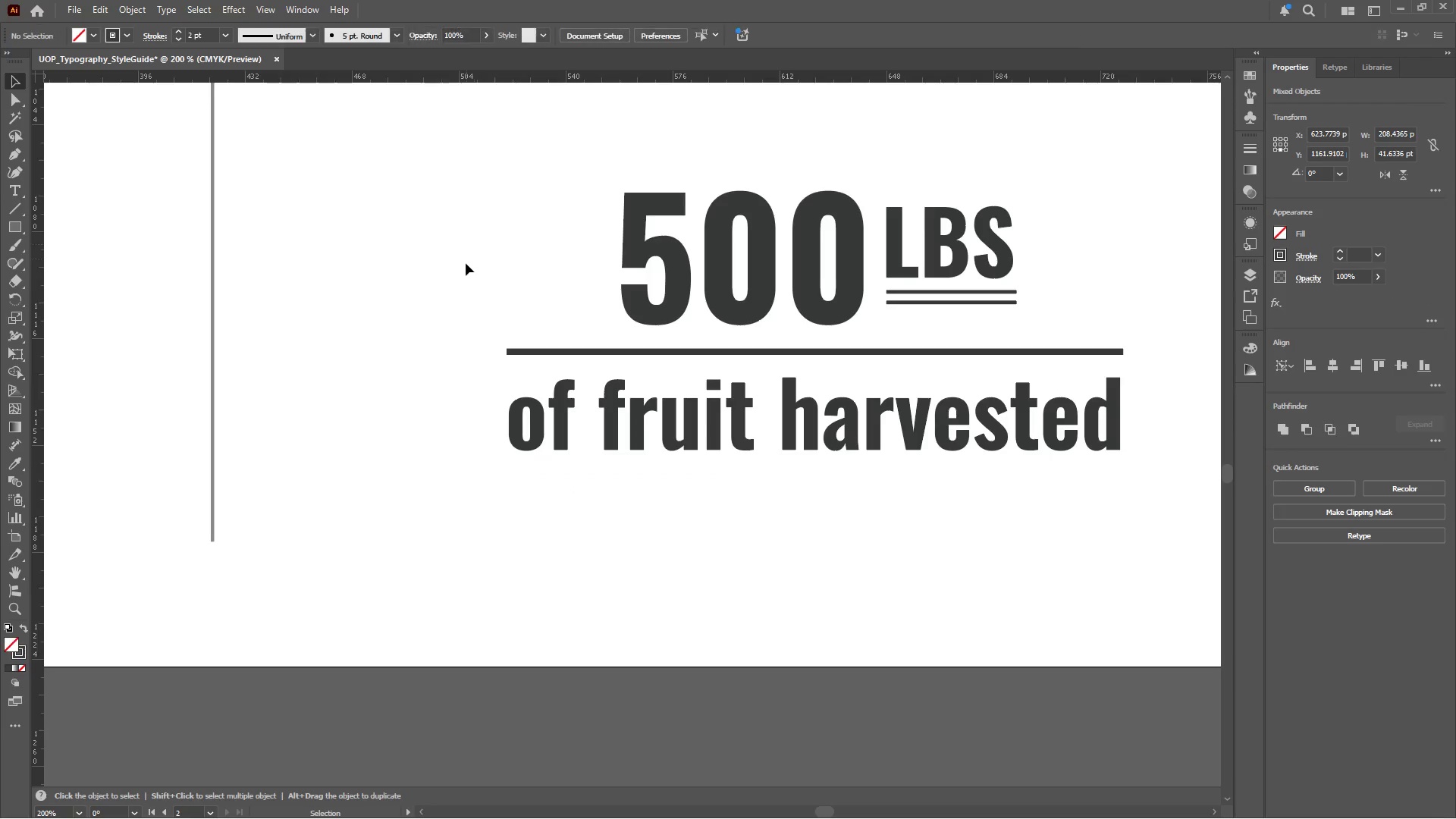 
hold_key(key=AltLeft, duration=0.77)
 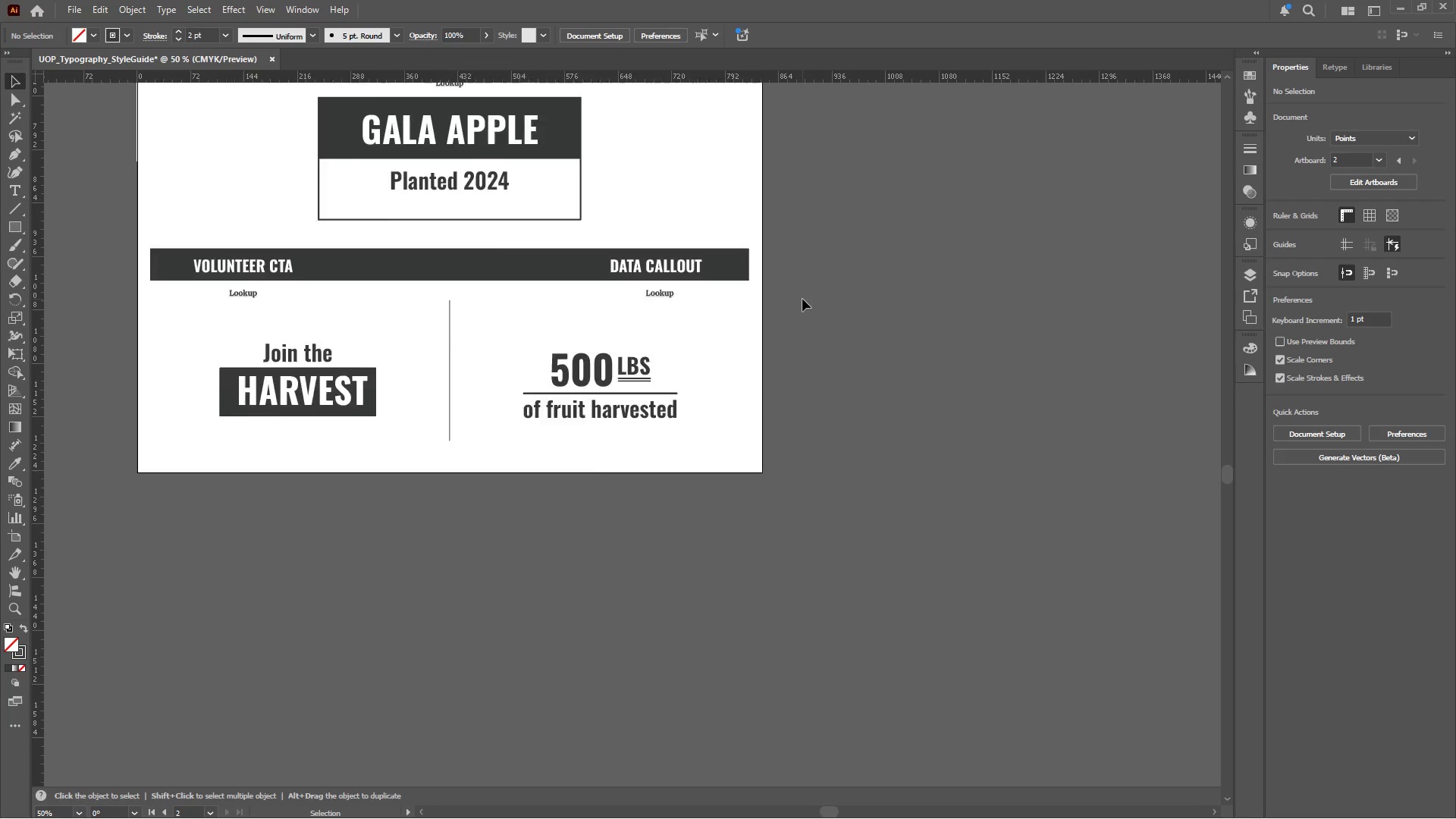 
hold_key(key=Space, duration=0.61)
 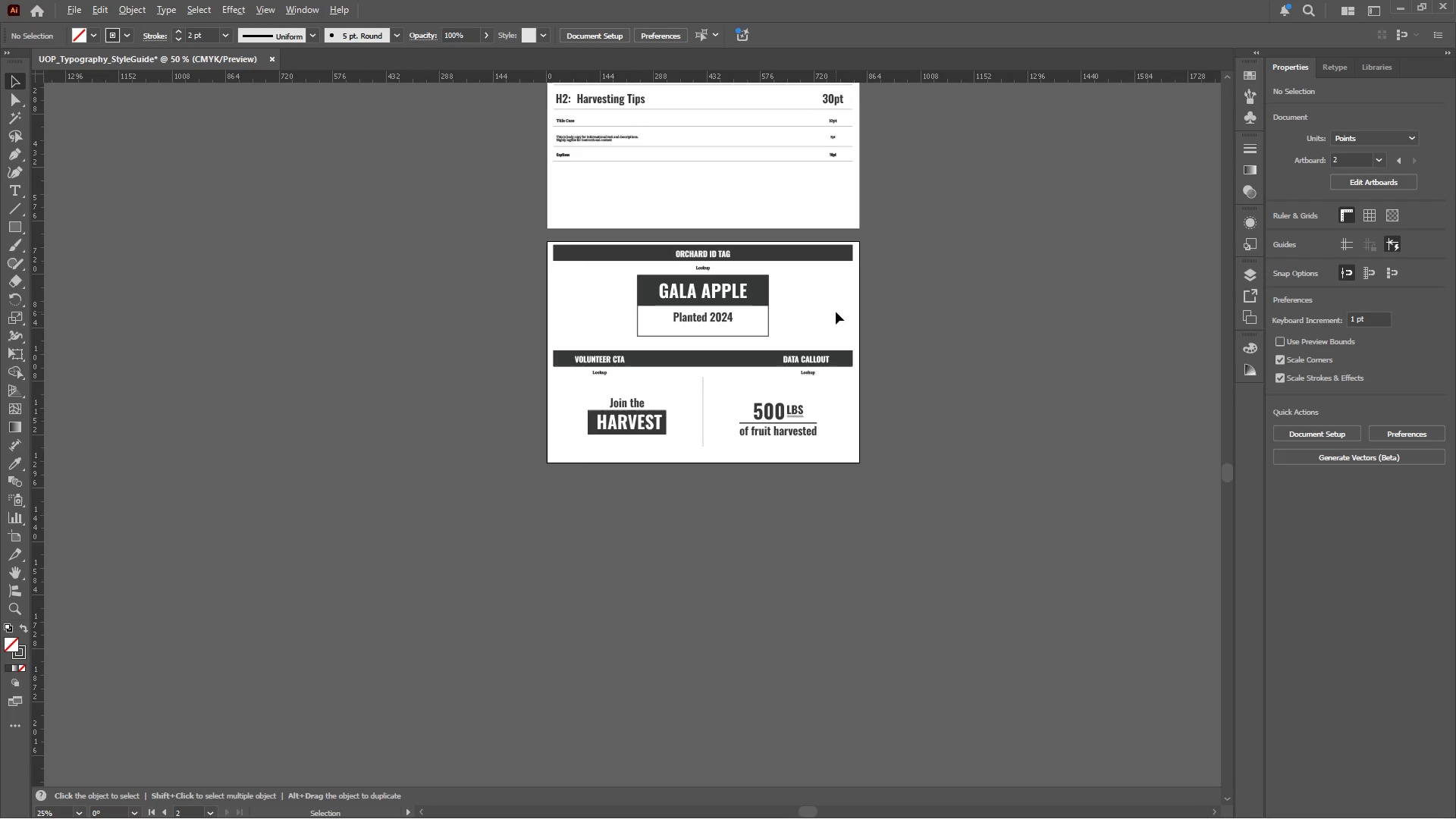 
left_click_drag(start_coordinate=[710, 276], to_coordinate=[833, 325])
 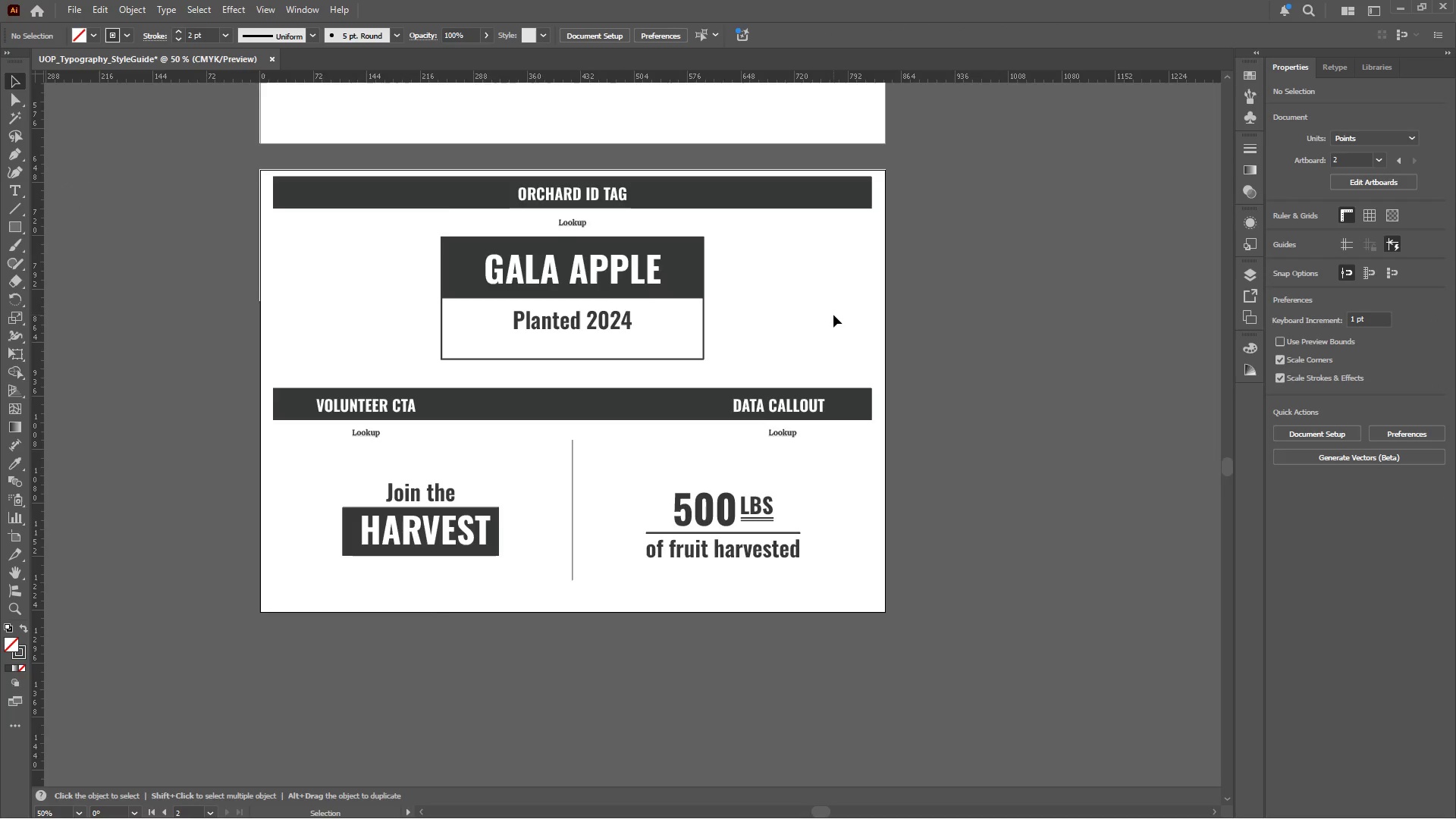 
scroll: coordinate [802, 299], scroll_direction: up, amount: 6.0
 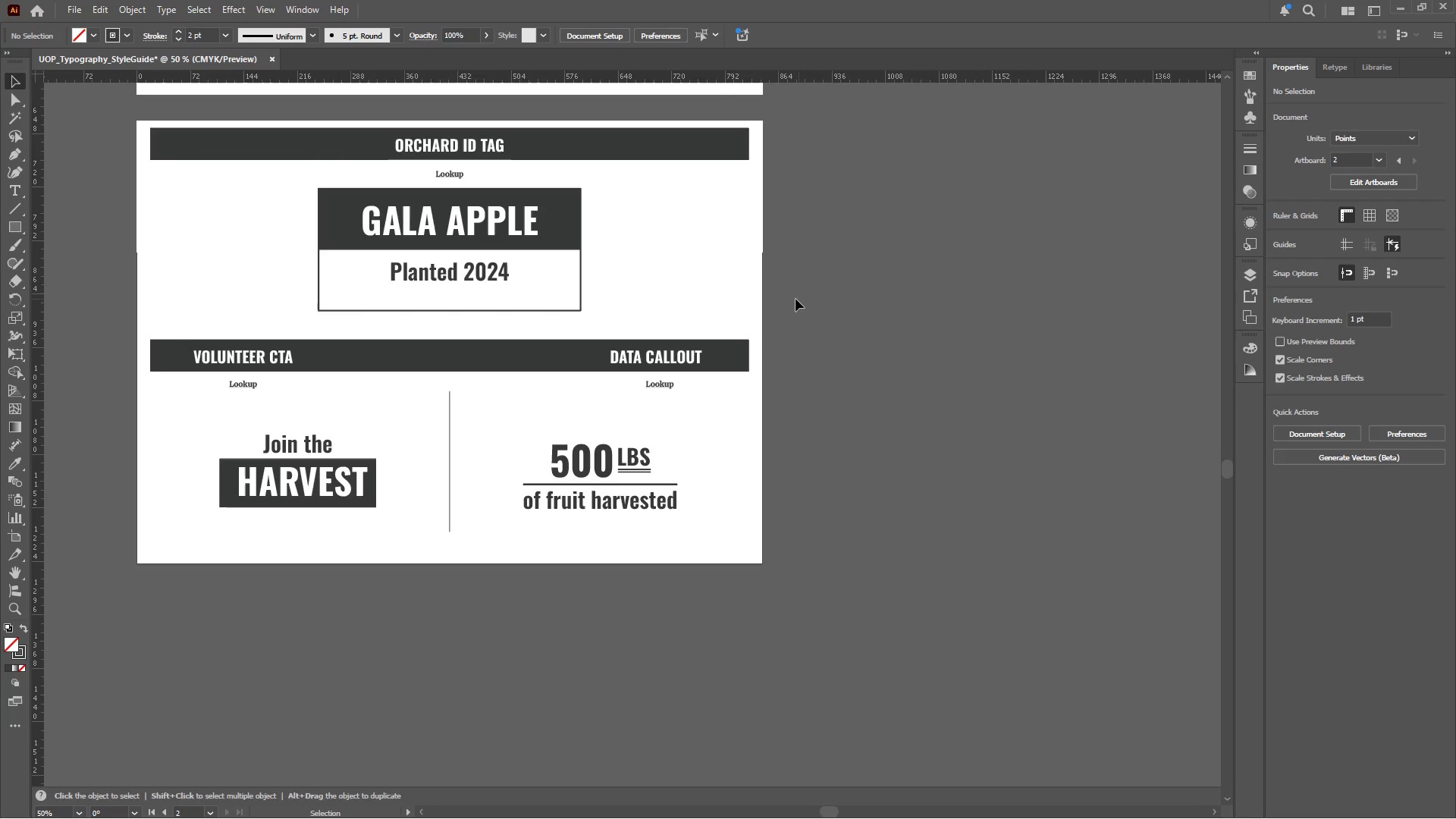 
hold_key(key=AltLeft, duration=0.36)
hold_key(key=AltLeft, duration=0.55)
scroll: coordinate [795, 259], scroll_direction: up, amount: 11.0
 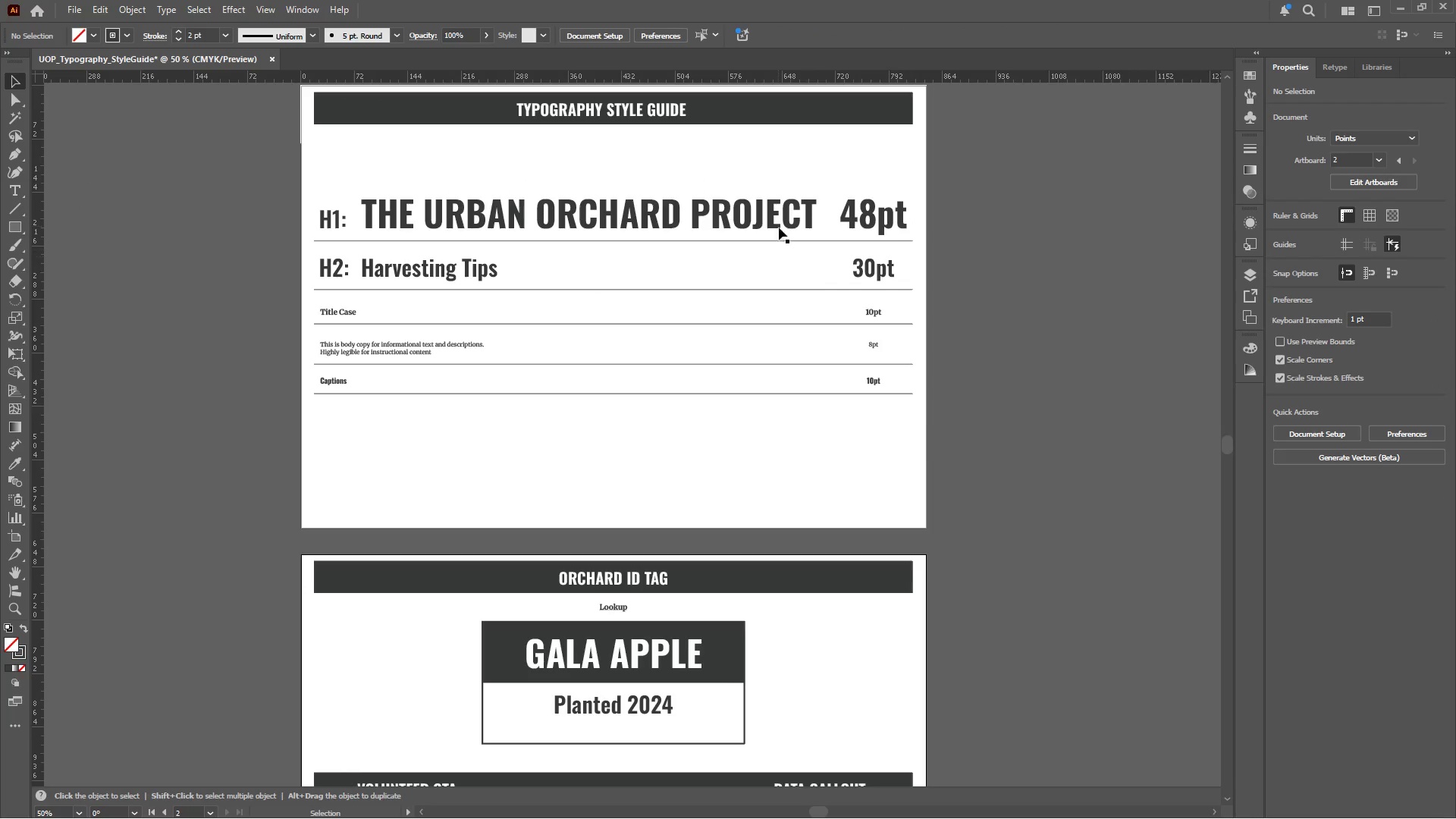 
left_click([773, 220])
 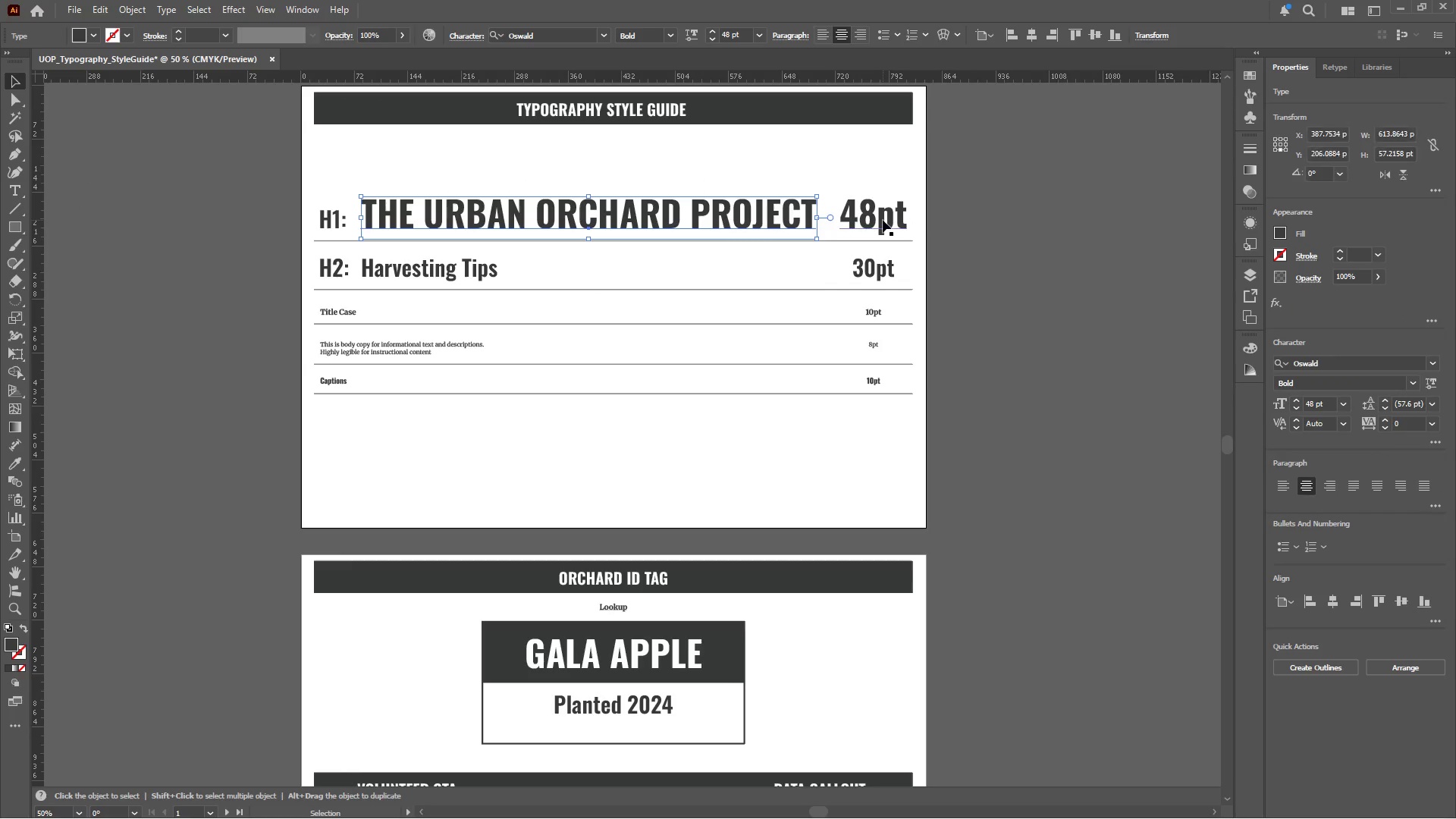 
hold_key(key=ShiftLeft, duration=1.45)
left_click([882, 220])
 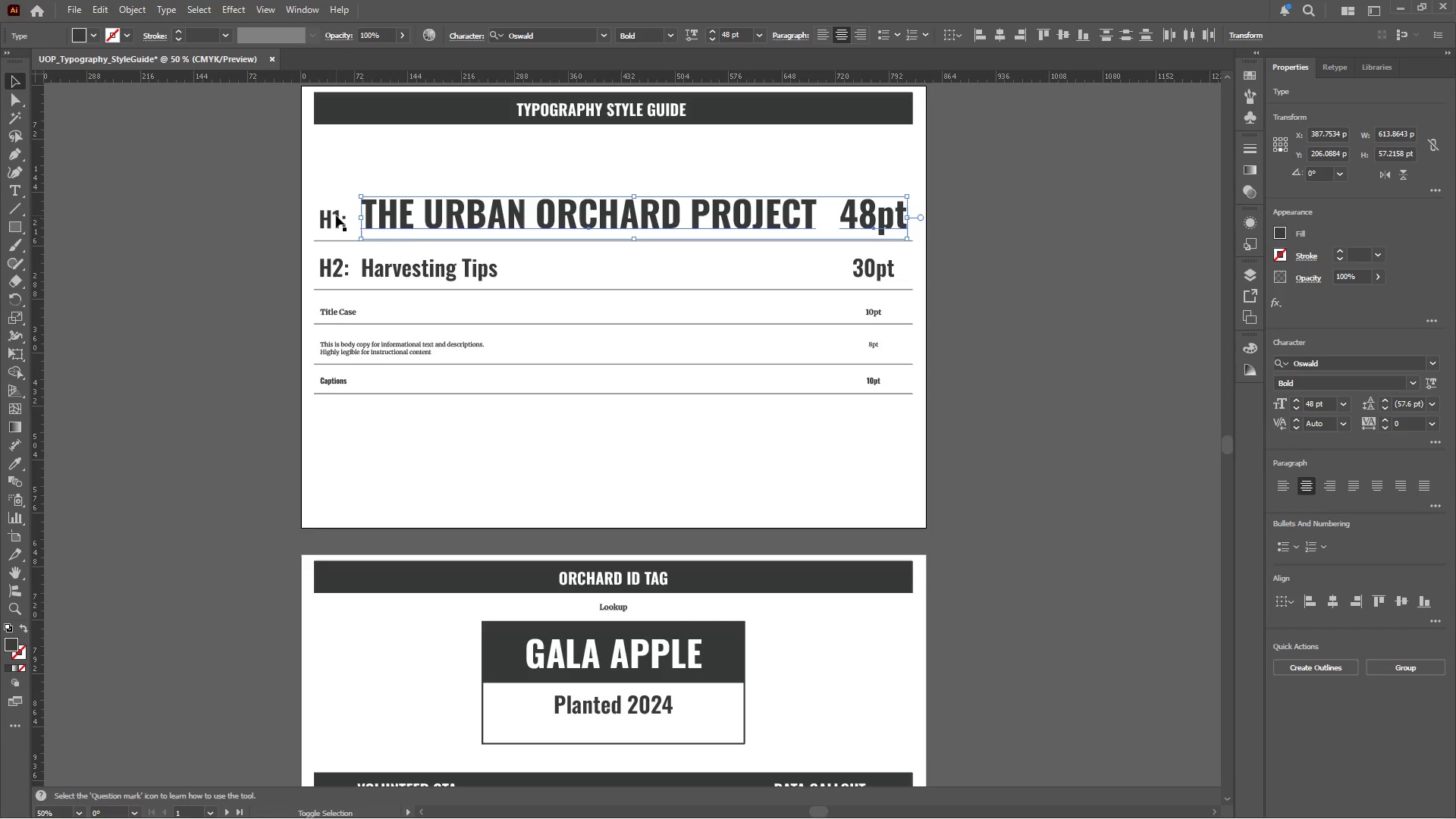 
left_click([334, 216])
 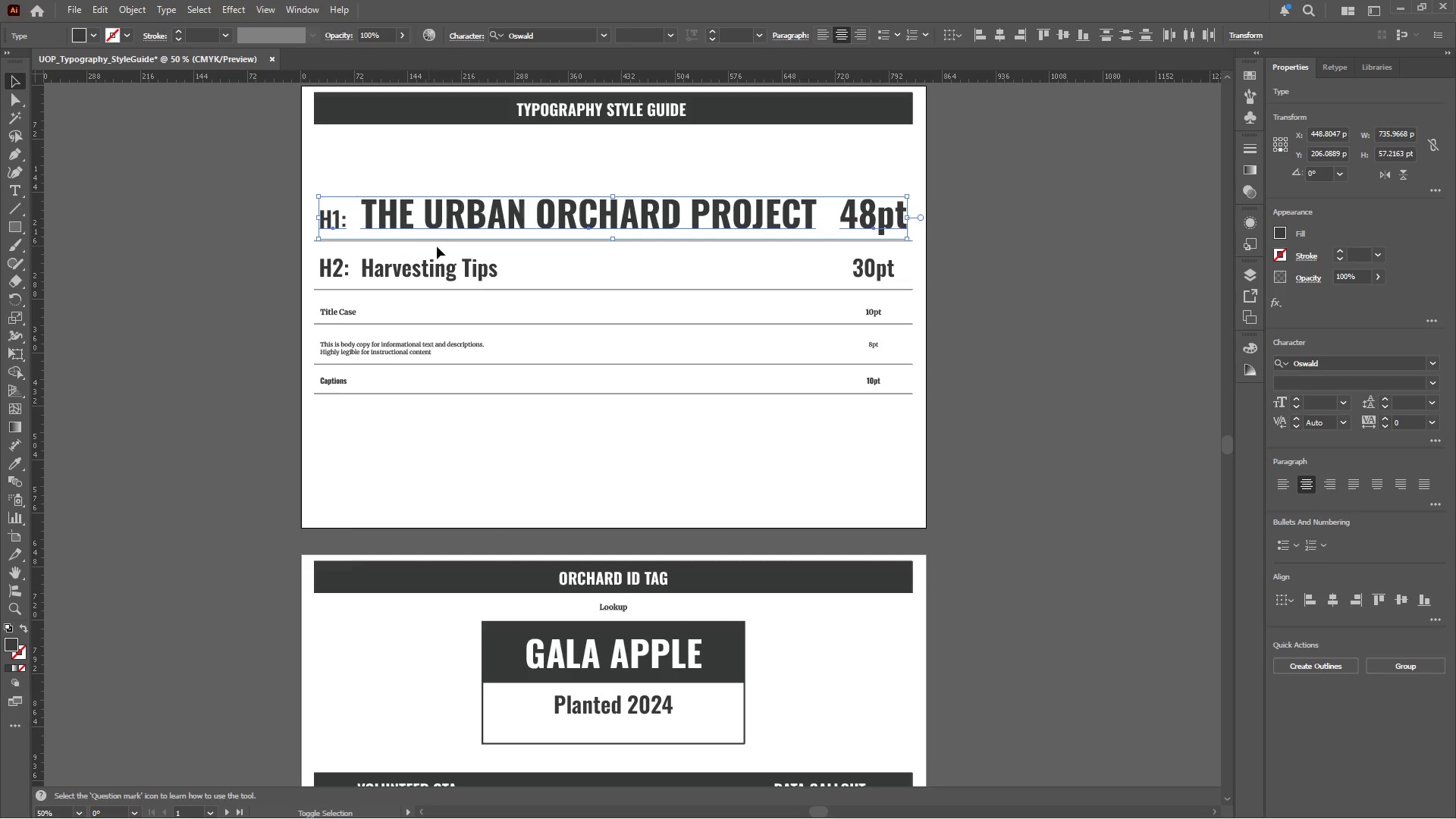 
hold_key(key=AltLeft, duration=0.41)
 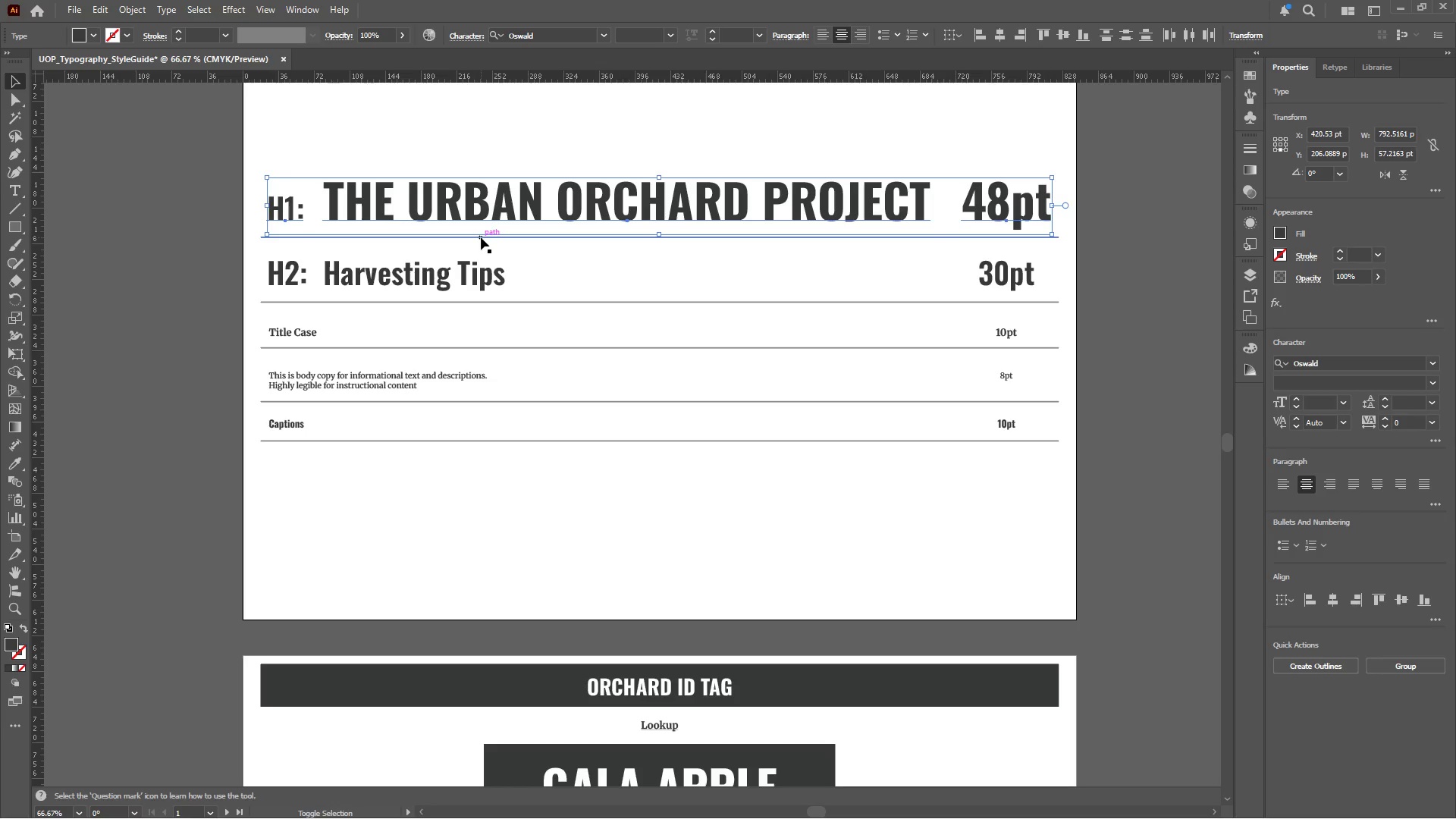 
hold_key(key=ShiftLeft, duration=1.91)
 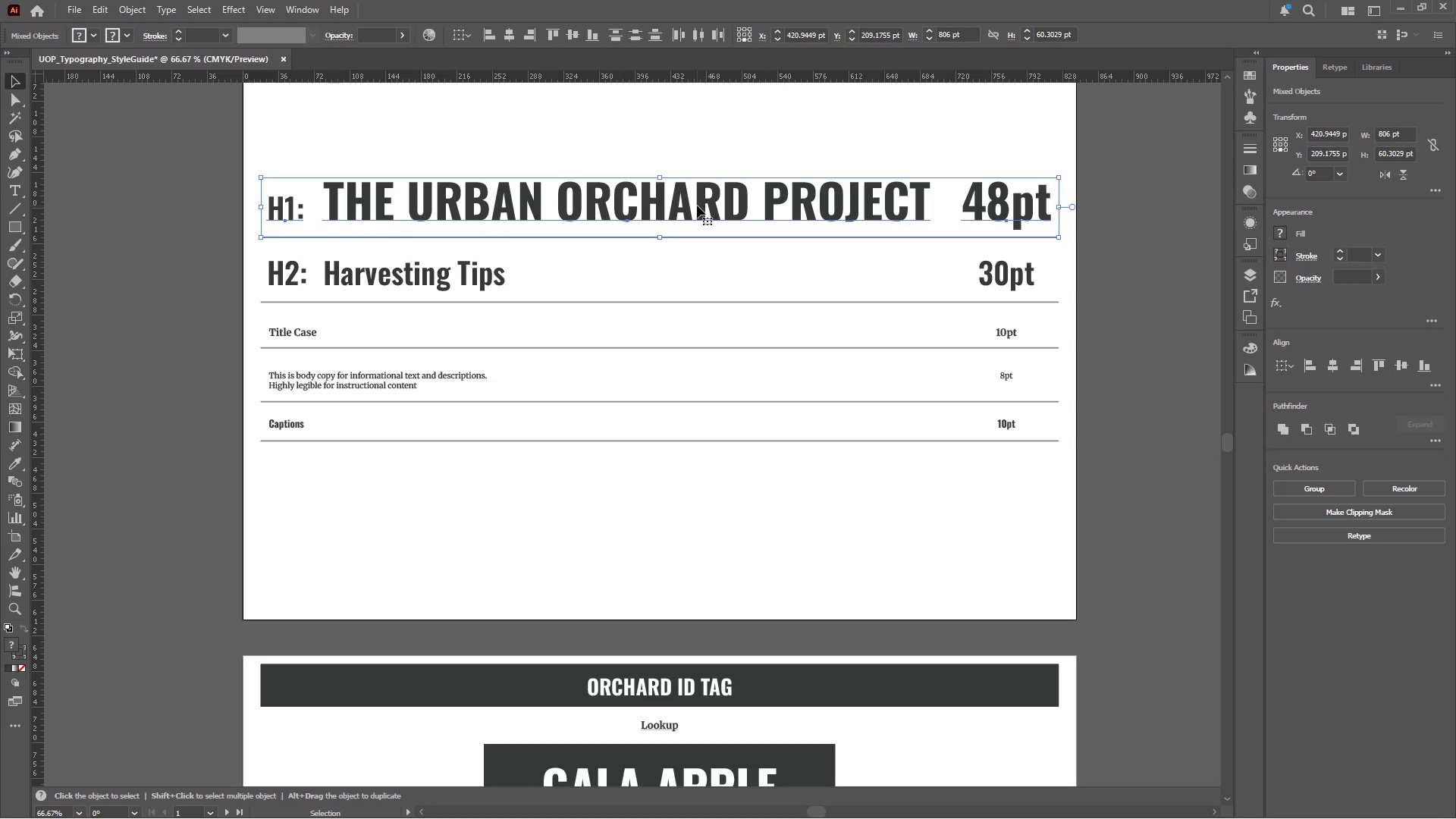 
scroll: coordinate [475, 252], scroll_direction: up, amount: 1.0
 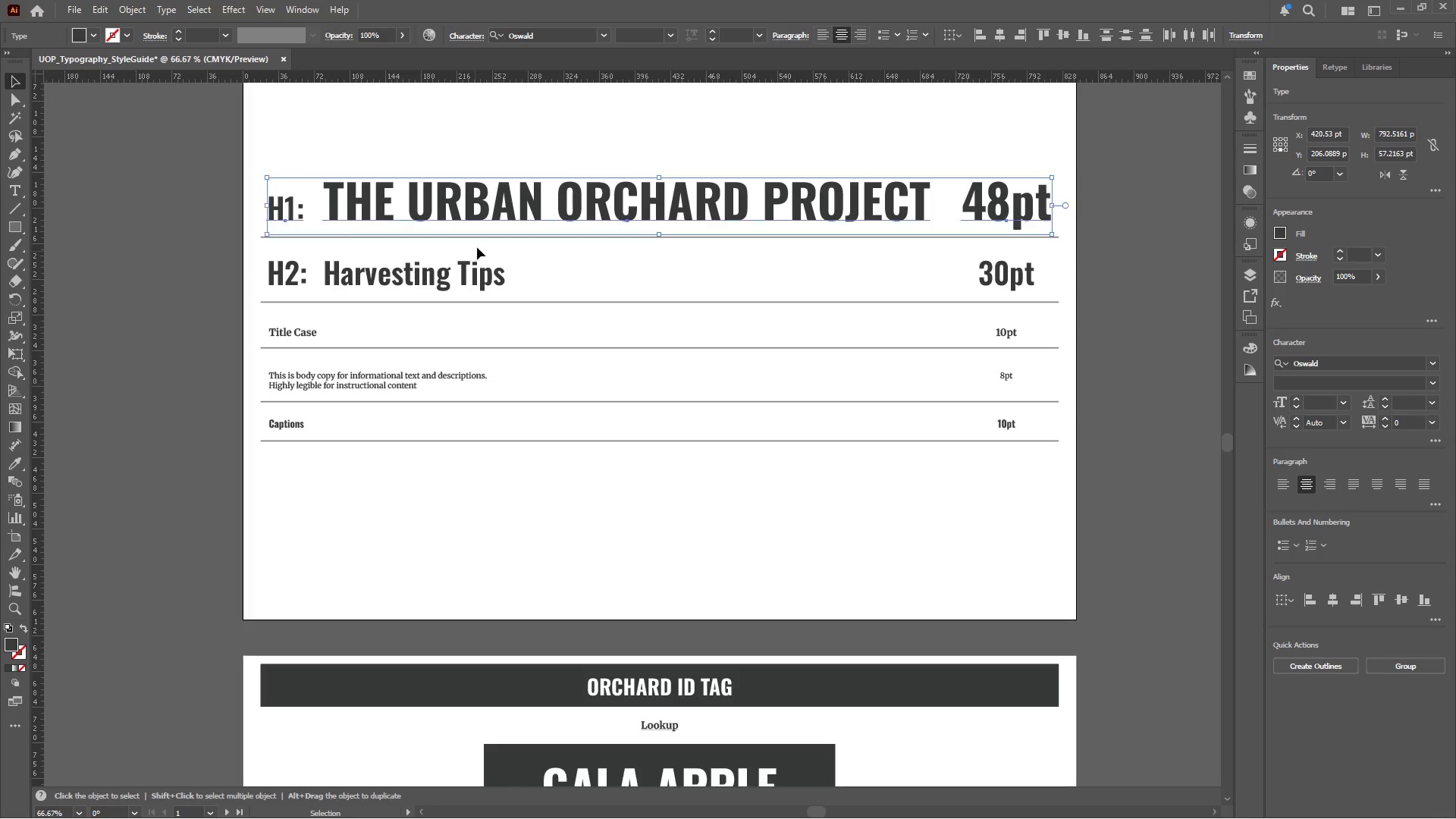 
left_click([481, 240])
 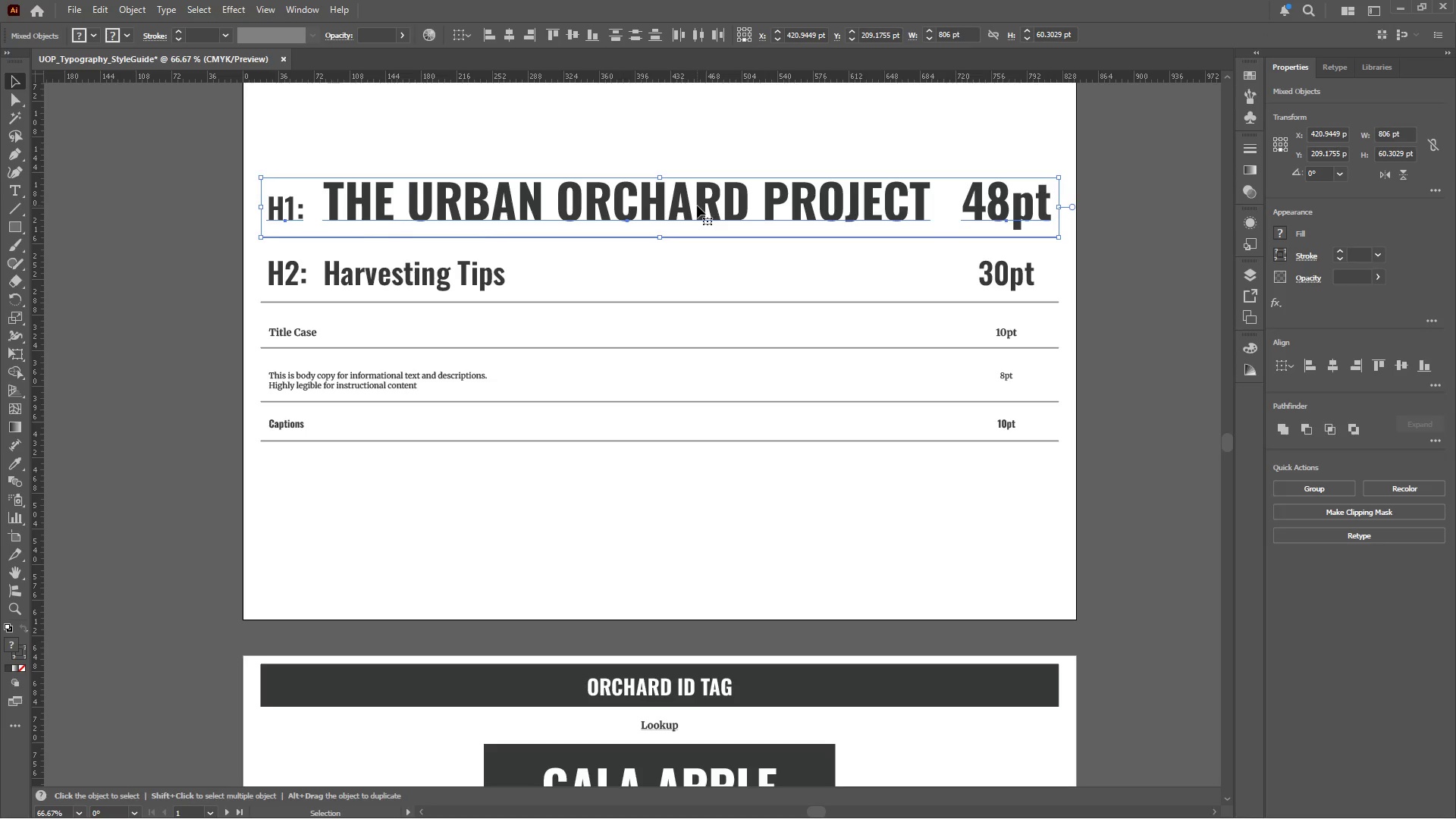 
left_click_drag(start_coordinate=[697, 206], to_coordinate=[701, 168])
 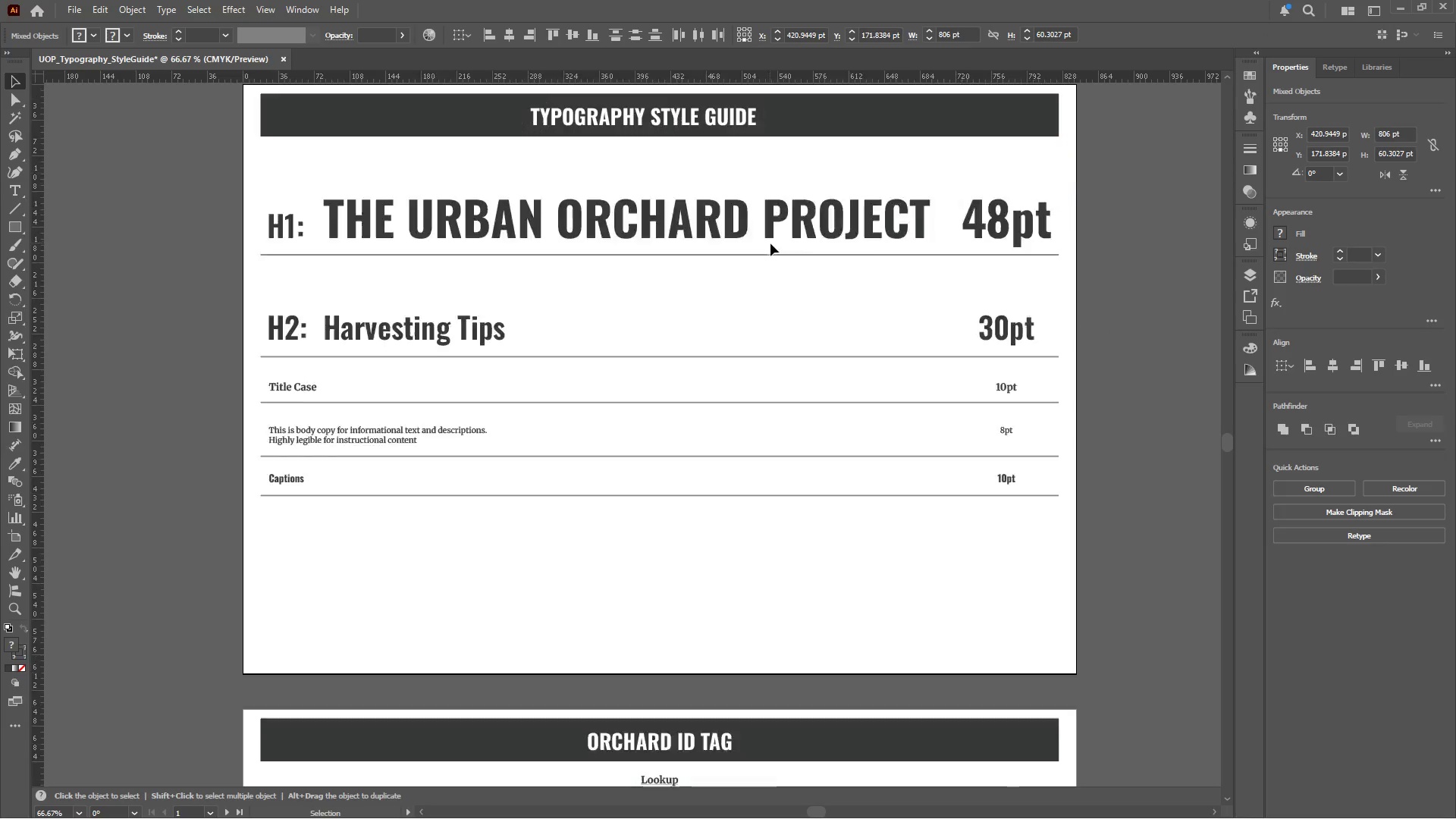 
hold_key(key=ShiftLeft, duration=3.05)
 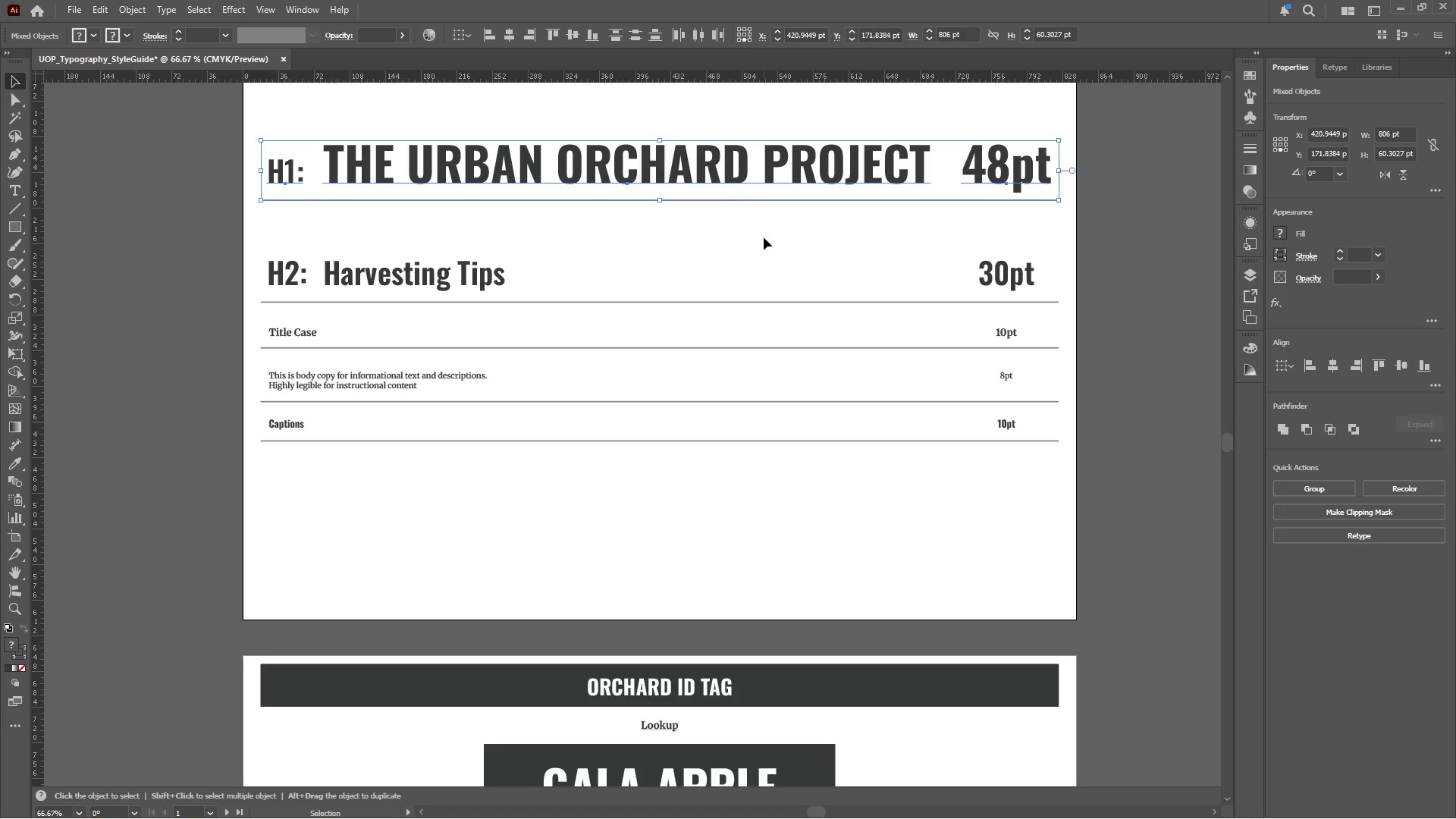 
scroll: coordinate [773, 246], scroll_direction: up, amount: 5.0
 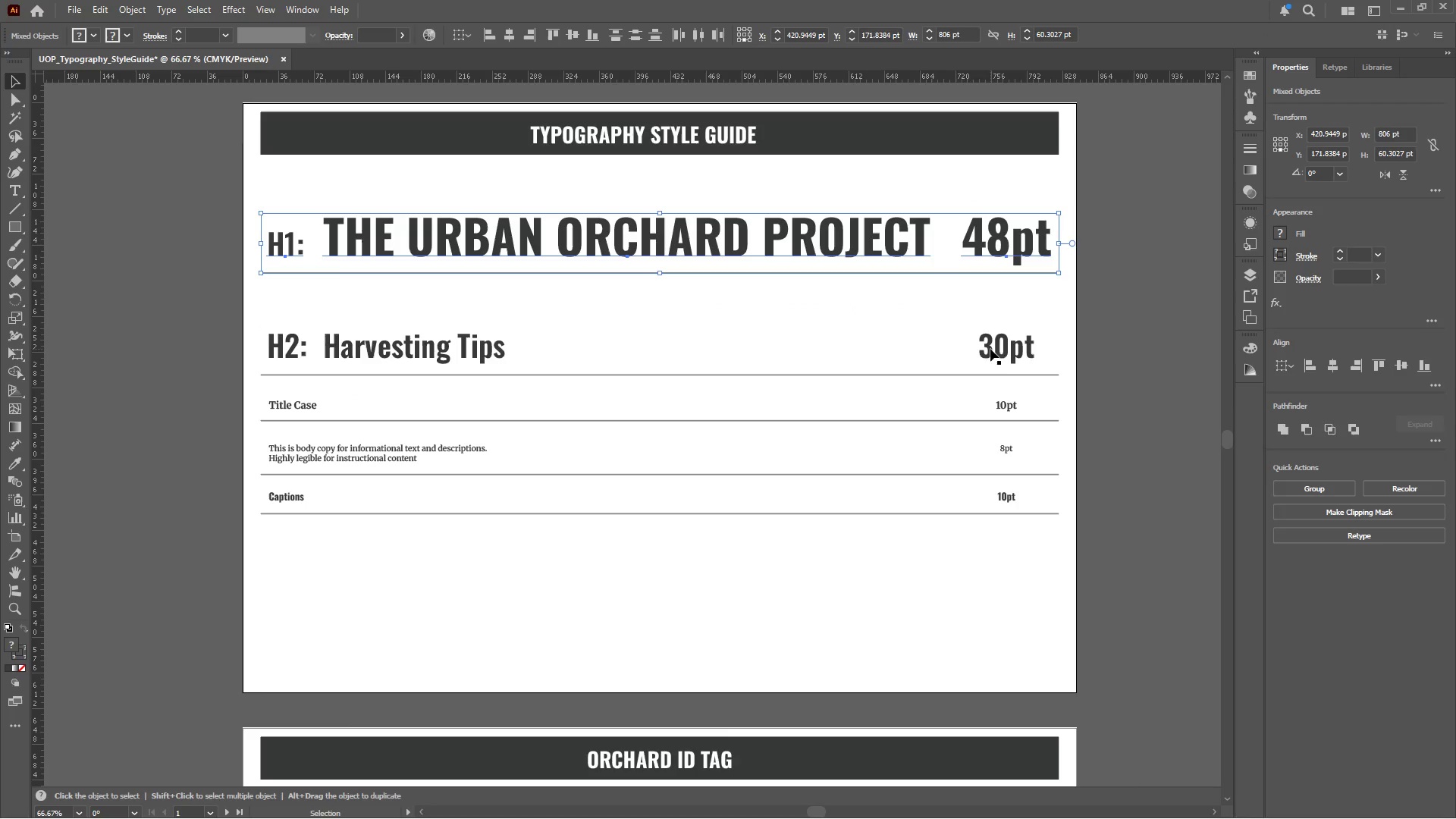 
left_click([1002, 349])
 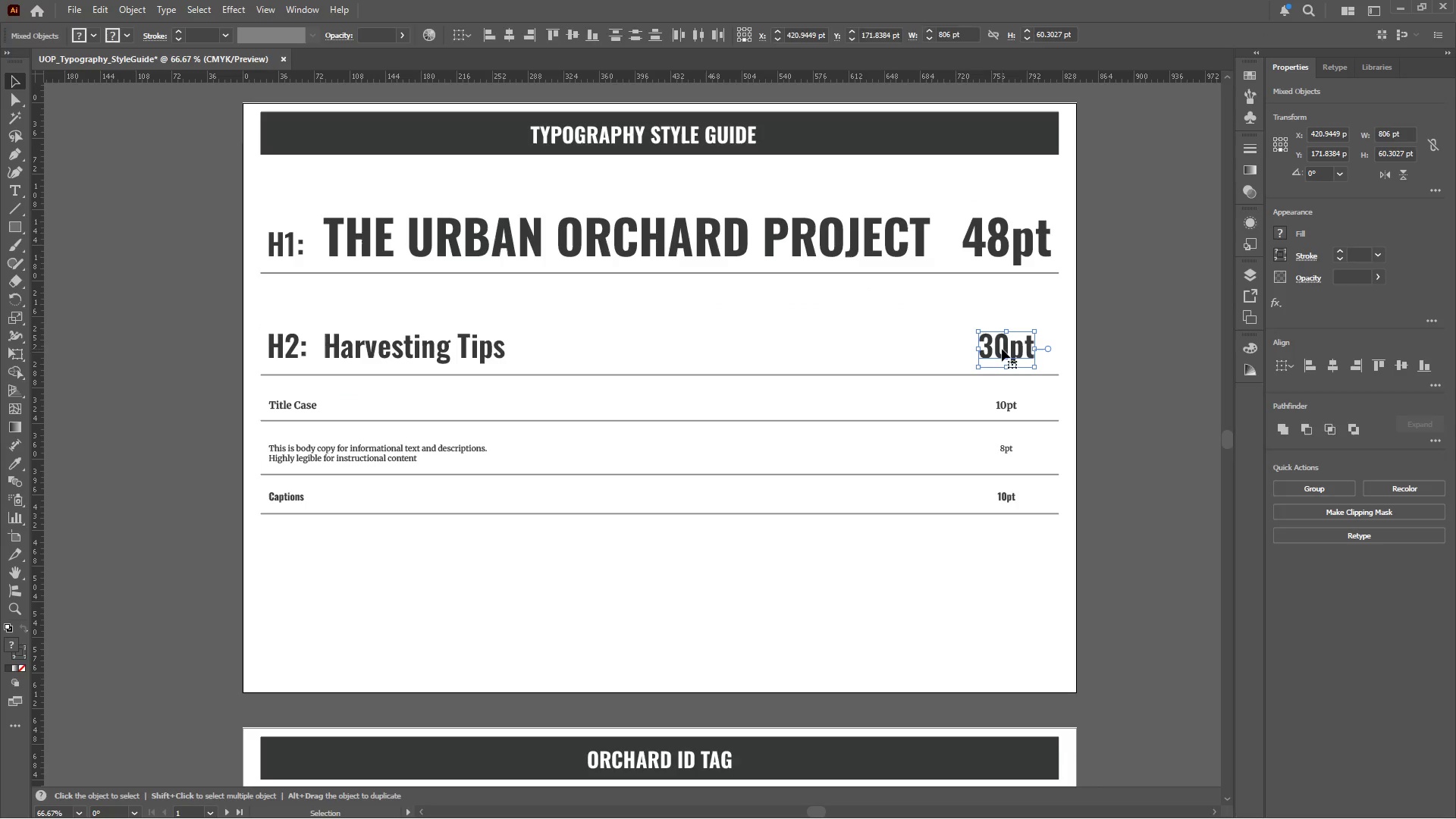 
hold_key(key=ShiftLeft, duration=2.45)
left_click([427, 359])
 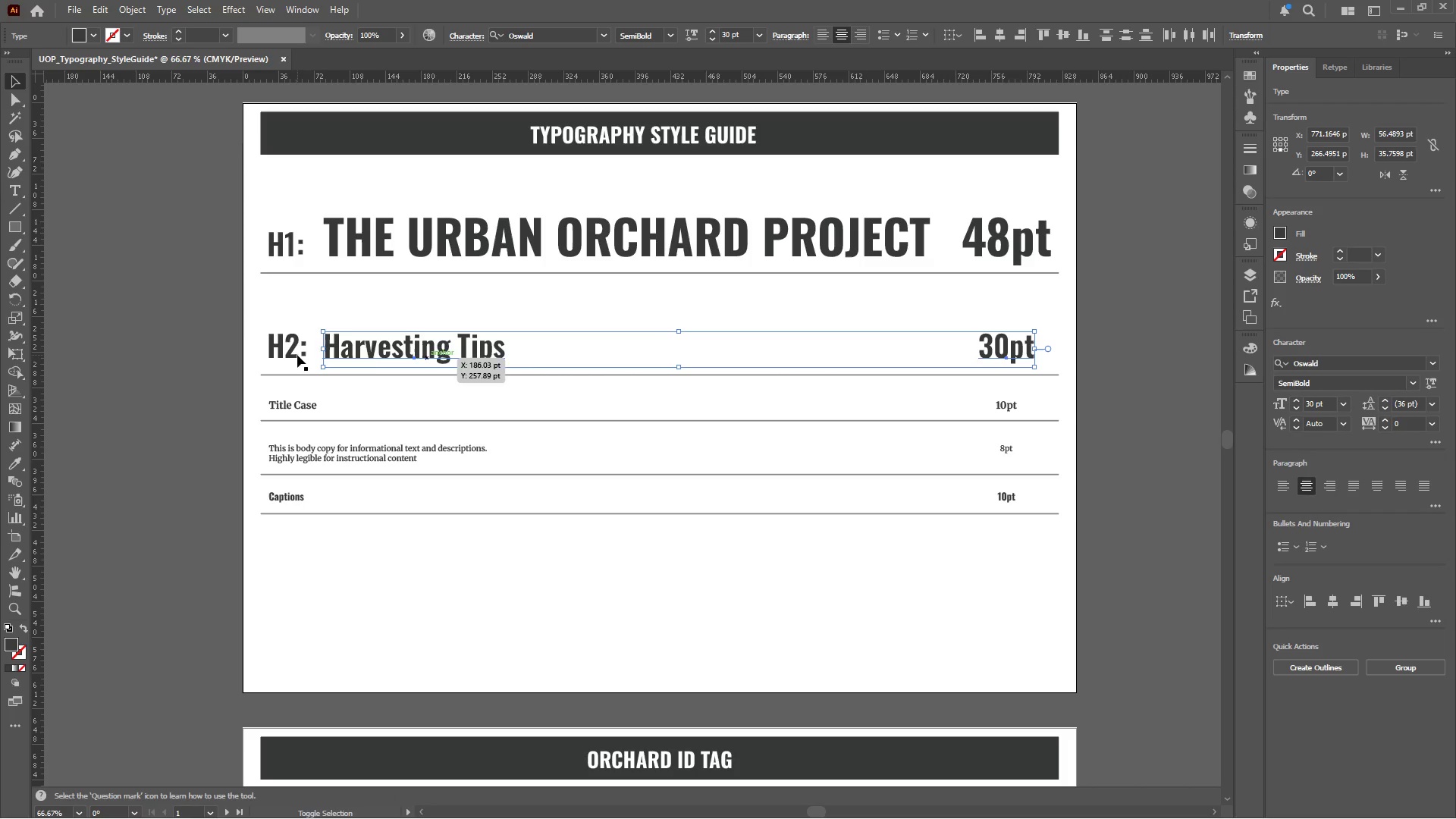 
left_click([287, 347])
 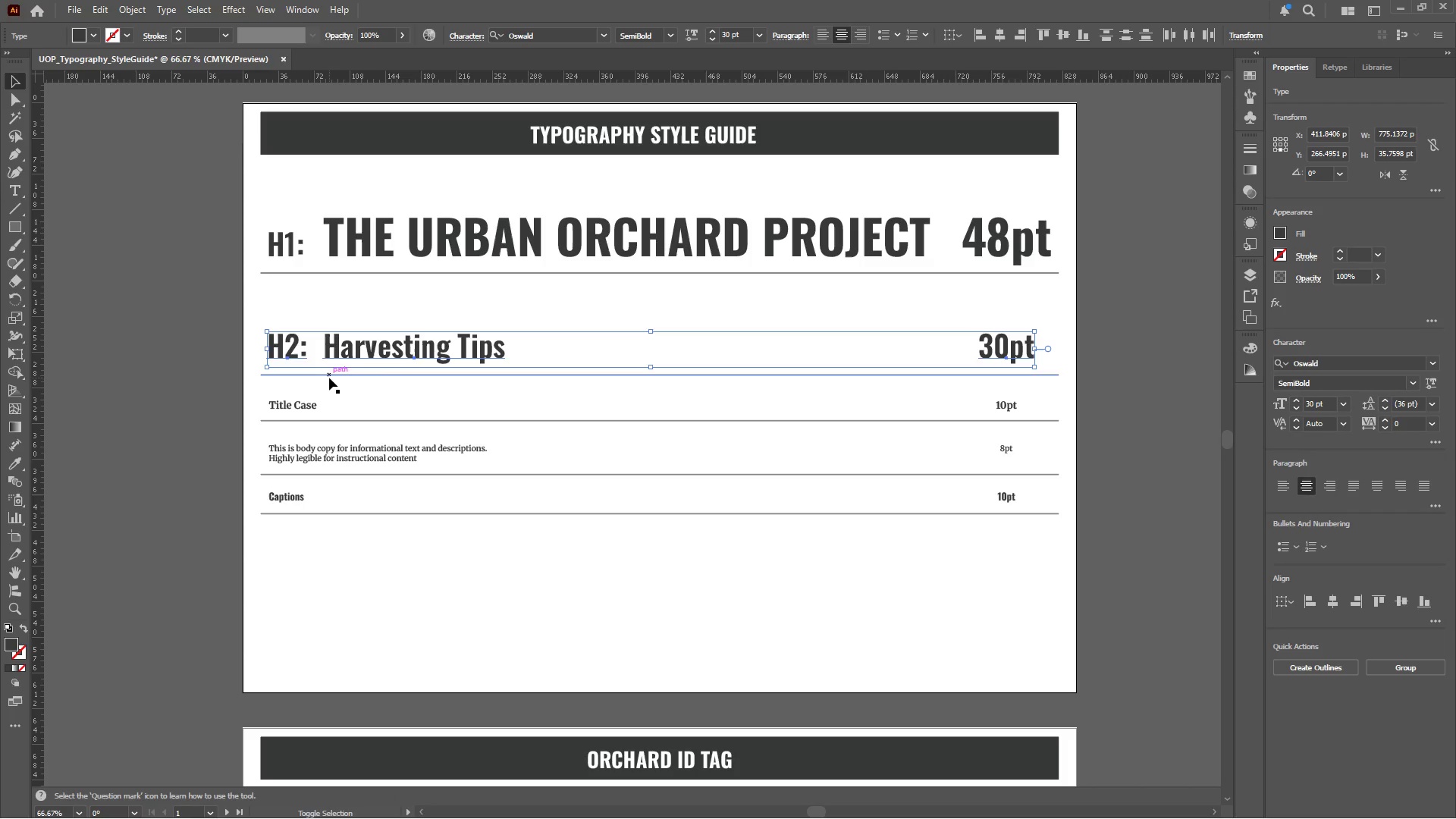 
left_click([329, 378])
 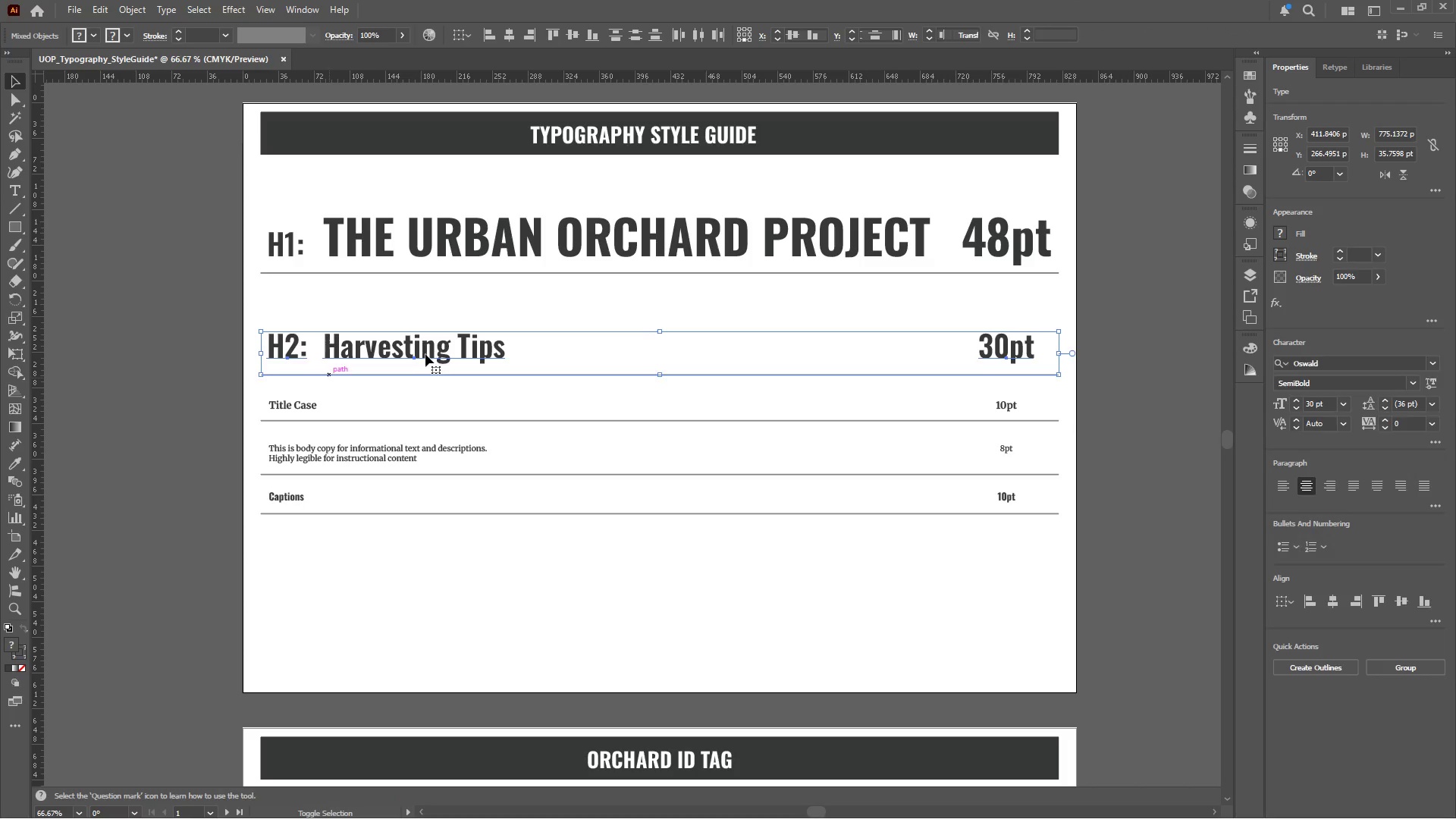 
left_click_drag(start_coordinate=[427, 353], to_coordinate=[430, 334])
 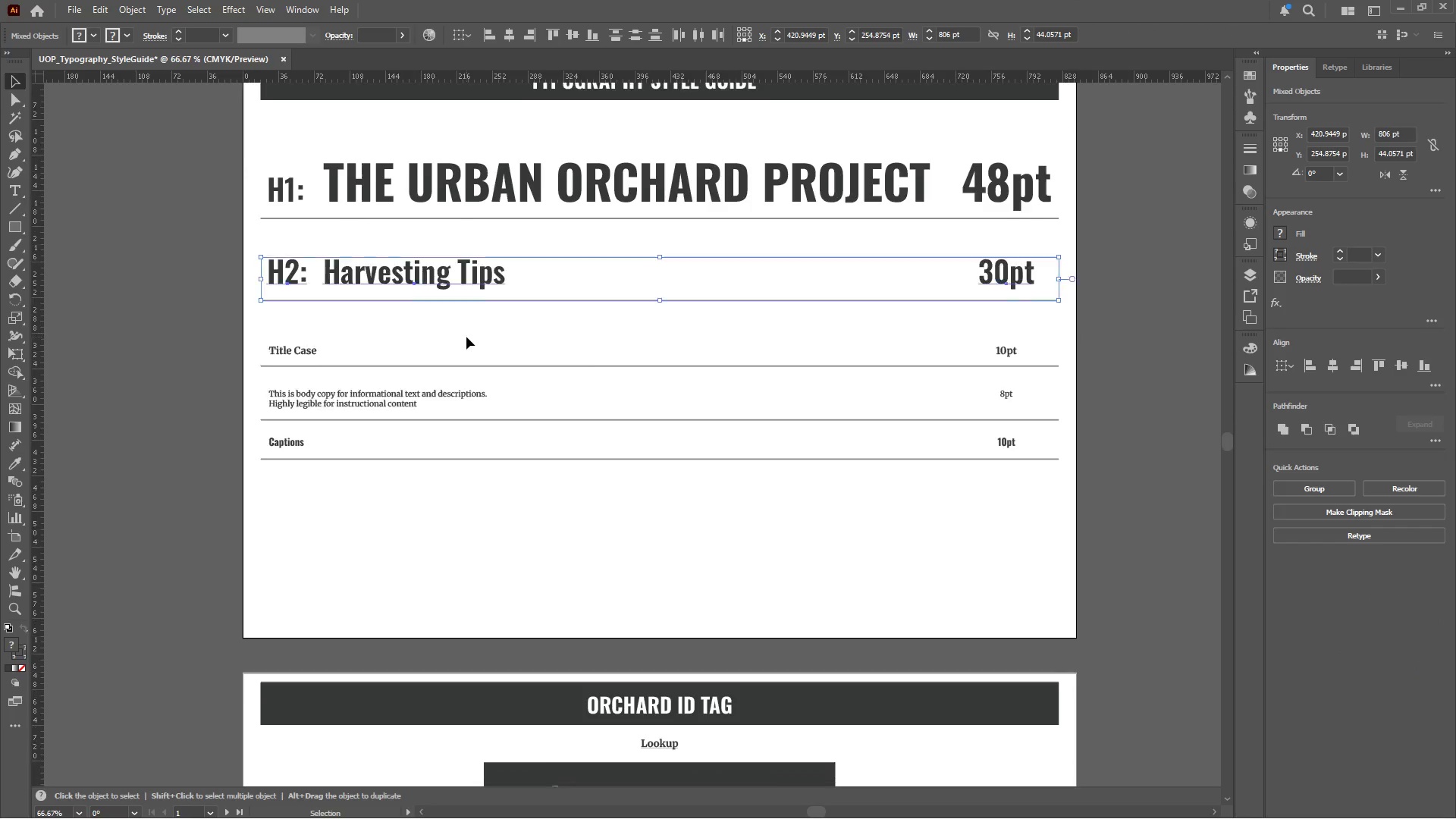 
hold_key(key=ShiftLeft, duration=2.64)
 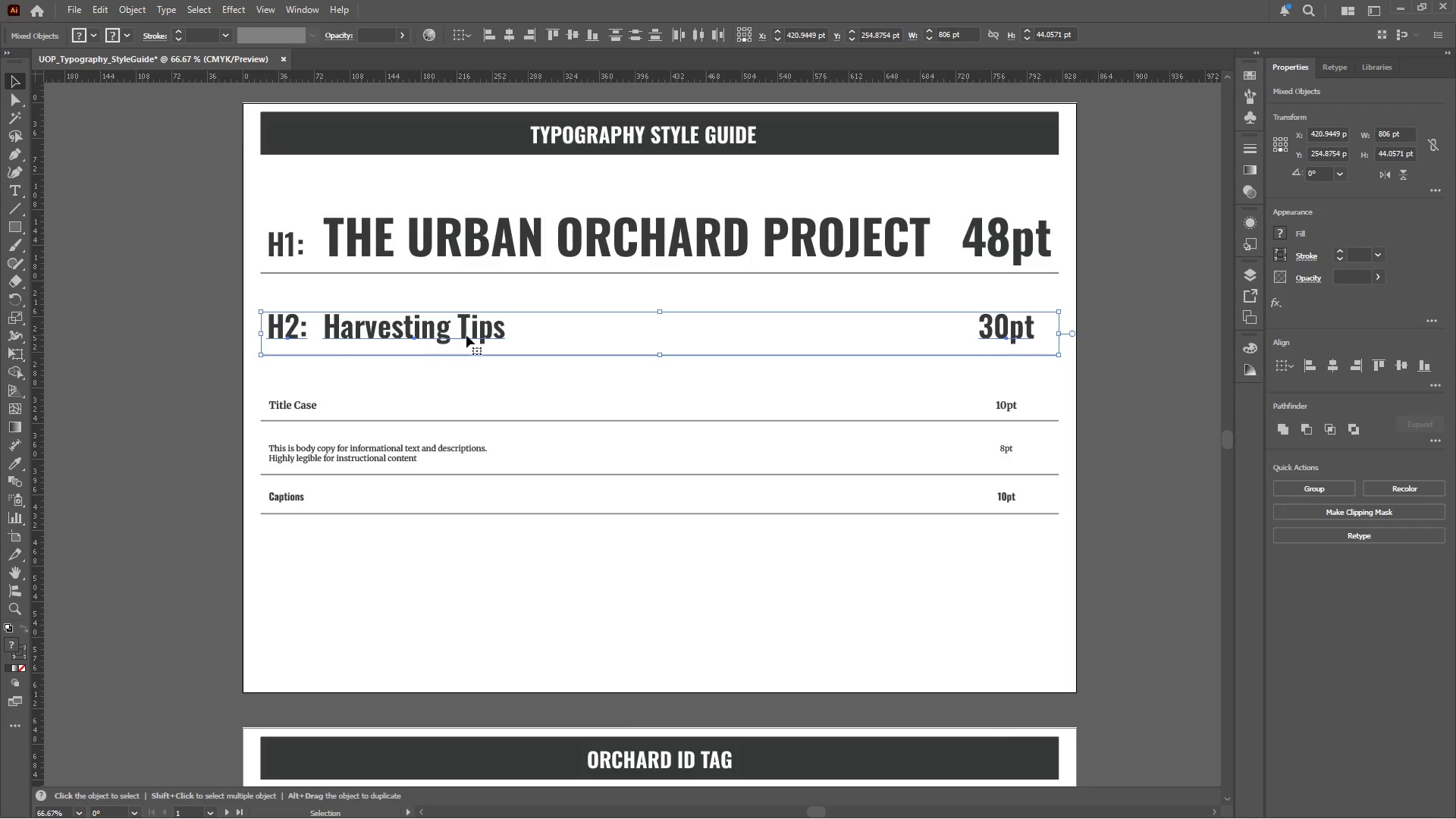 
scroll: coordinate [468, 337], scroll_direction: down, amount: 7.0
 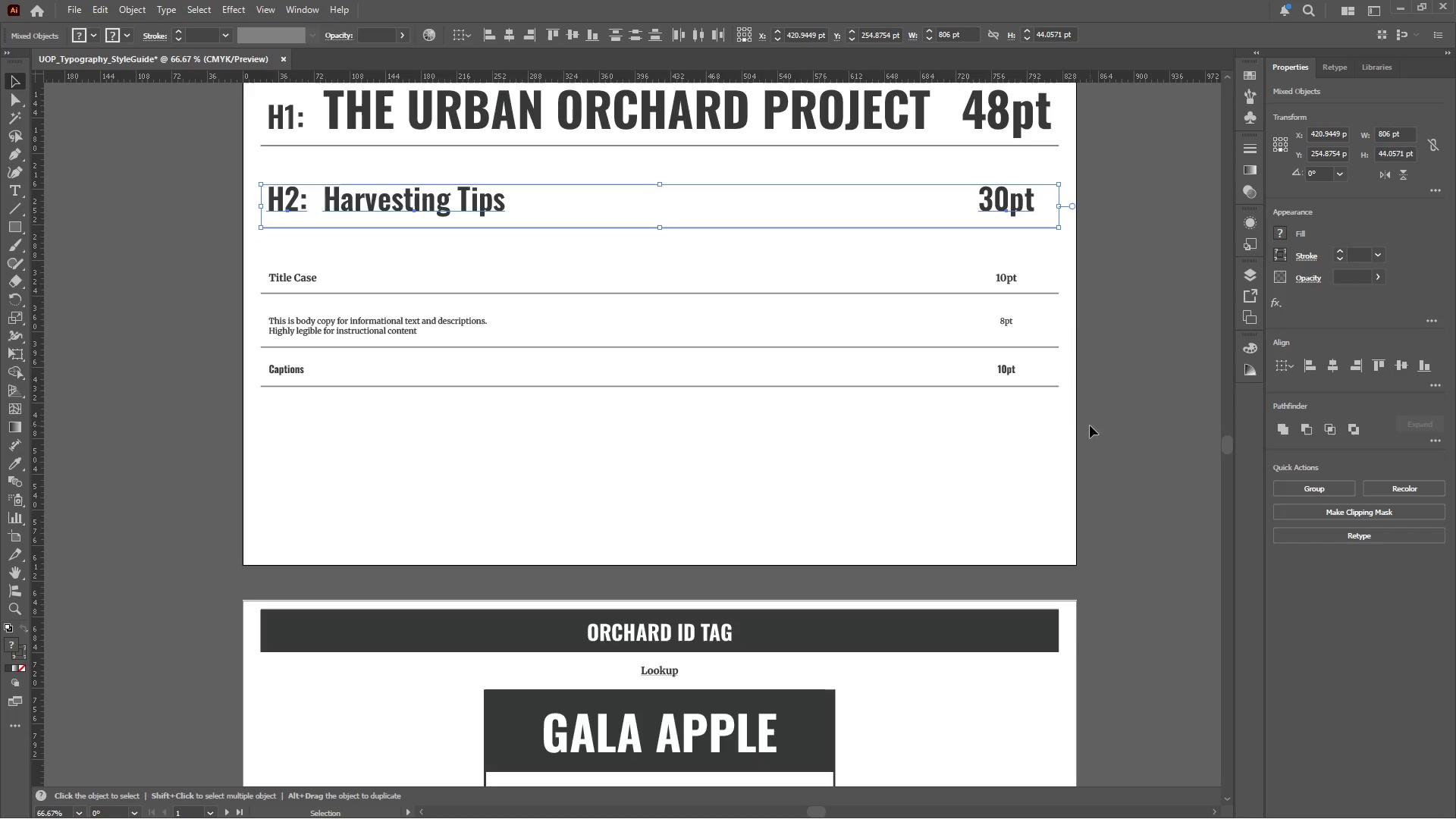 
left_click_drag(start_coordinate=[1027, 417], to_coordinate=[872, 412])
 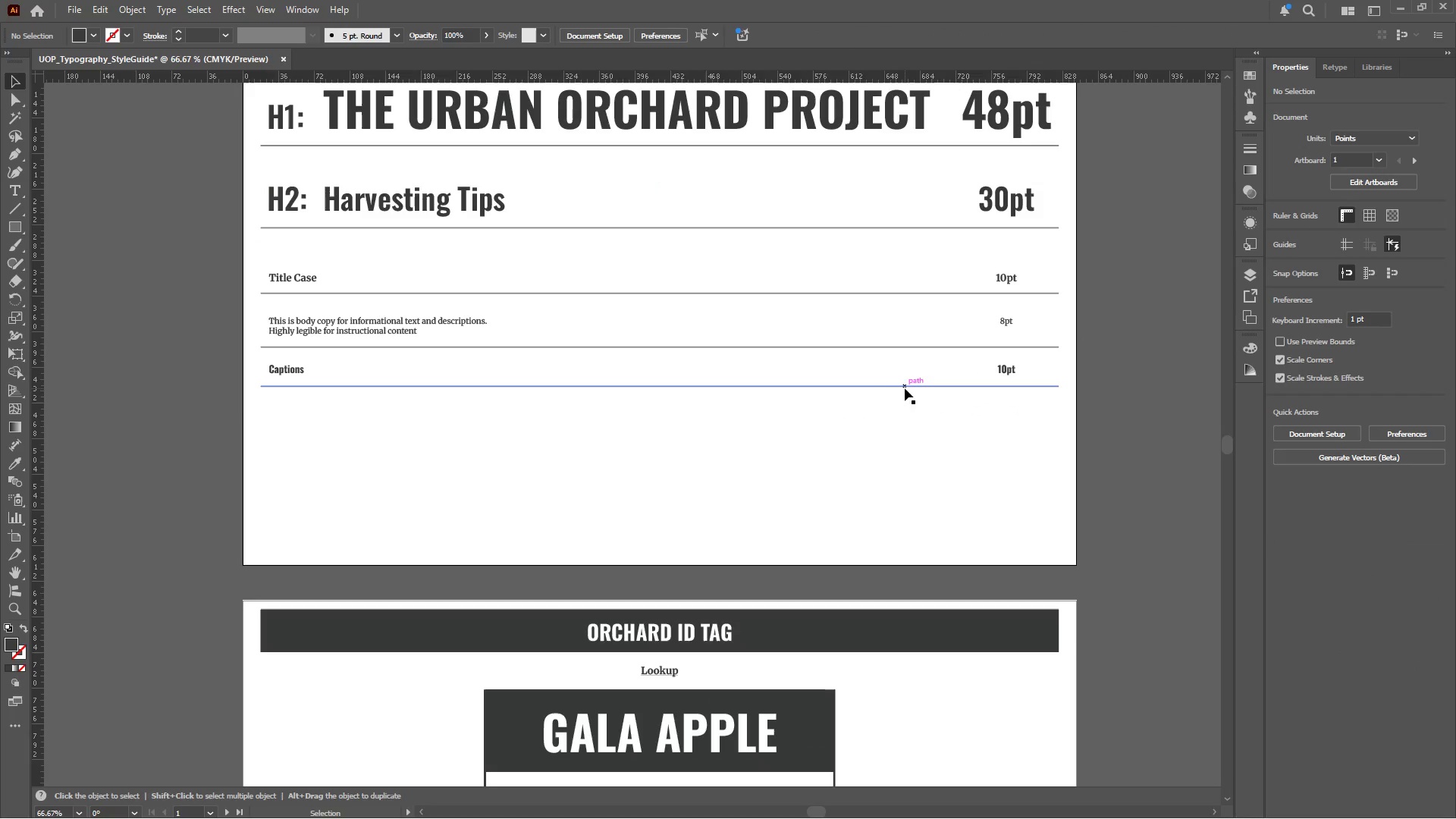 
left_click([905, 388])
 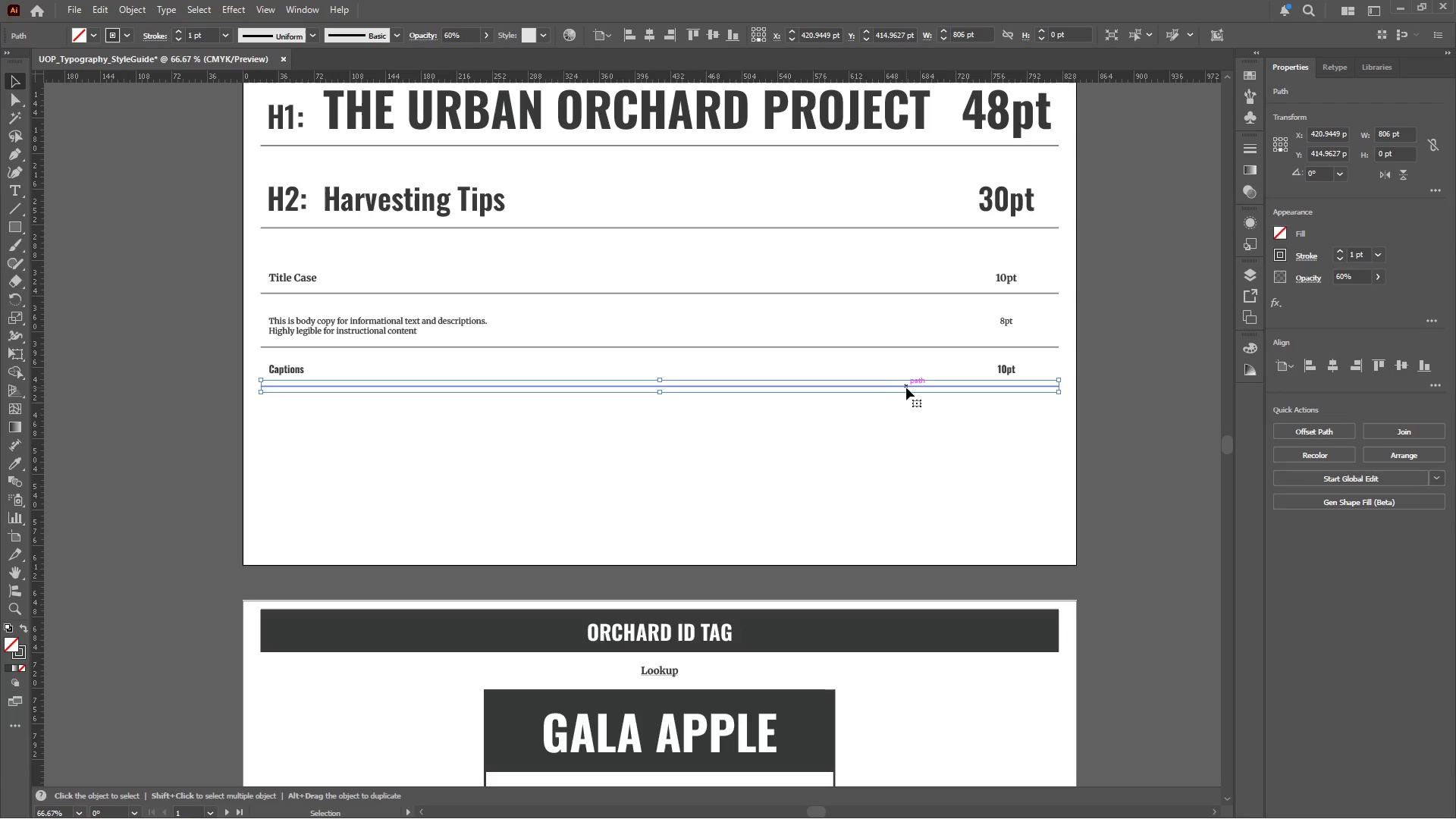 
key(Delete)
 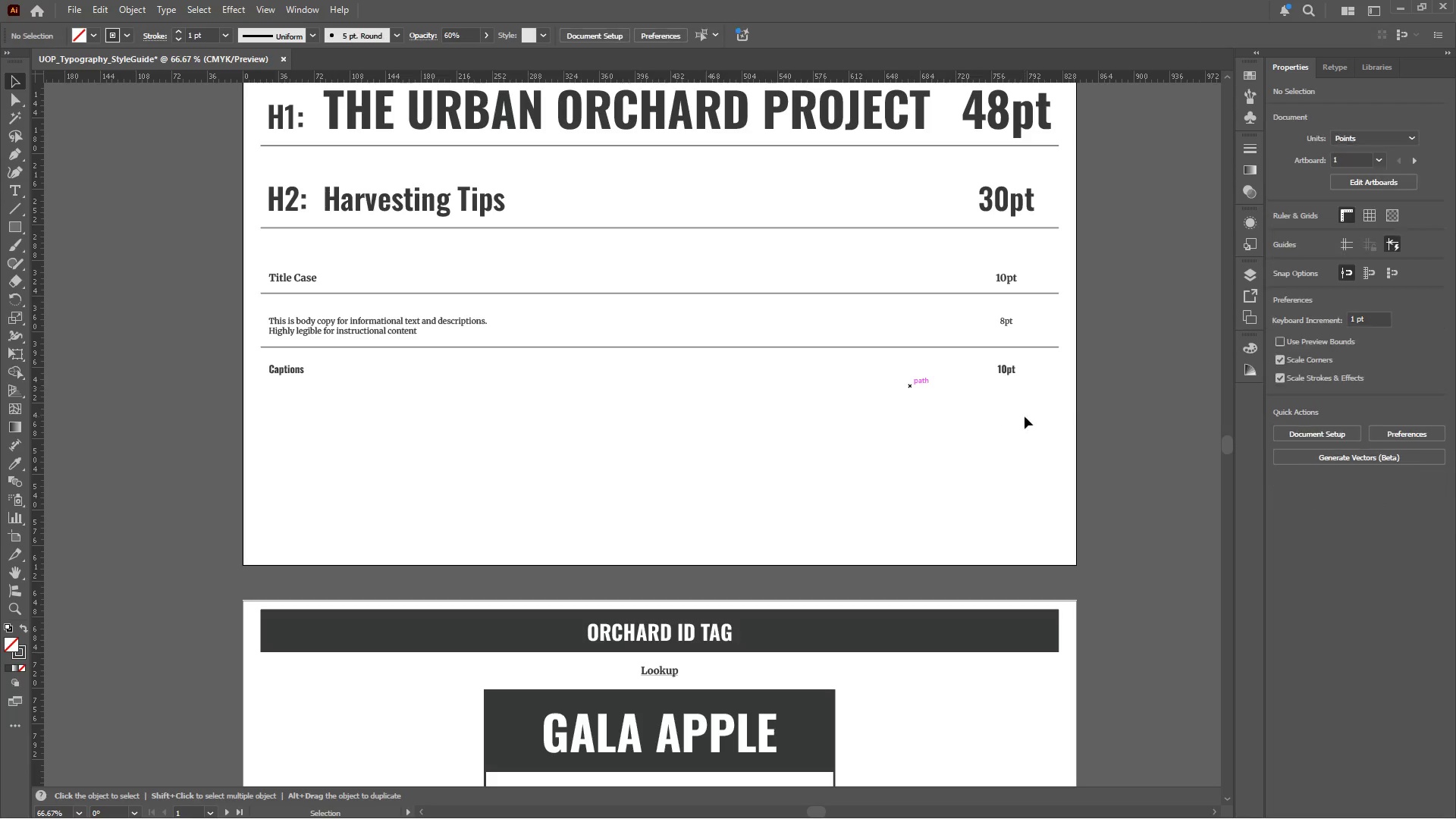 
left_click_drag(start_coordinate=[1042, 418], to_coordinate=[272, 368])
 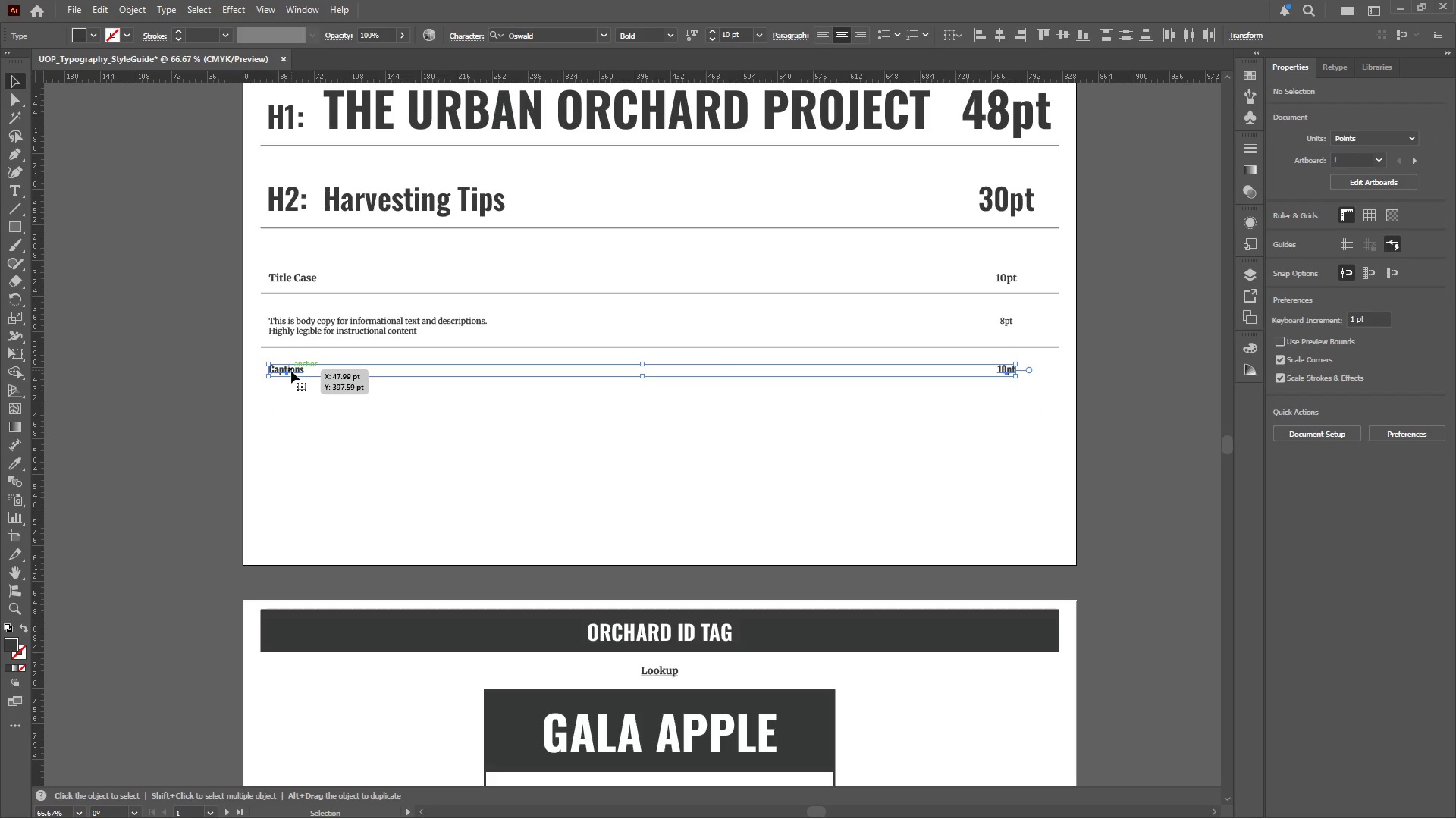 
left_click_drag(start_coordinate=[291, 371], to_coordinate=[298, 409])
 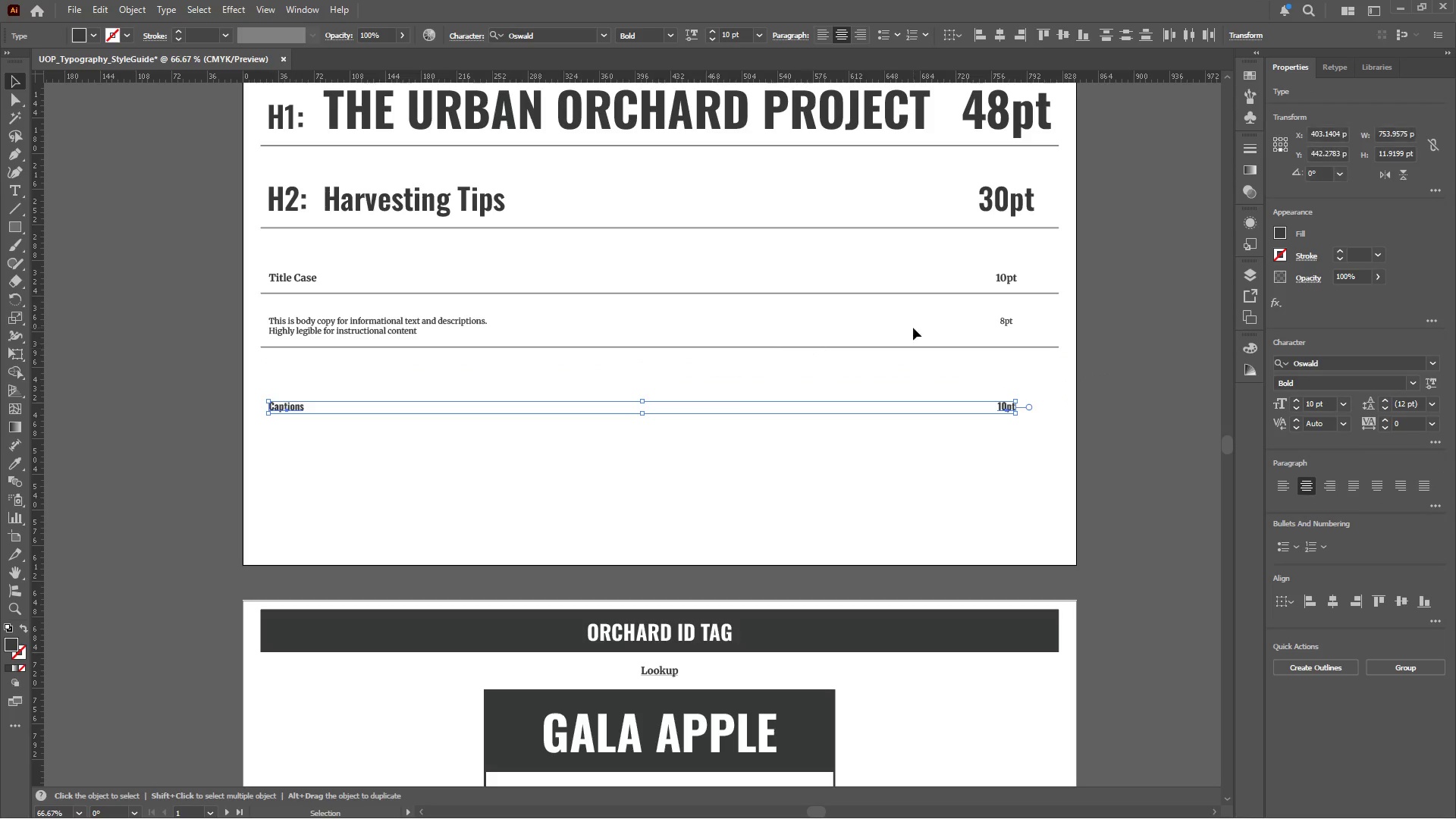 
hold_key(key=ShiftLeft, duration=3.06)
 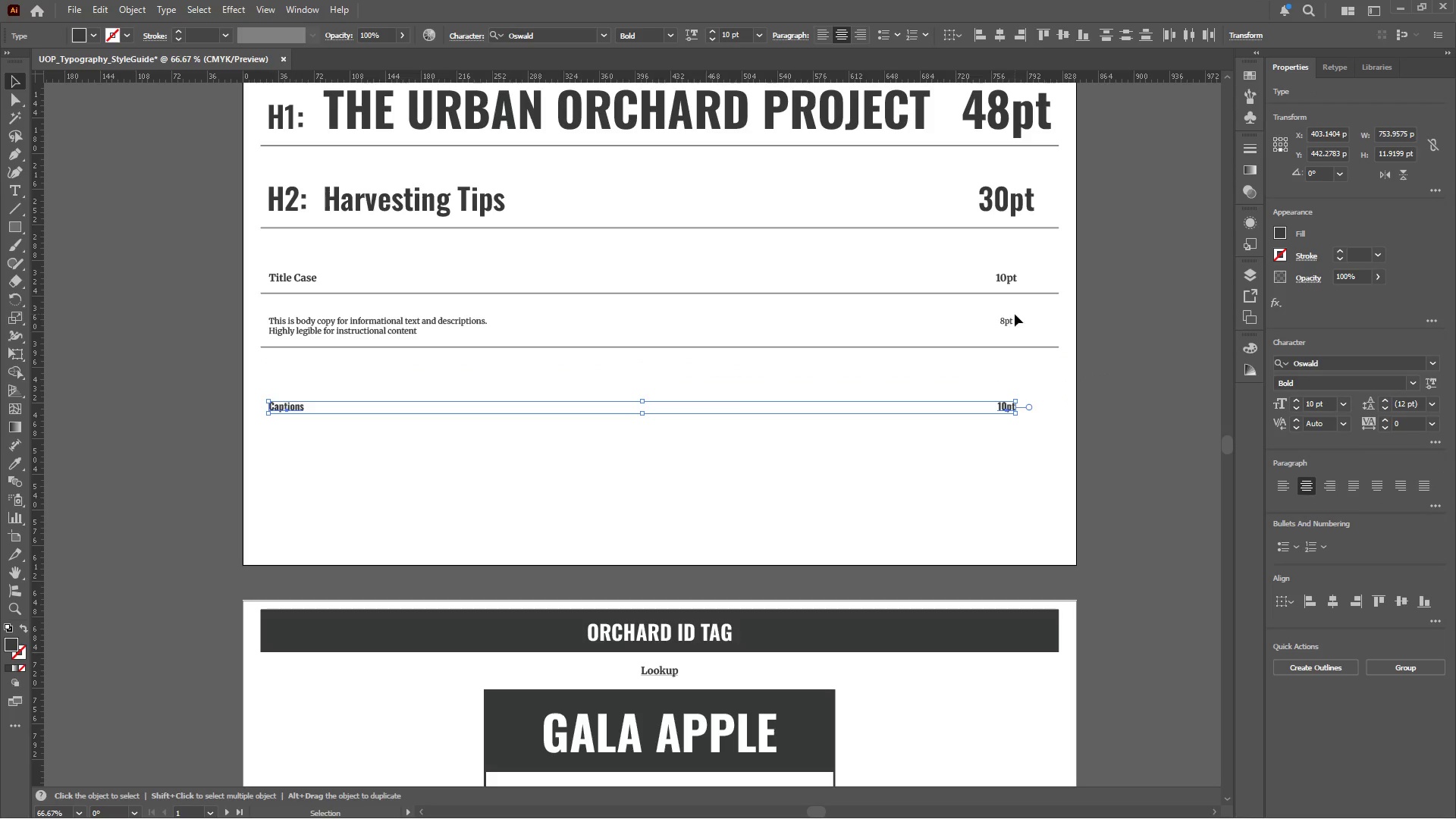 
left_click_drag(start_coordinate=[1041, 313], to_coordinate=[322, 349])
 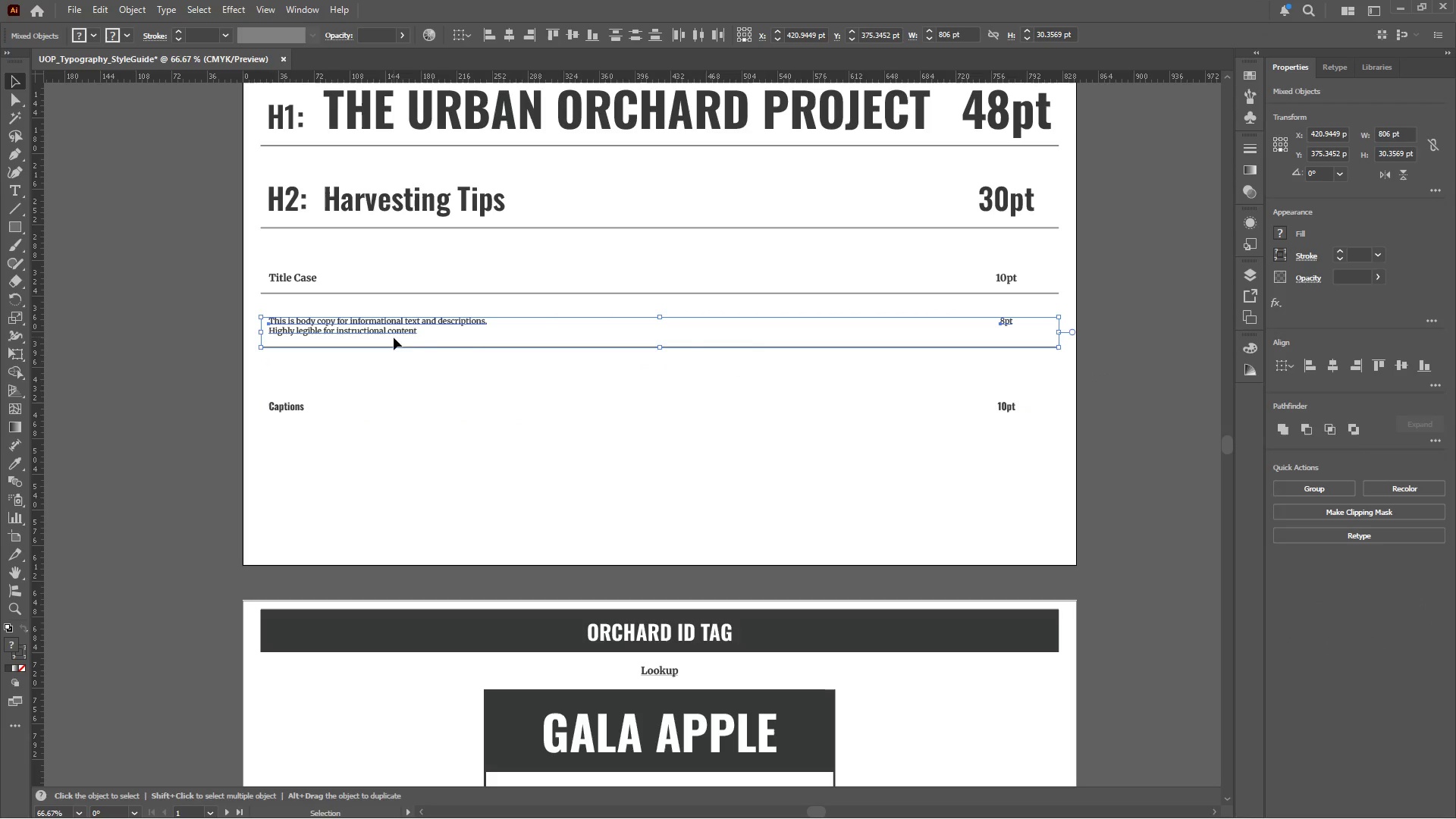 
left_click_drag(start_coordinate=[394, 334], to_coordinate=[391, 344])
 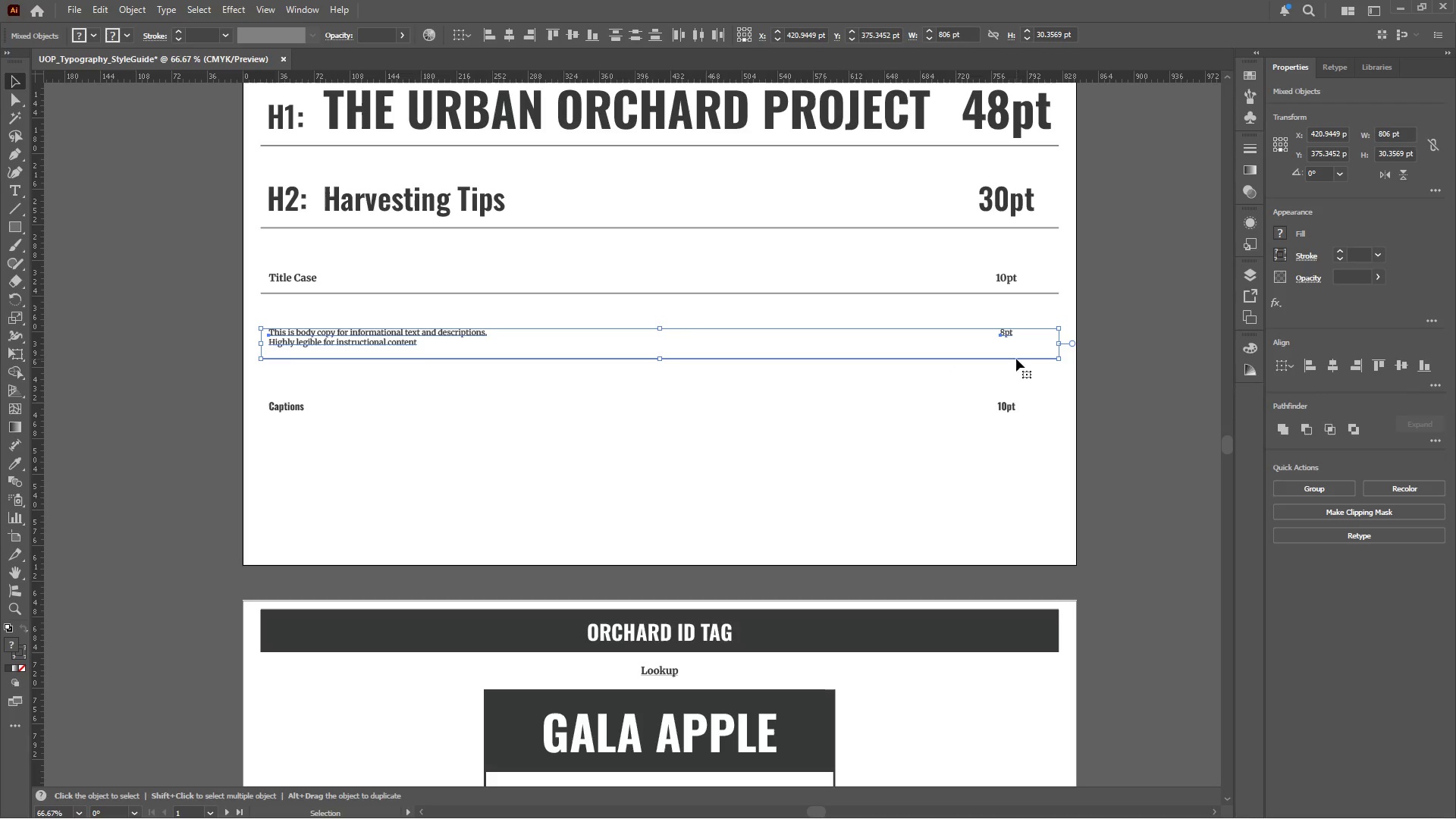 
hold_key(key=ShiftLeft, duration=1.53)
 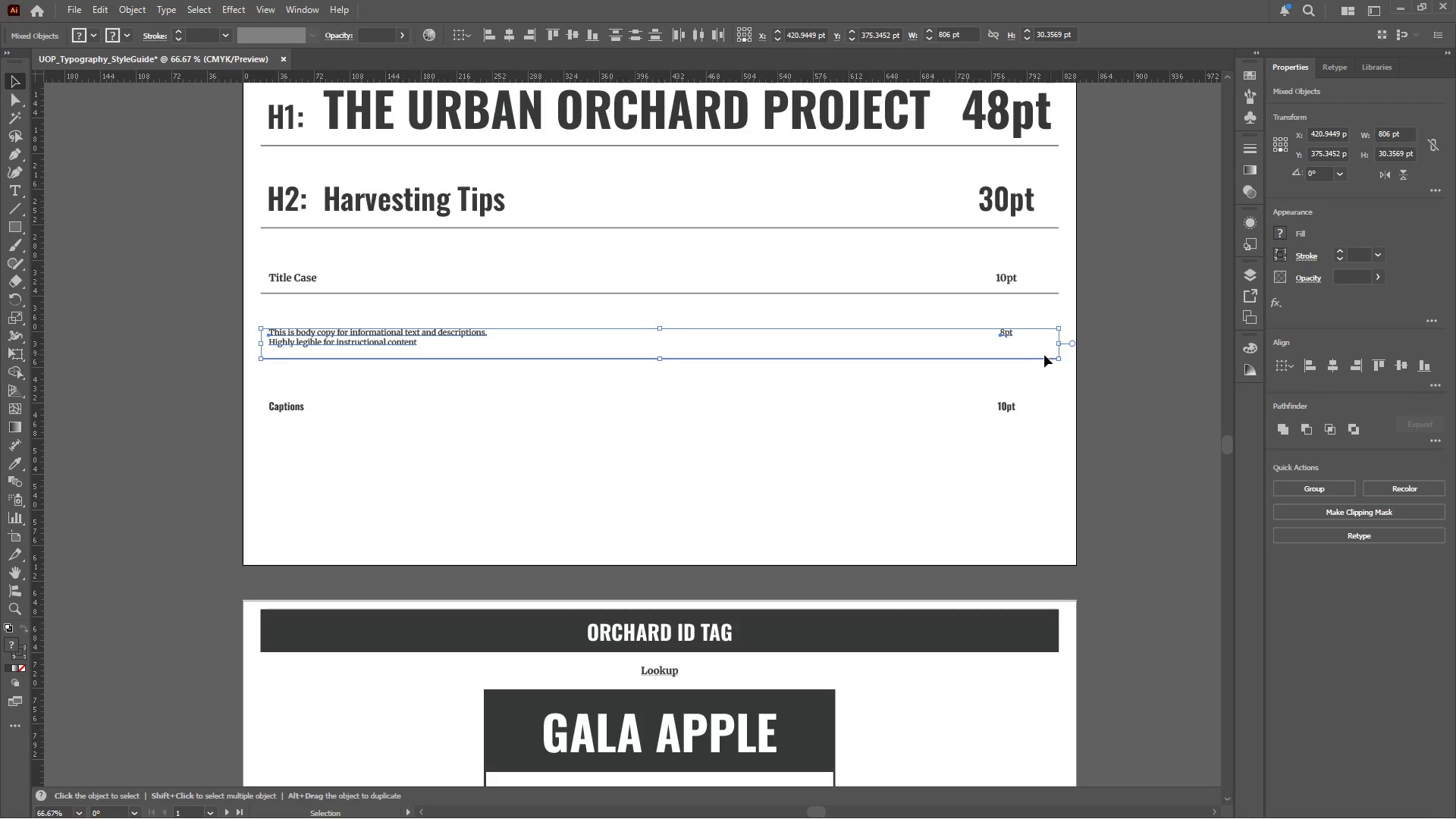 
left_click([1098, 352])
 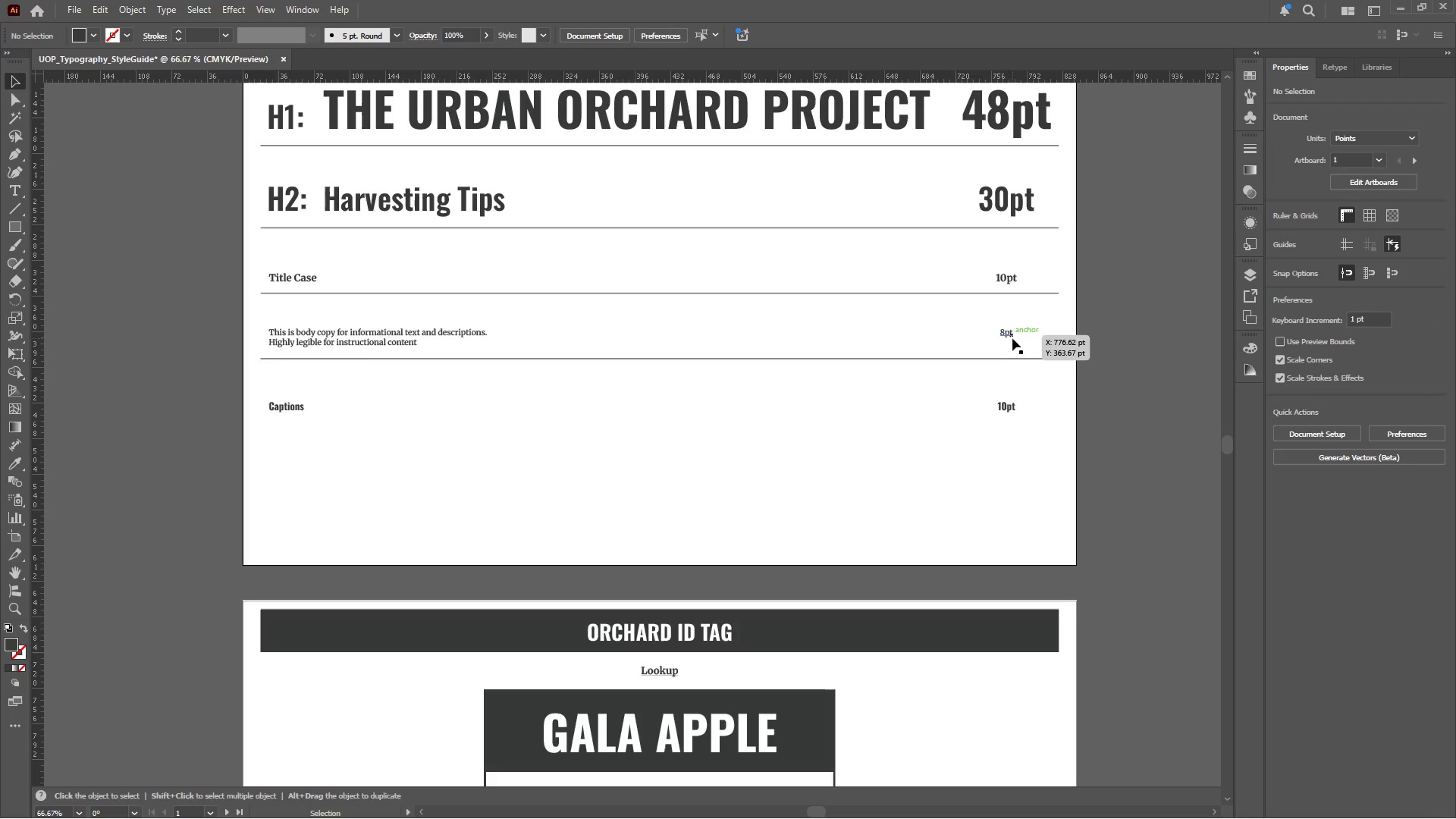 
left_click([1008, 335])
 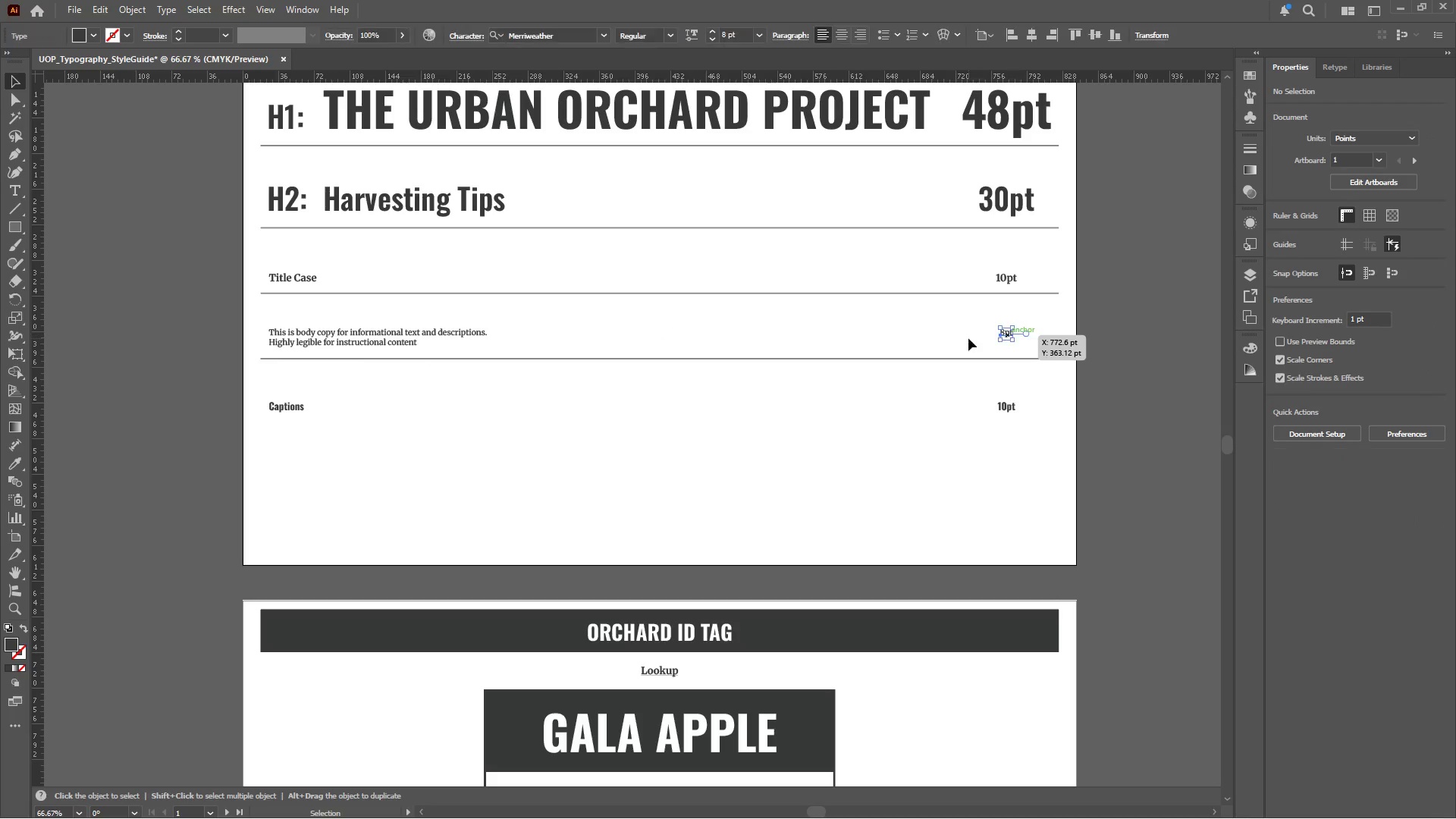 
hold_key(key=ShiftLeft, duration=0.89)
left_click([387, 346])
 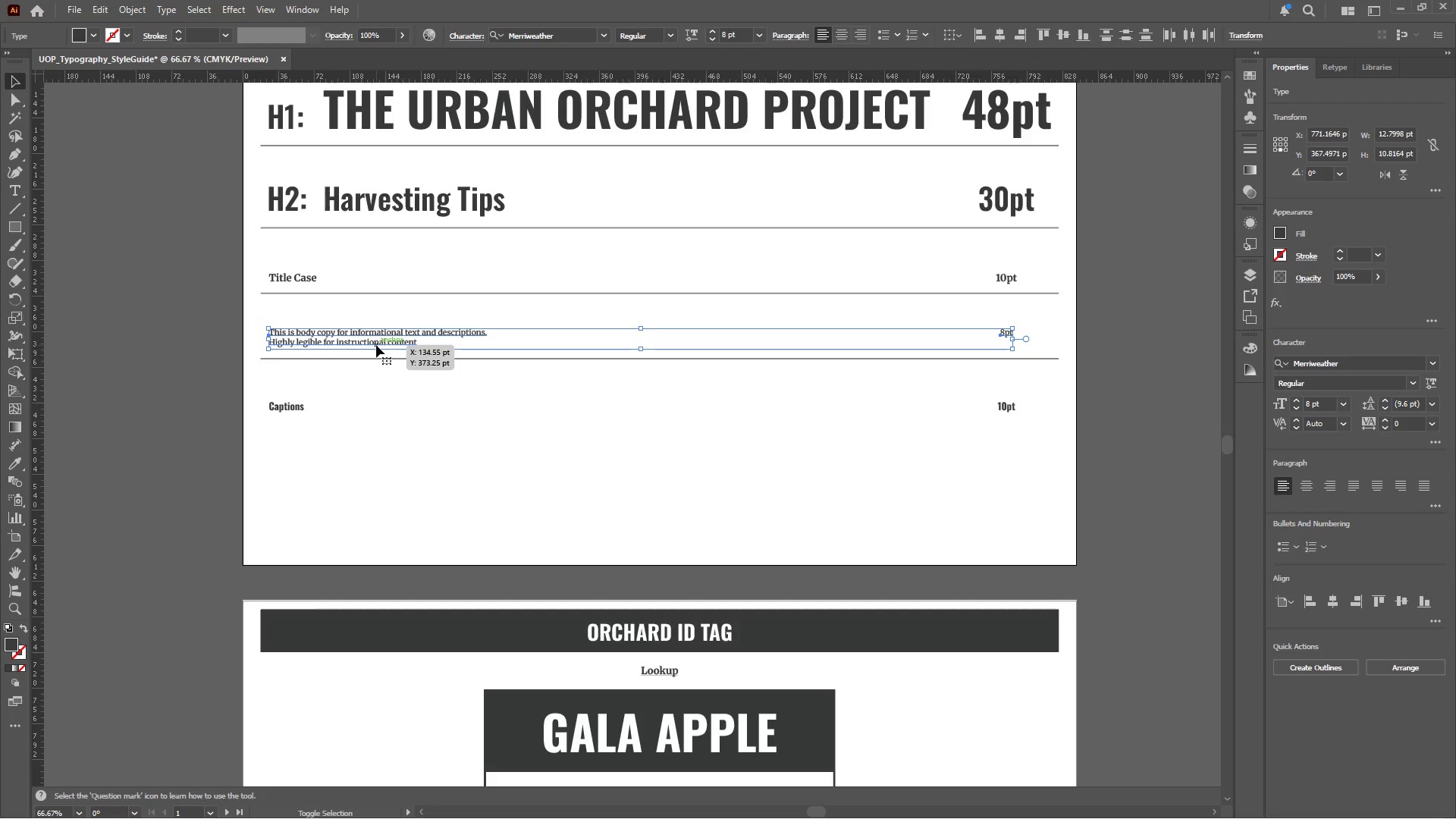 
left_click([376, 345])
 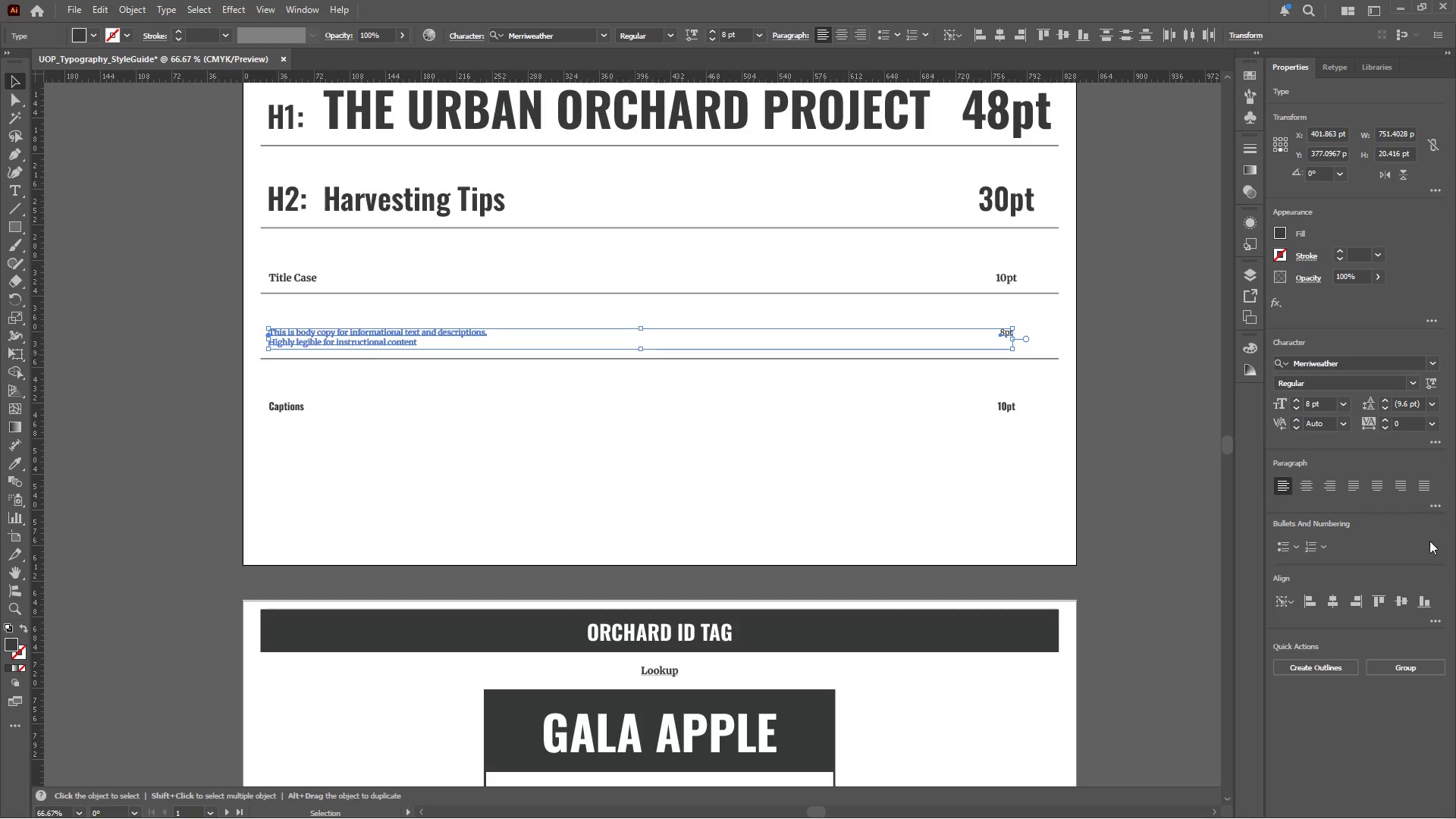 
left_click([1422, 601])
 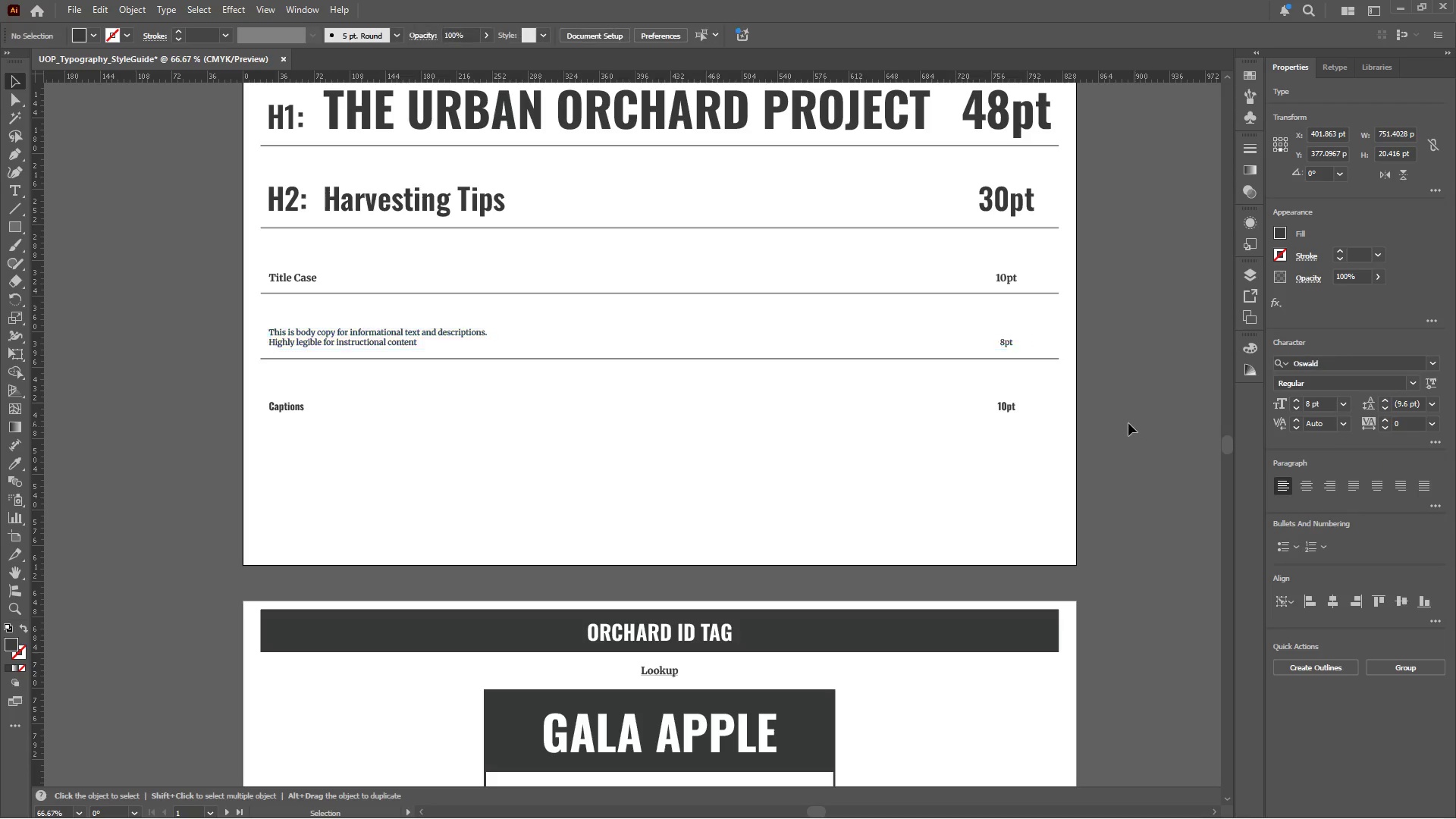 
scroll: coordinate [1085, 423], scroll_direction: up, amount: 4.0
 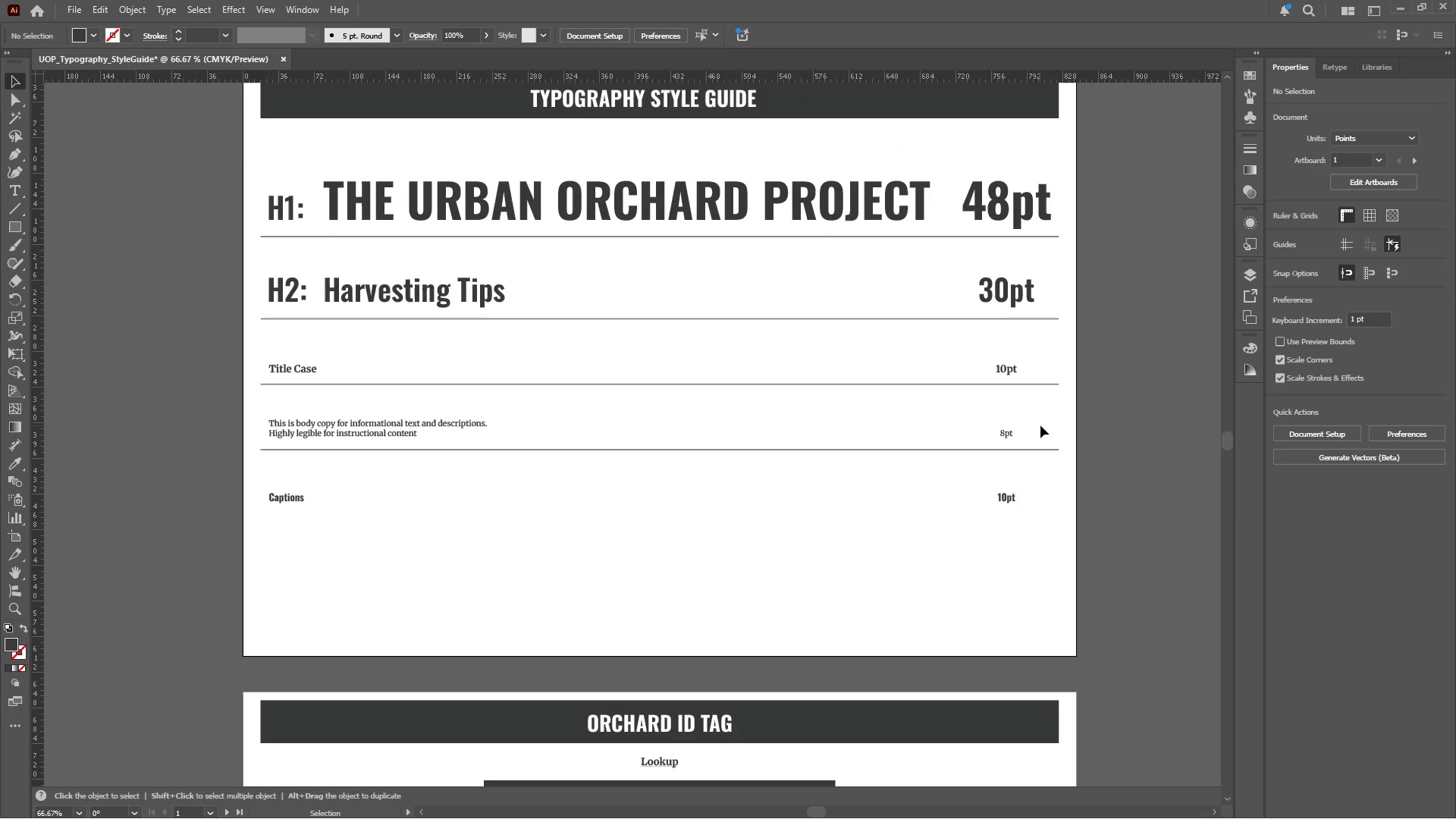 
left_click_drag(start_coordinate=[1035, 420], to_coordinate=[328, 458])
 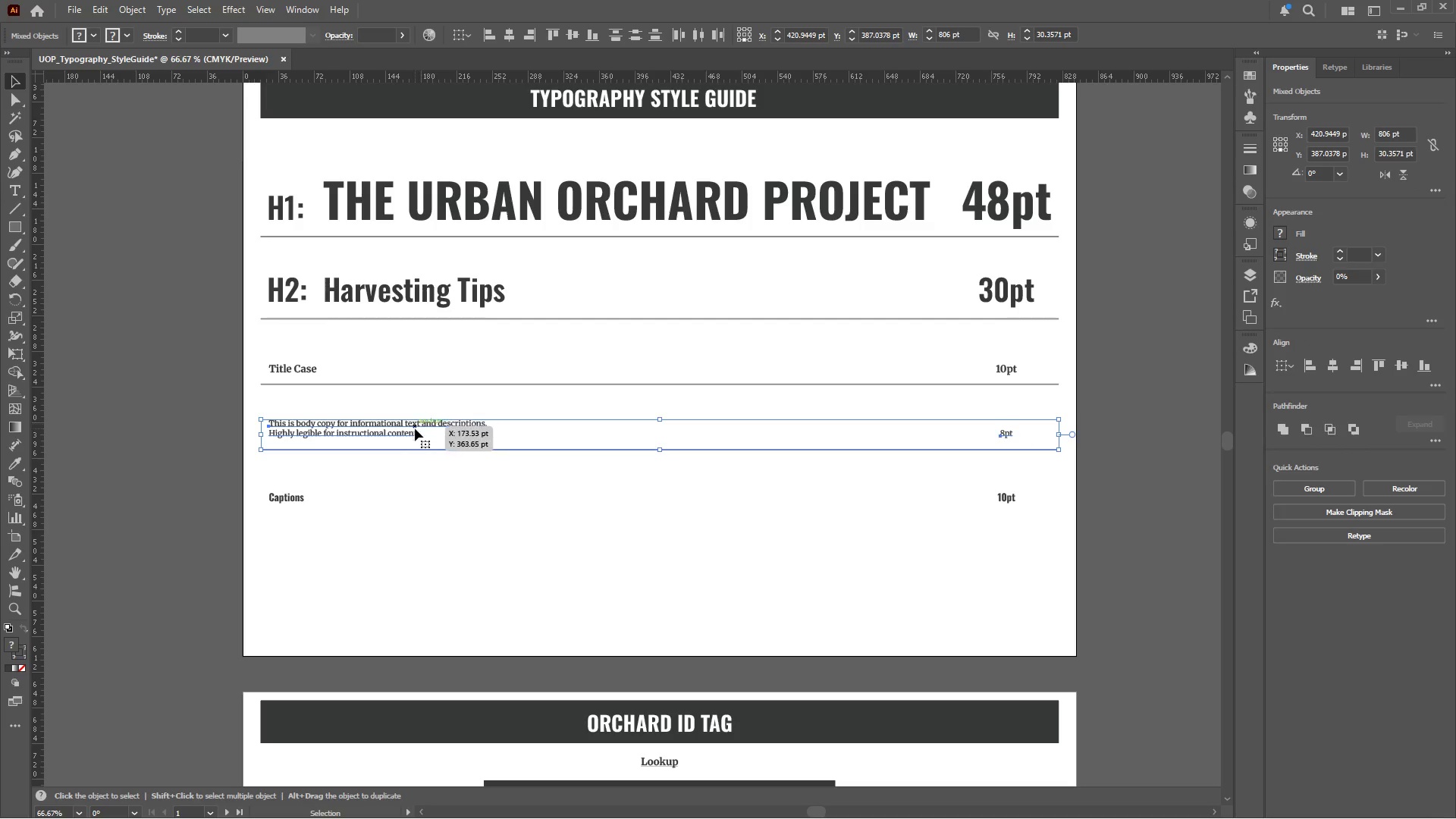 
left_click_drag(start_coordinate=[411, 430], to_coordinate=[413, 441])
 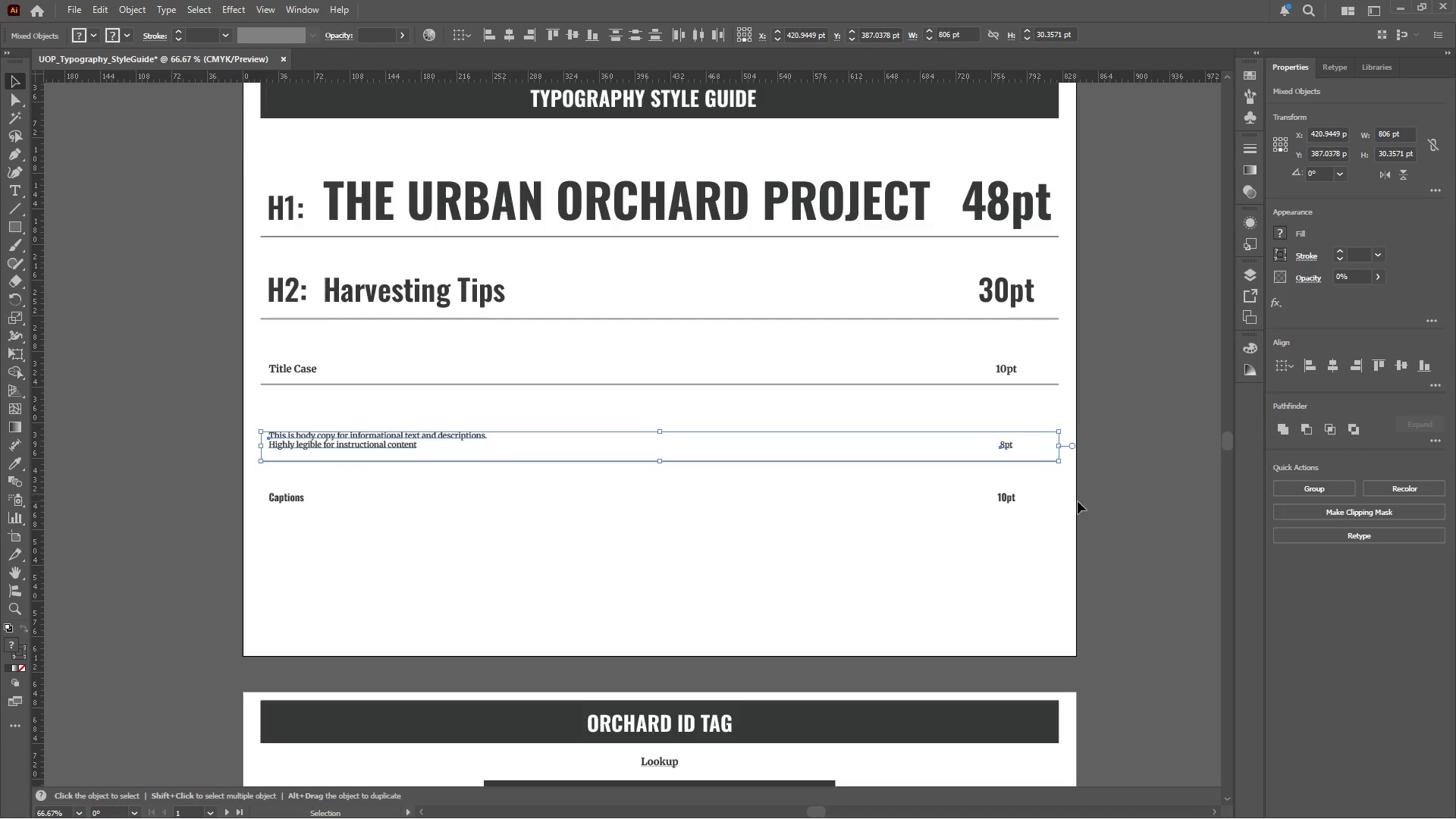 
hold_key(key=ShiftLeft, duration=1.62)
 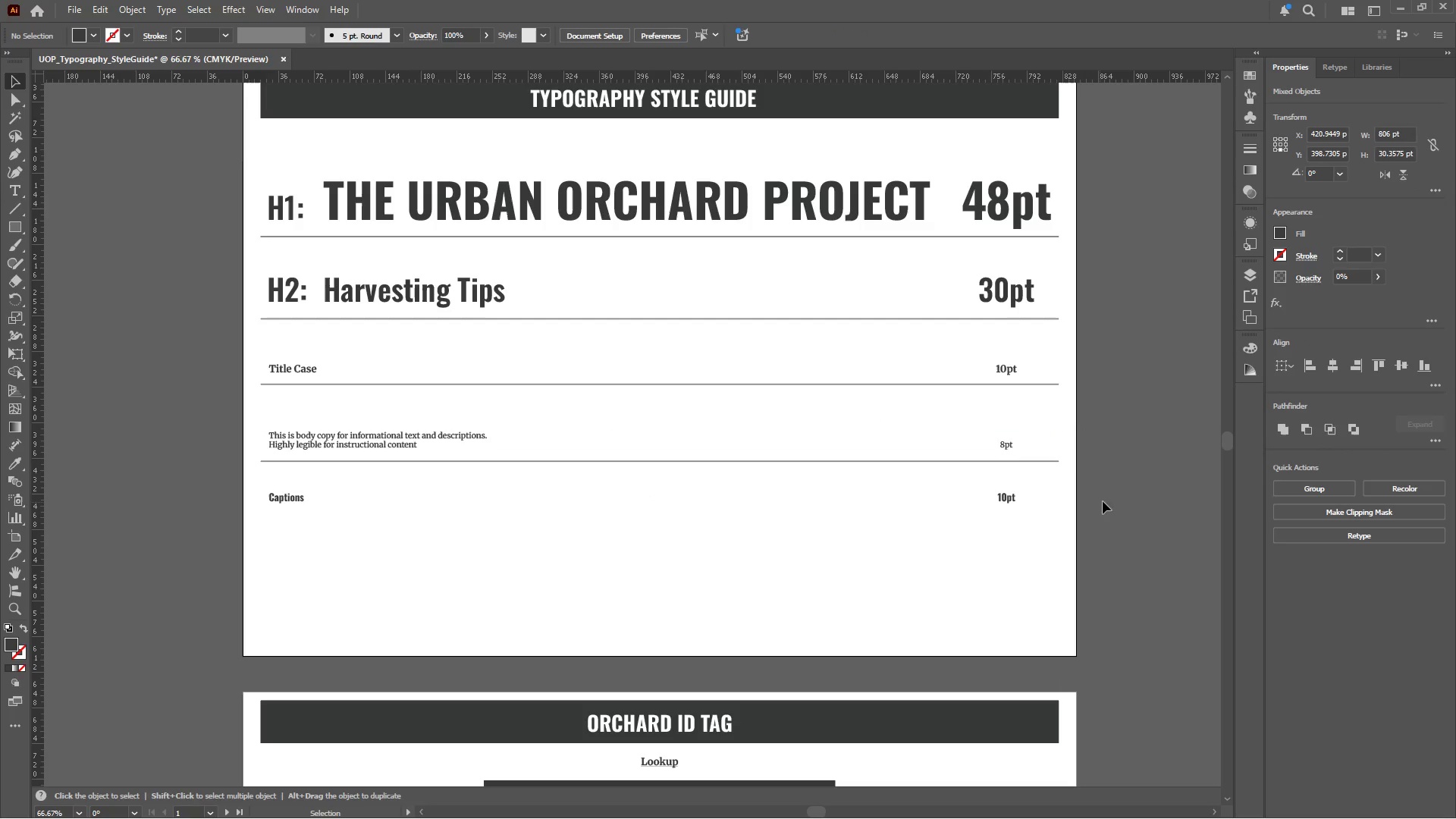 
scroll: coordinate [1153, 480], scroll_direction: up, amount: 5.0
 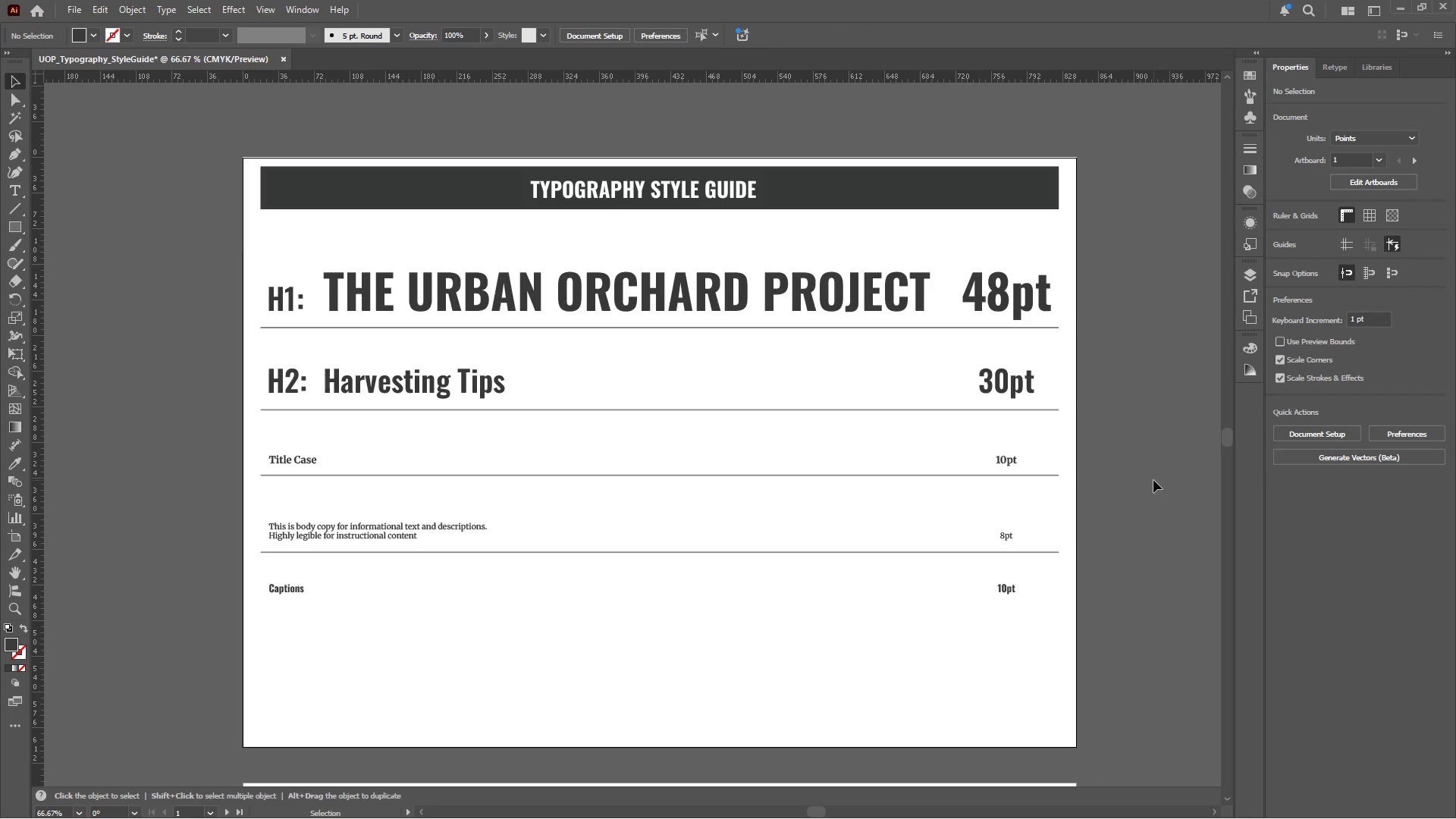 
hold_key(key=AltLeft, duration=0.67)
 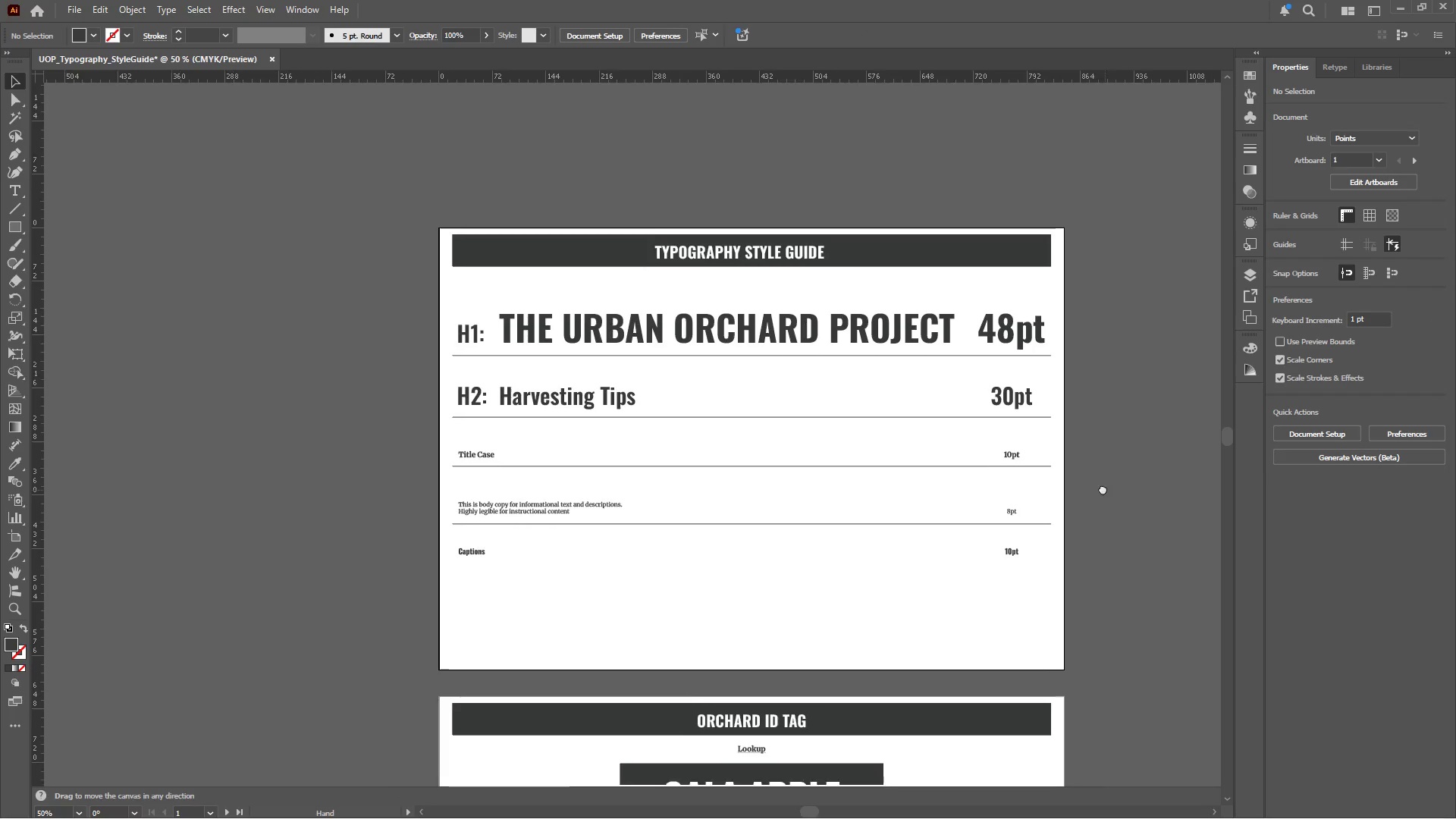 
hold_key(key=Space, duration=0.61)
 